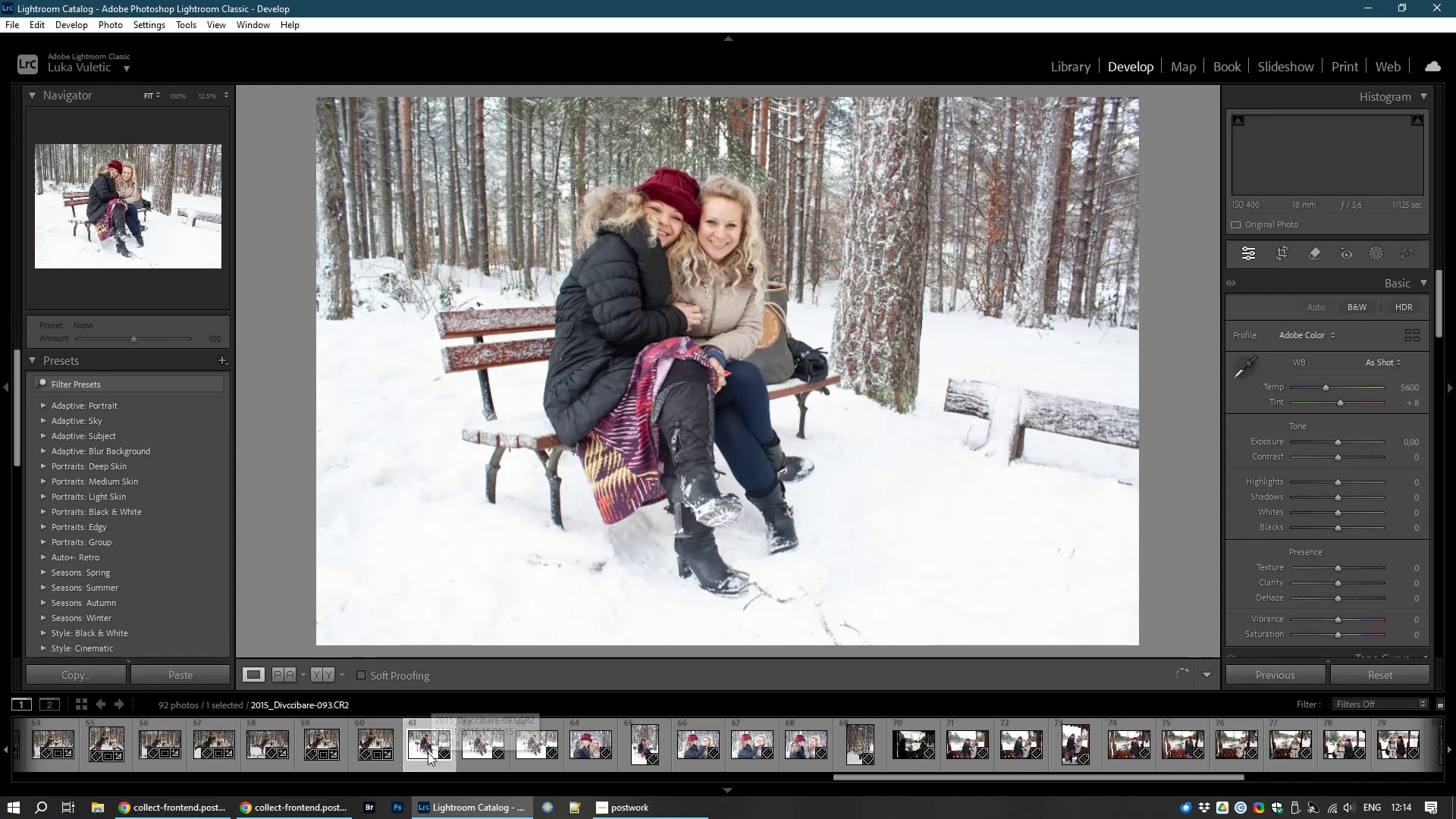 
left_click([1285, 252])
 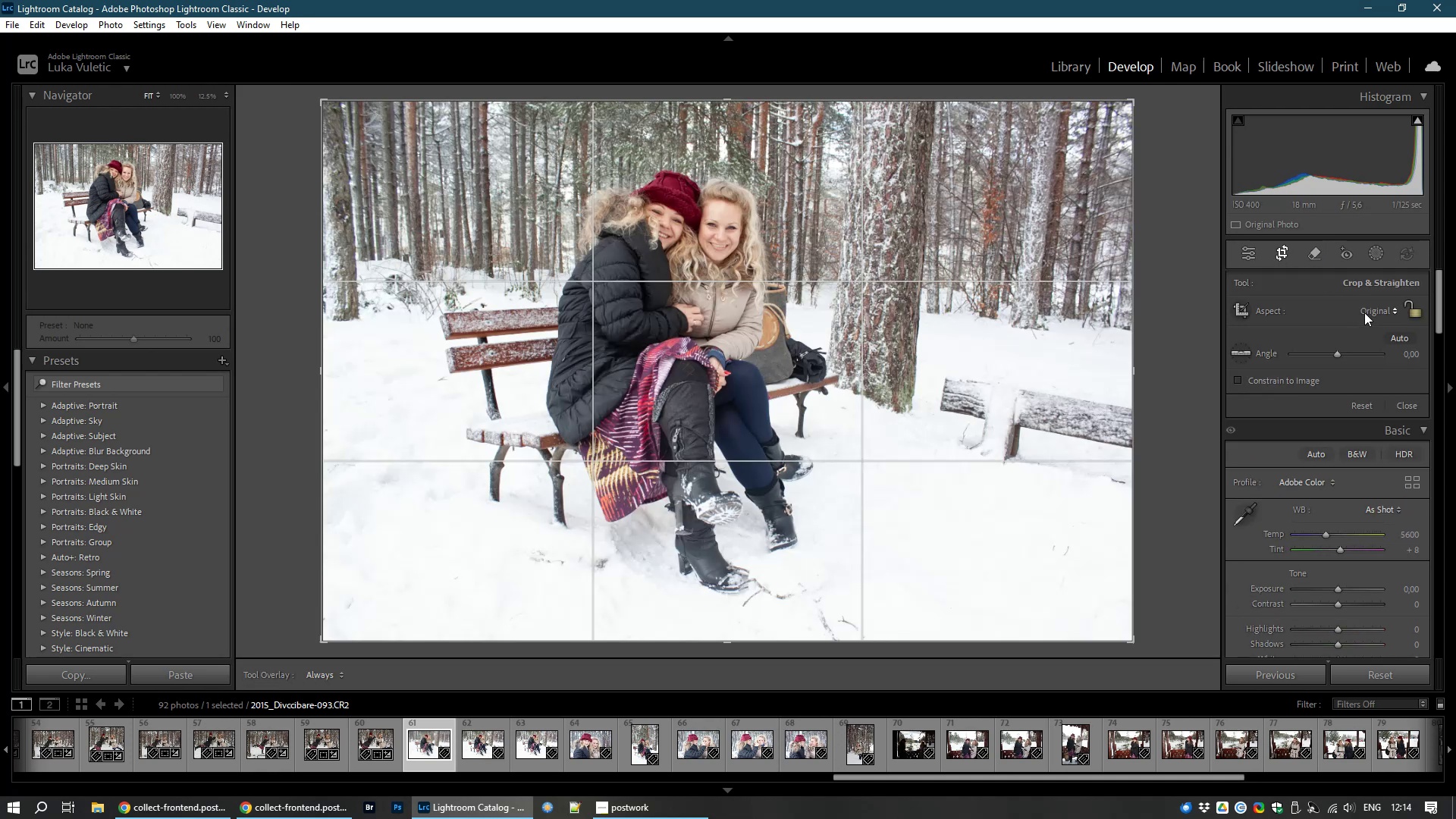 
left_click([1364, 309])
 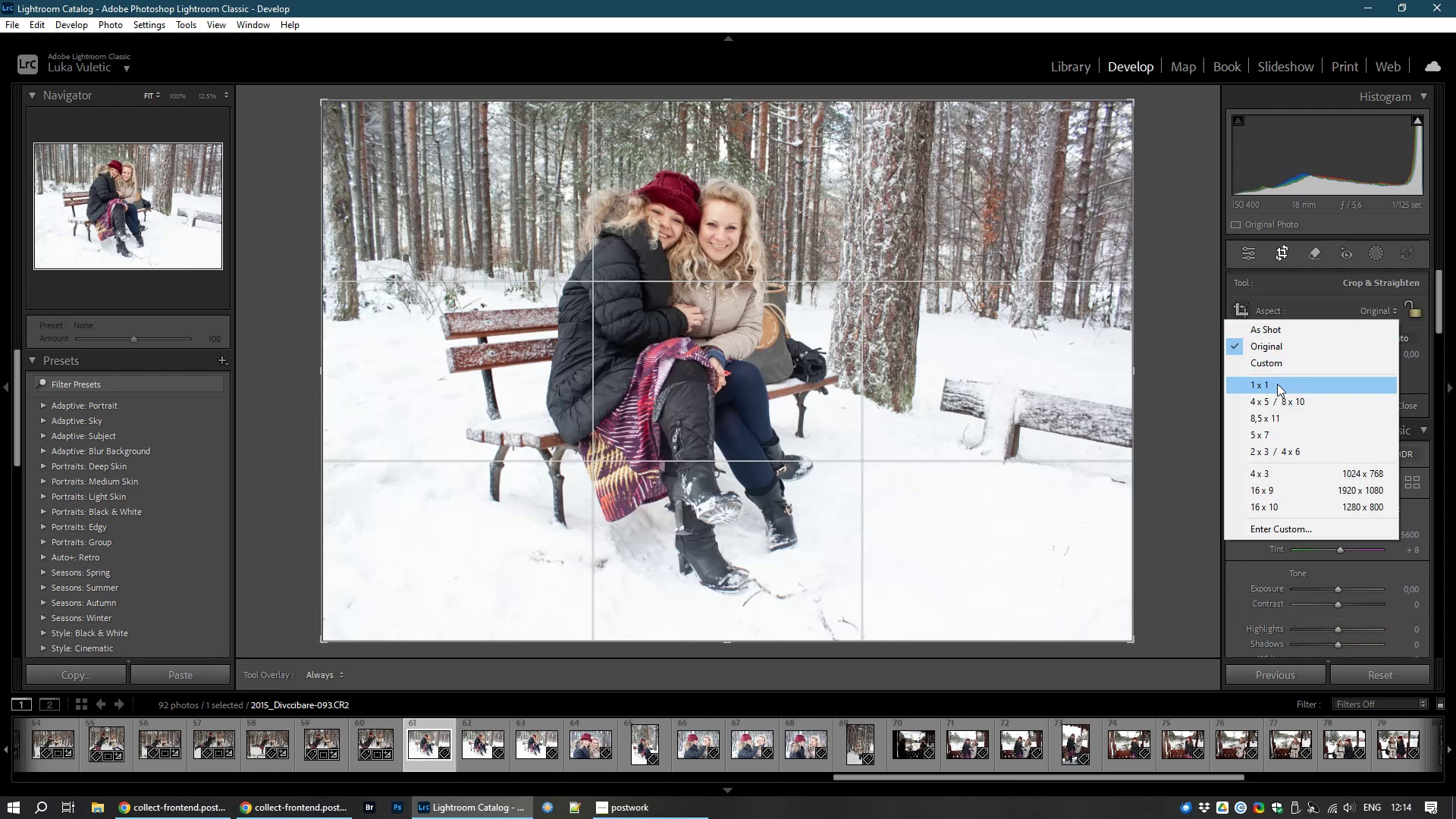 
left_click([1276, 385])
 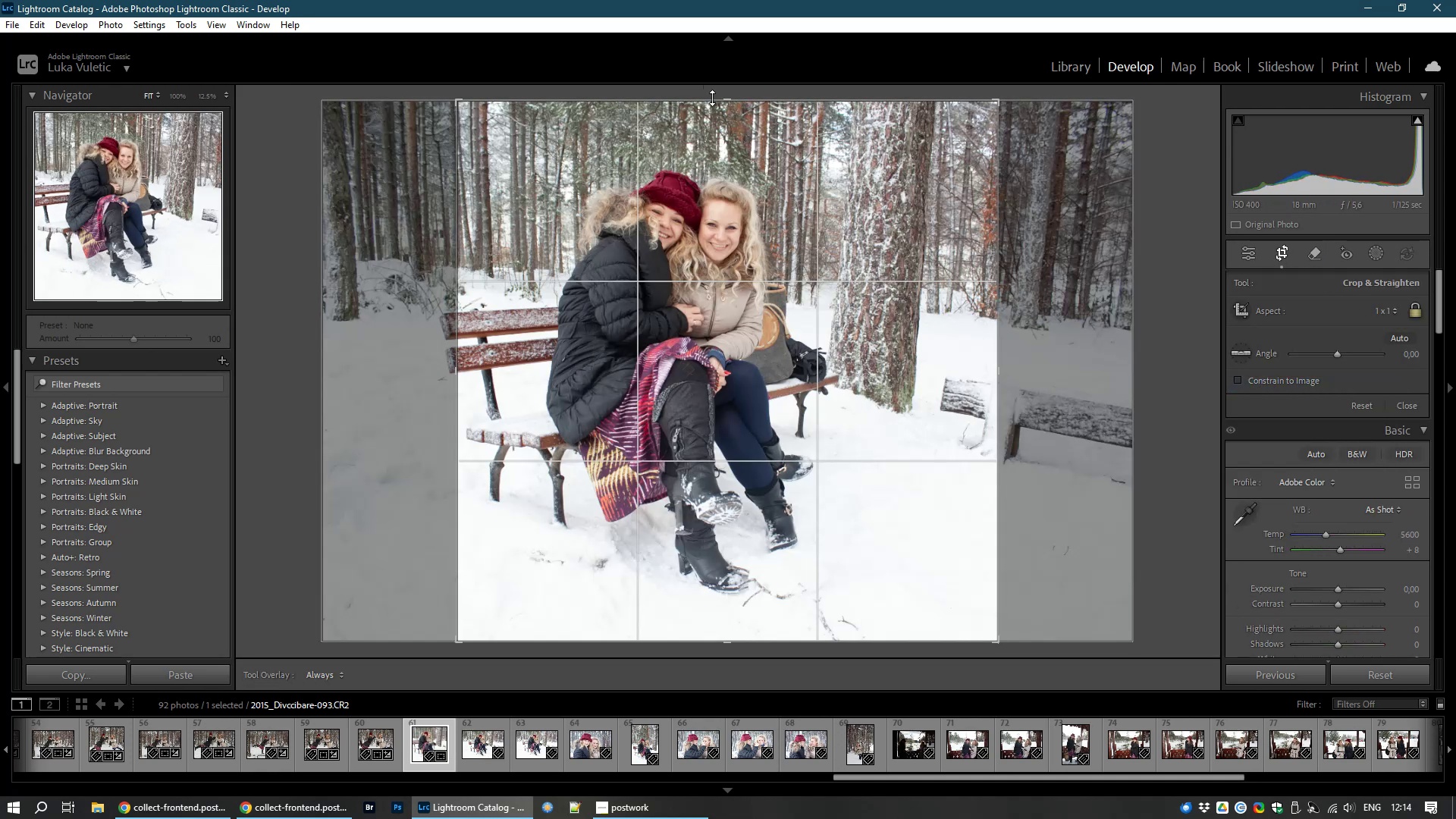 
left_click_drag(start_coordinate=[732, 98], to_coordinate=[721, 128])
 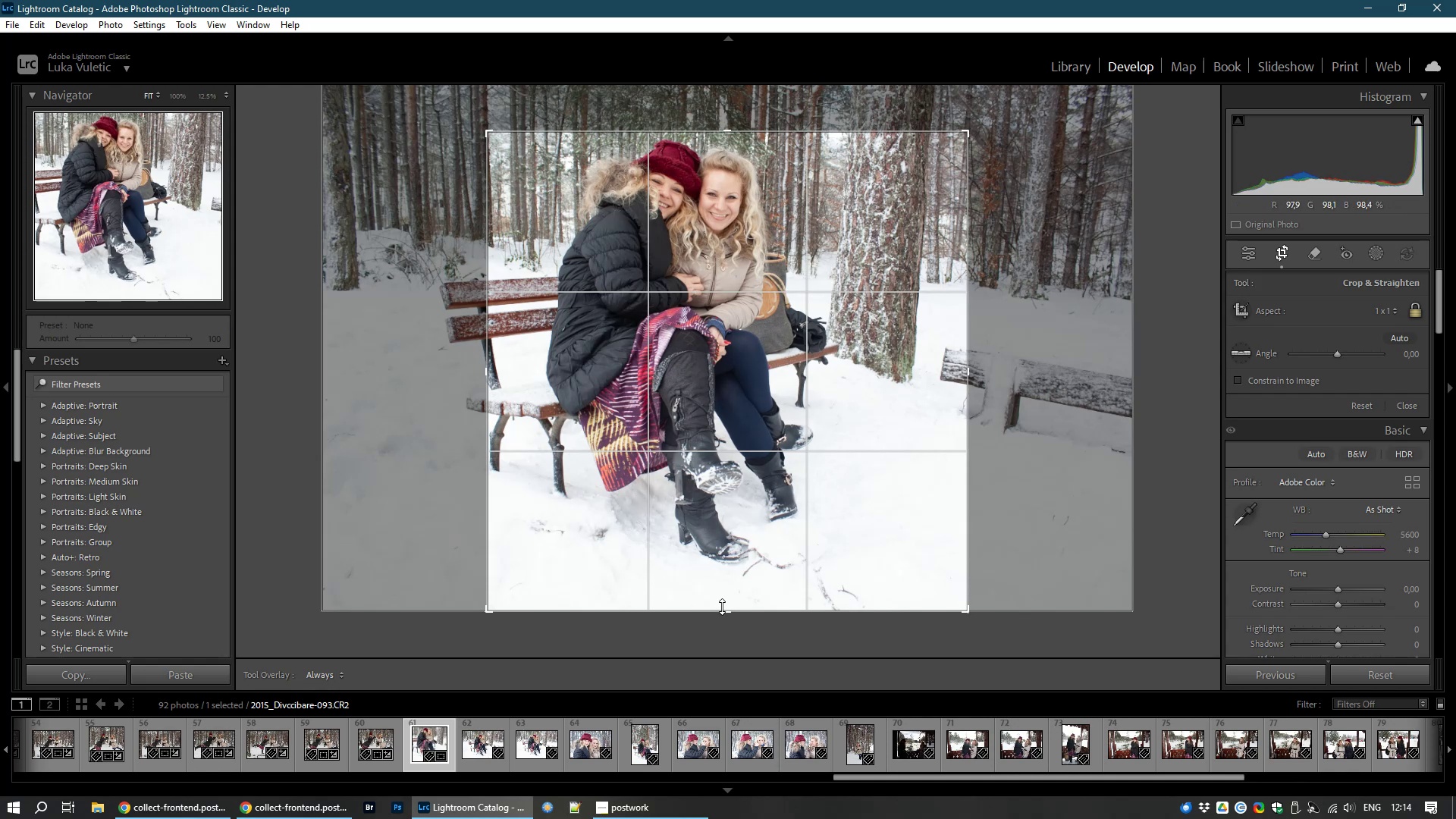 
left_click_drag(start_coordinate=[725, 613], to_coordinate=[725, 596])
 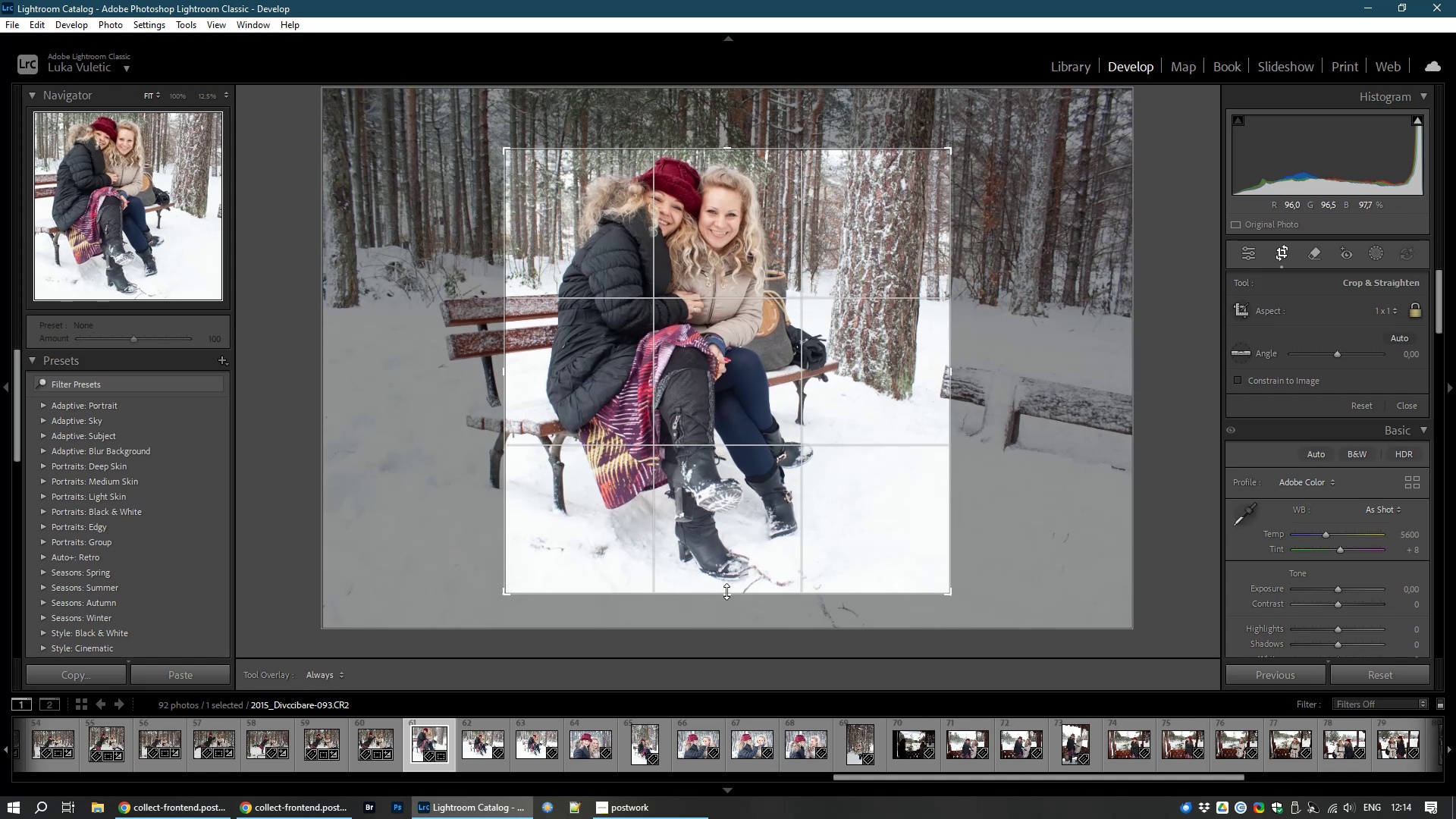 
left_click([726, 592])
 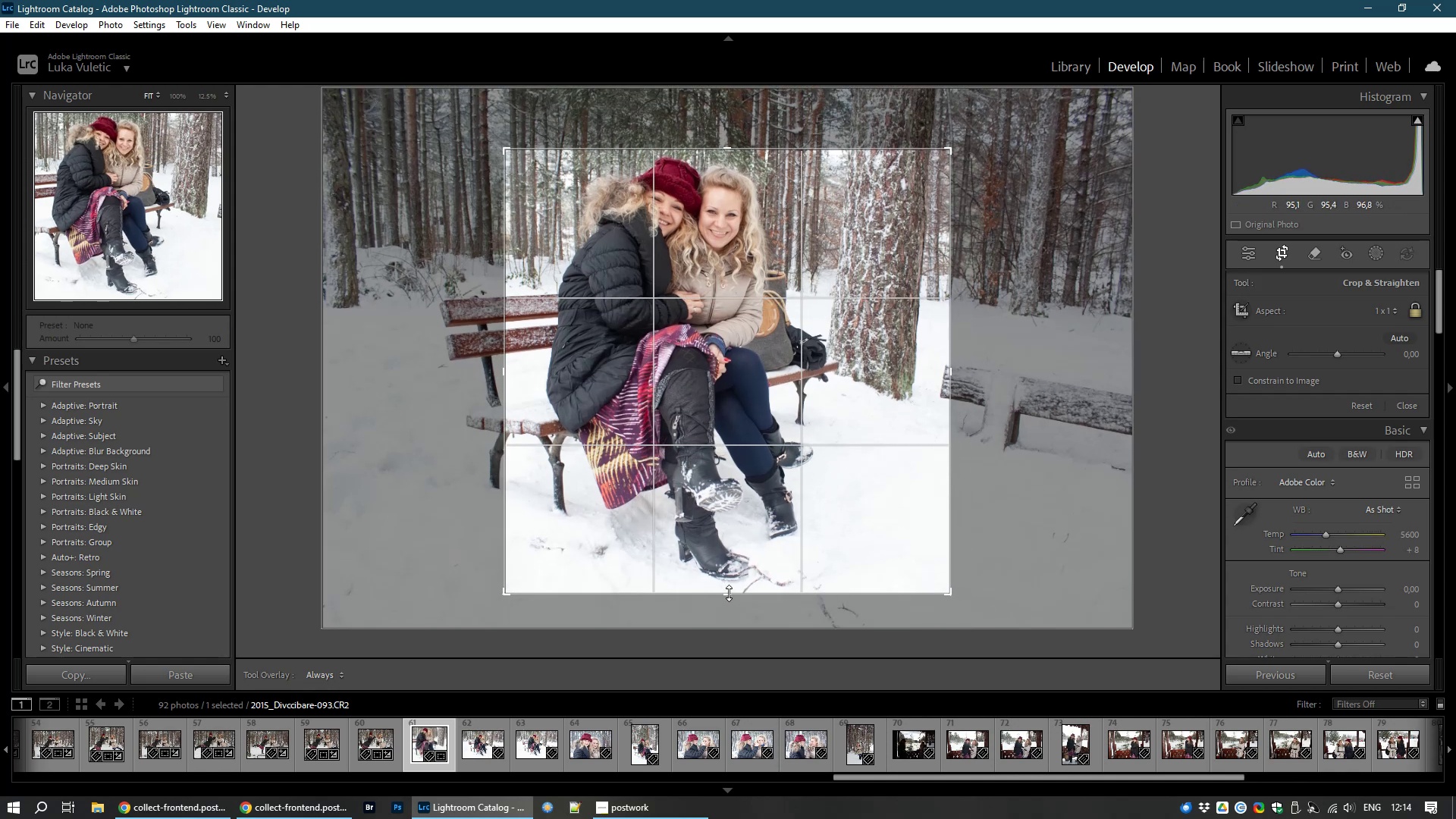 
left_click_drag(start_coordinate=[729, 593], to_coordinate=[733, 588])
 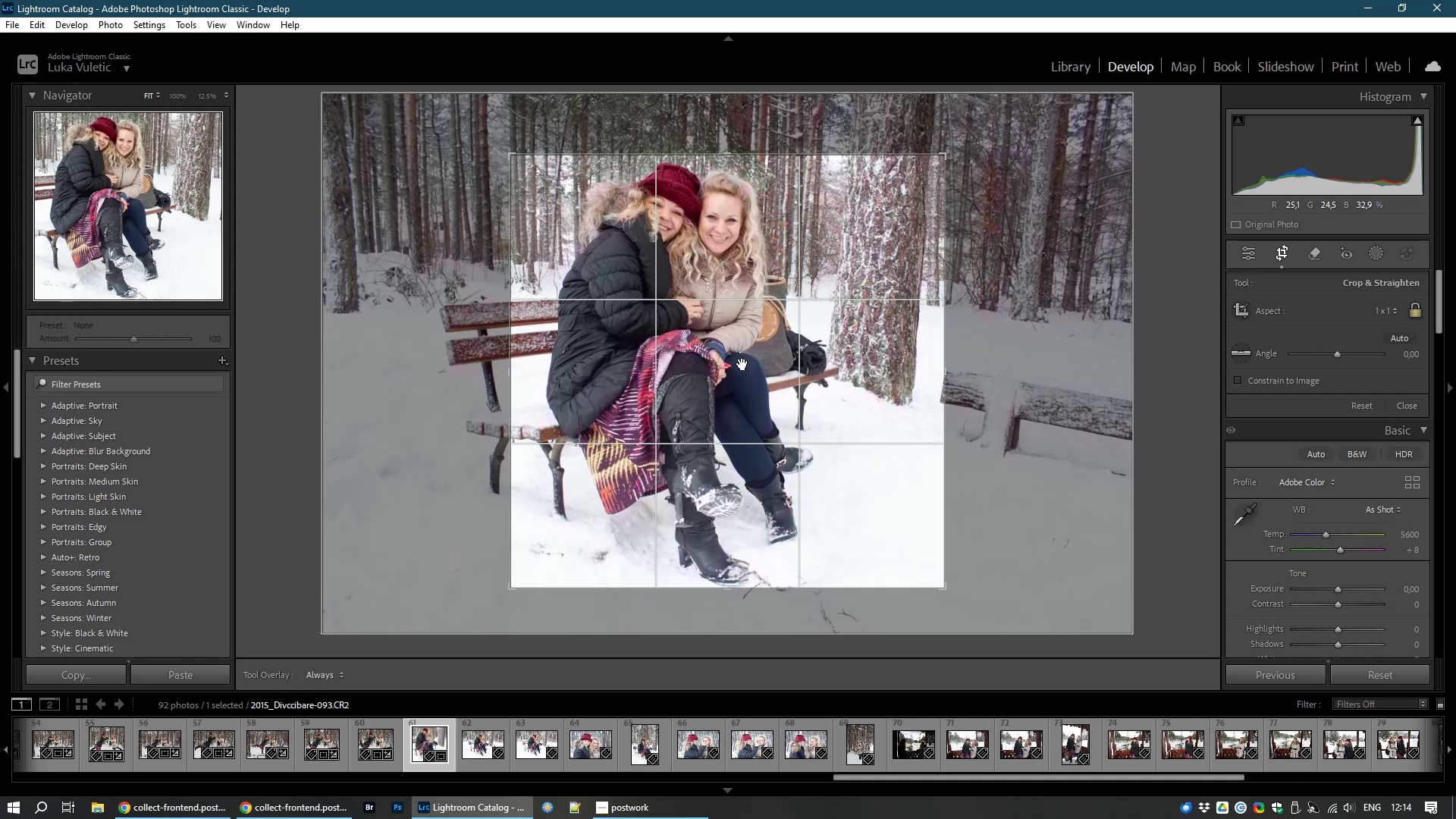 
left_click_drag(start_coordinate=[742, 364], to_coordinate=[724, 360])
 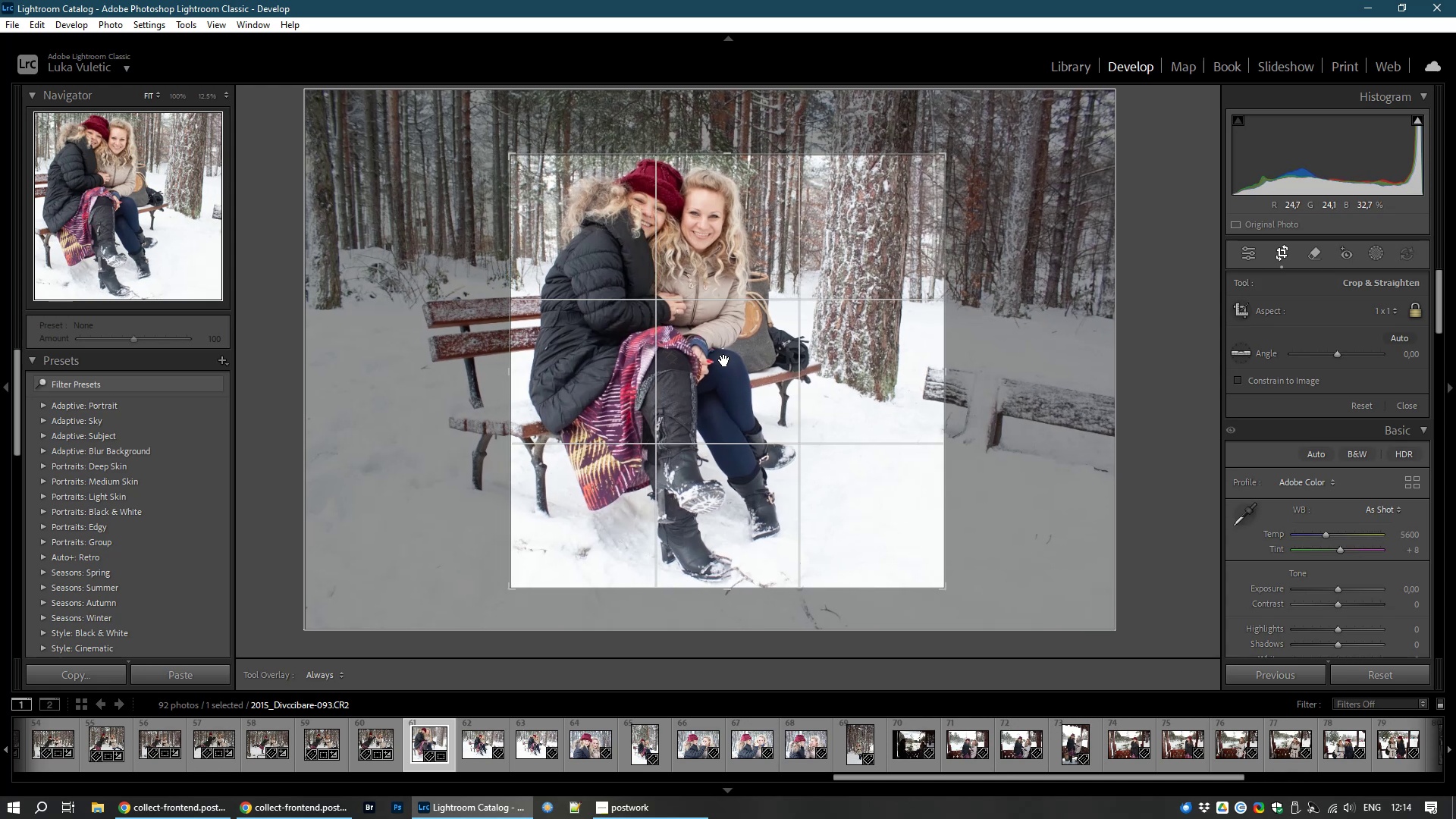 
left_click_drag(start_coordinate=[724, 360], to_coordinate=[747, 360])
 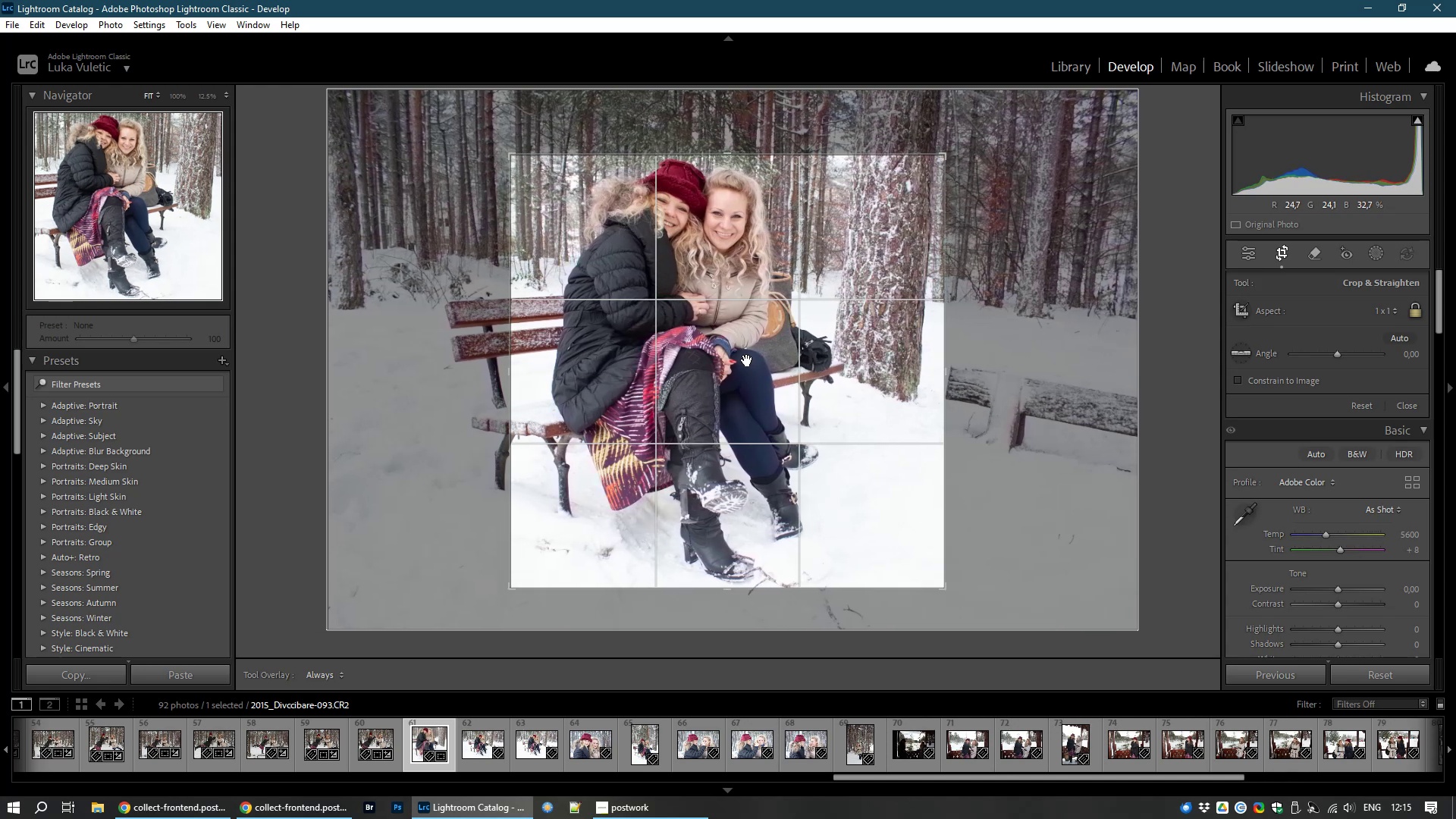 
left_click_drag(start_coordinate=[747, 360], to_coordinate=[753, 361])
 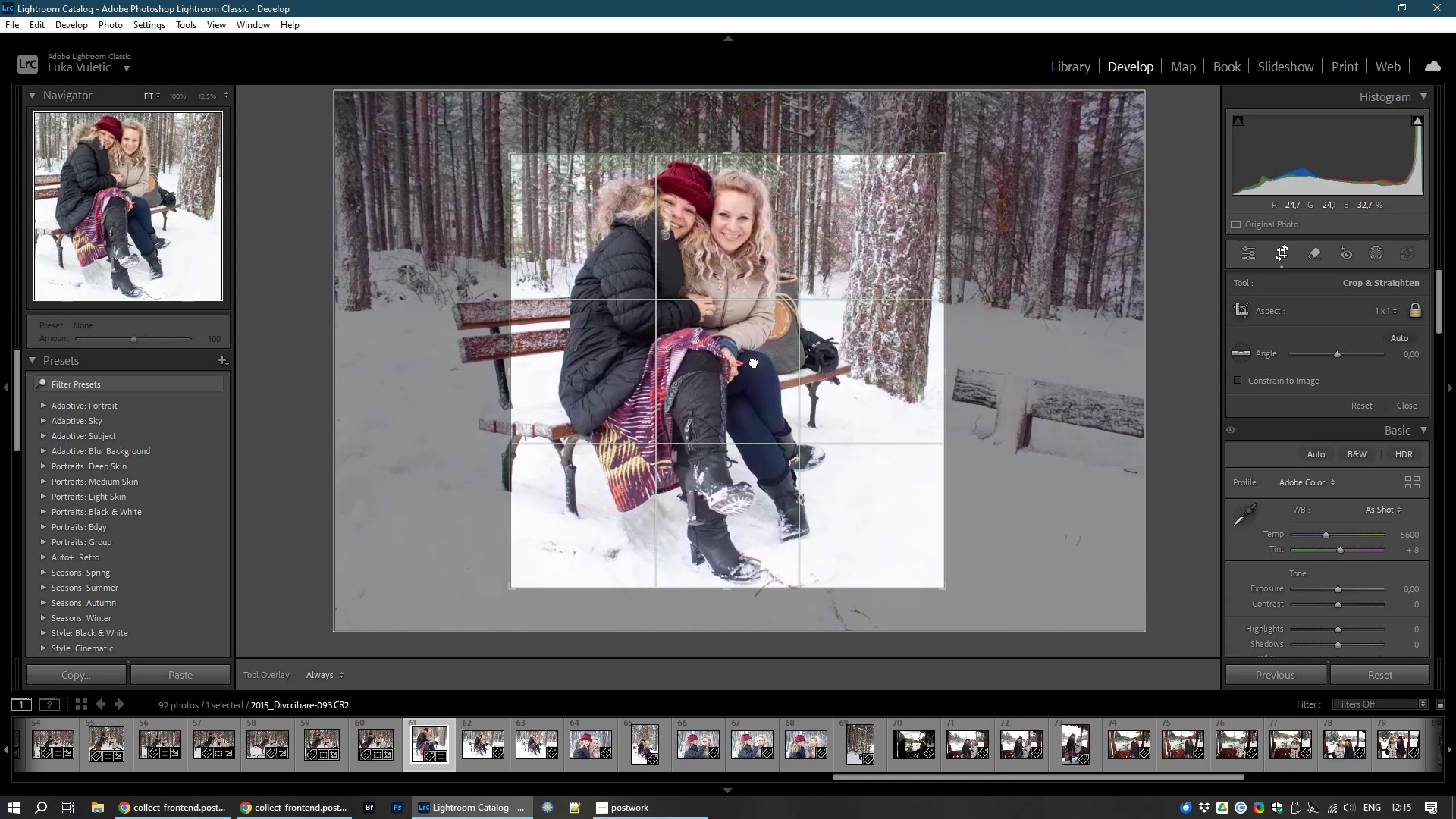 
left_click([754, 362])
 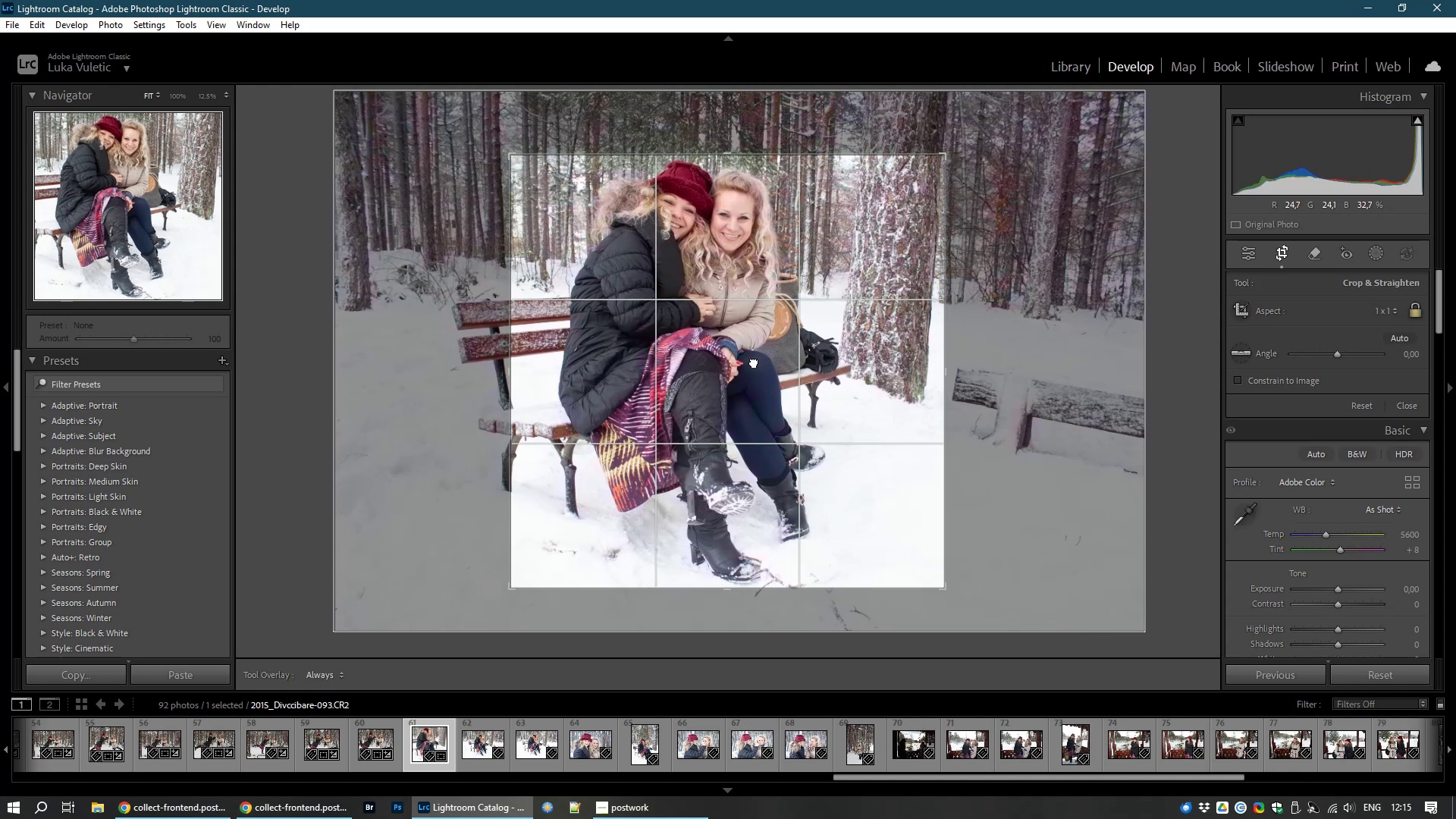 
double_click([754, 362])
 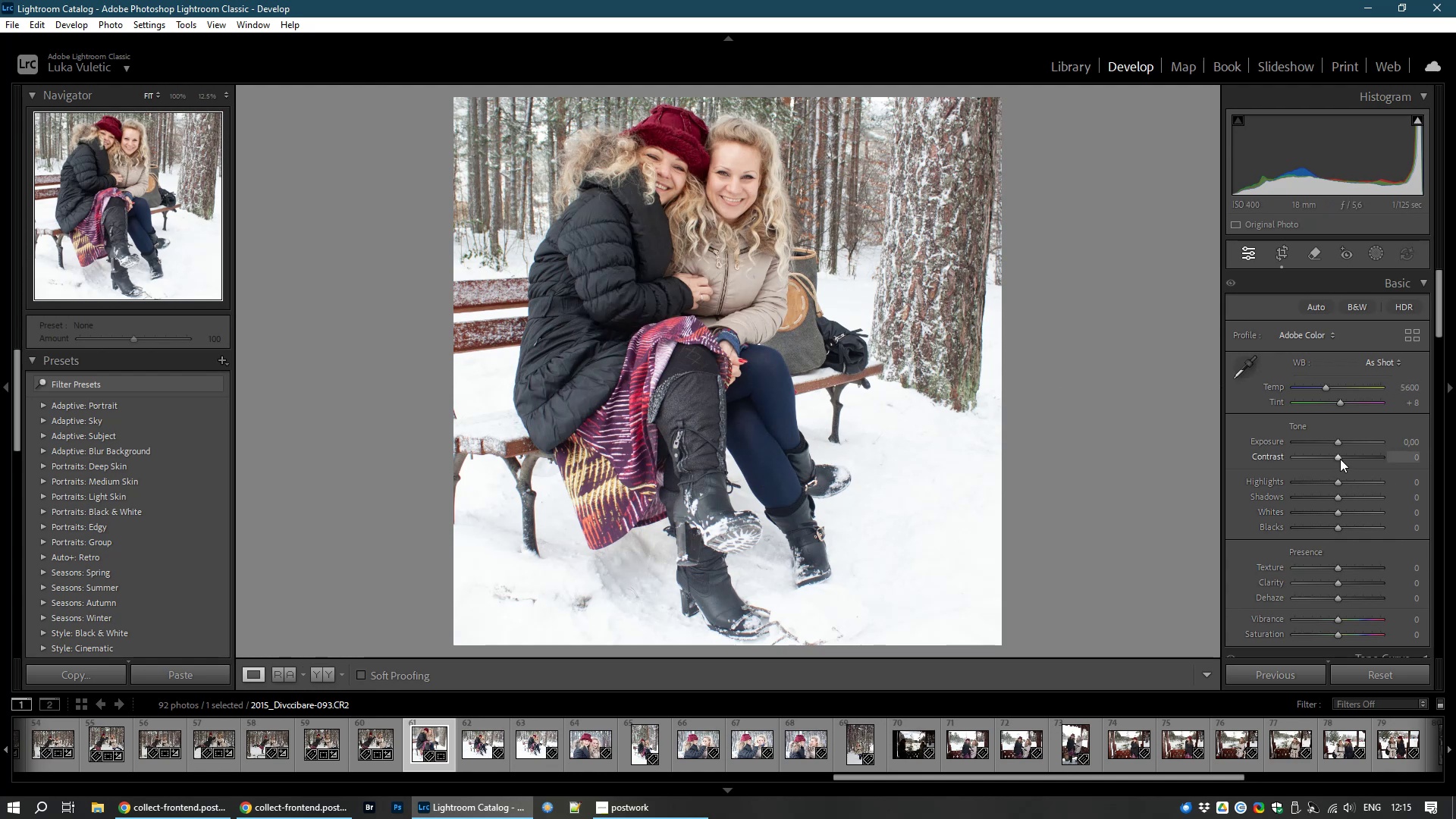 
left_click_drag(start_coordinate=[1338, 457], to_coordinate=[1344, 458])
 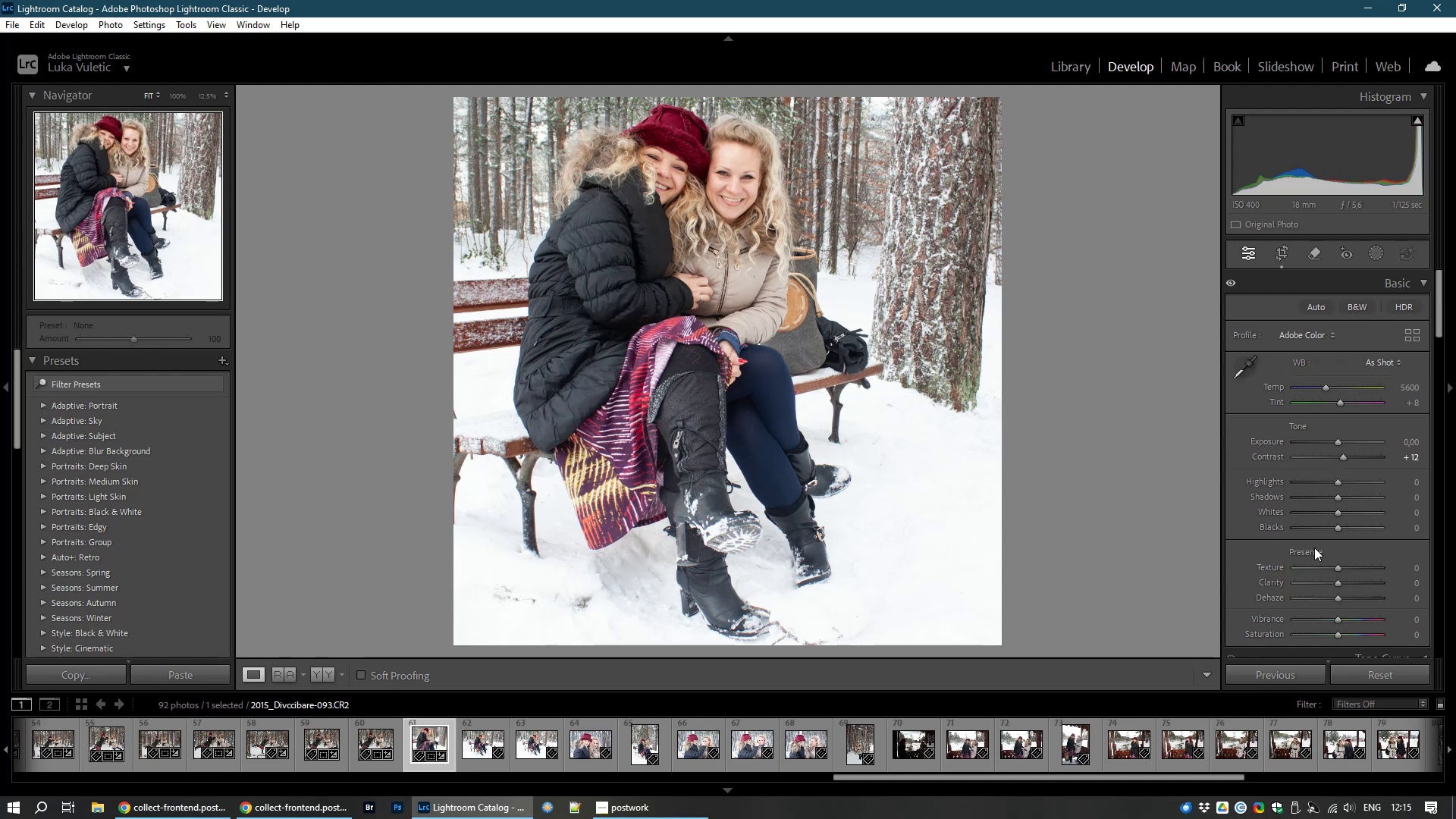 
wait(5.62)
 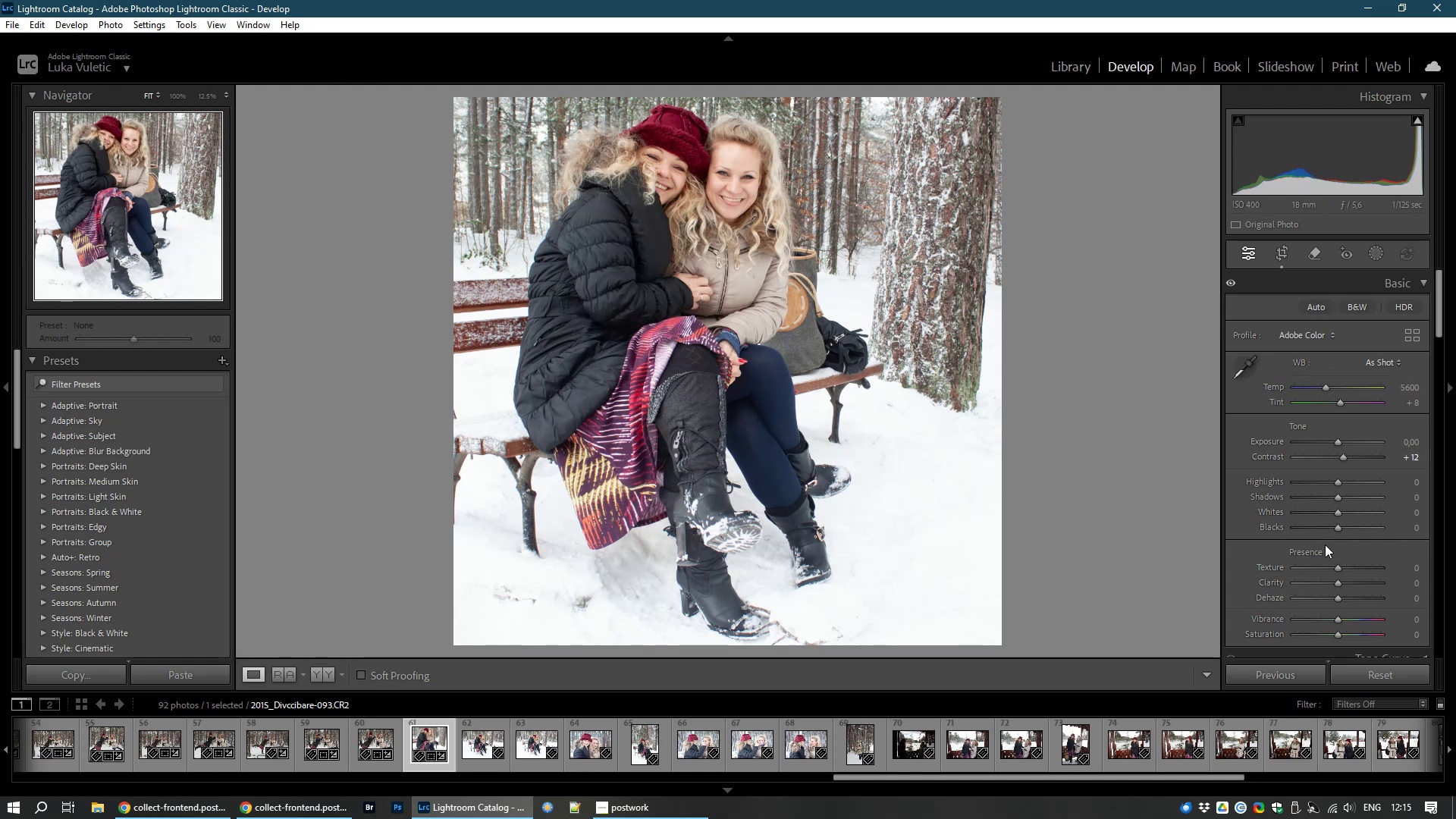 
left_click([477, 752])
 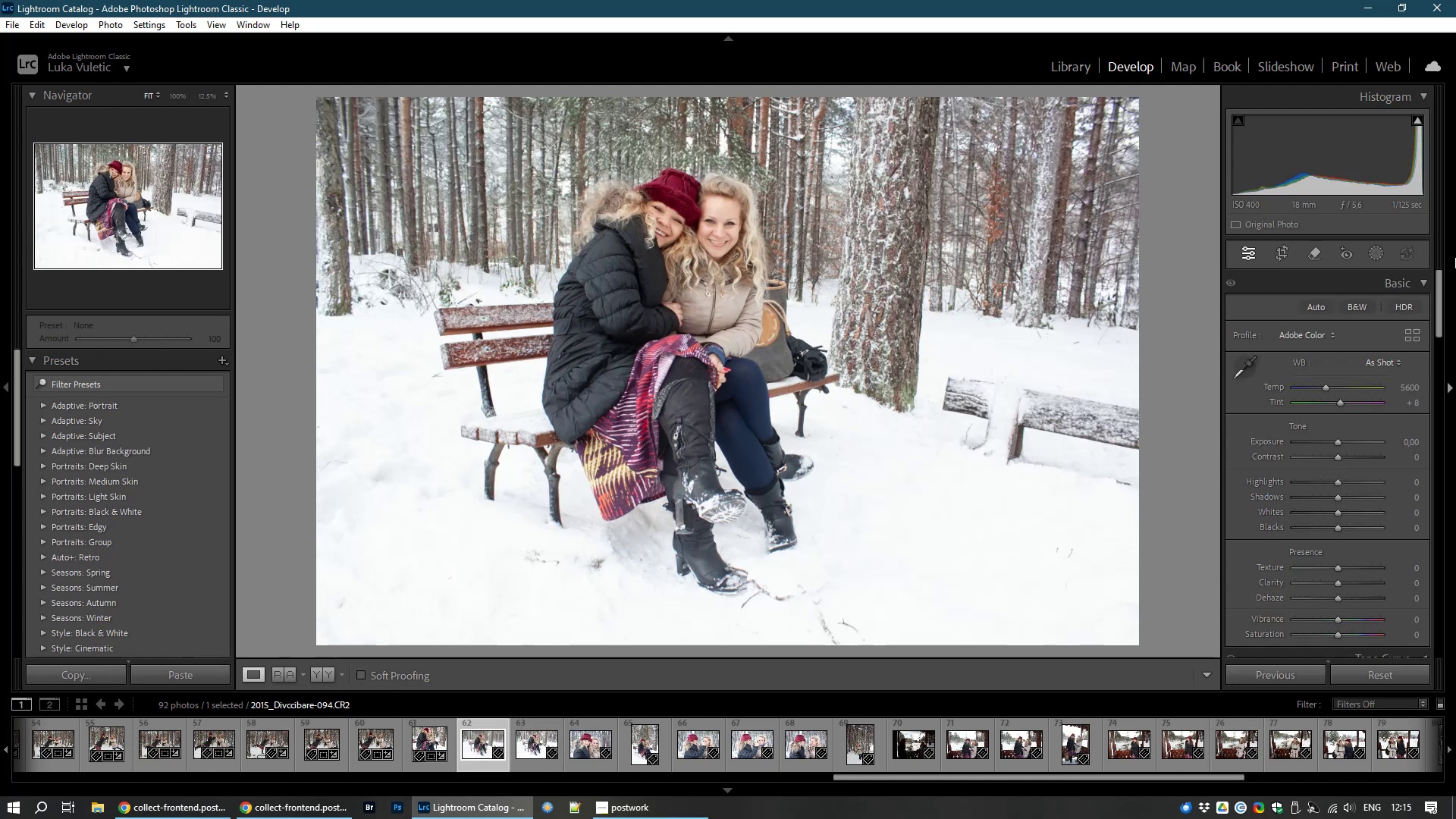 
left_click([1283, 254])
 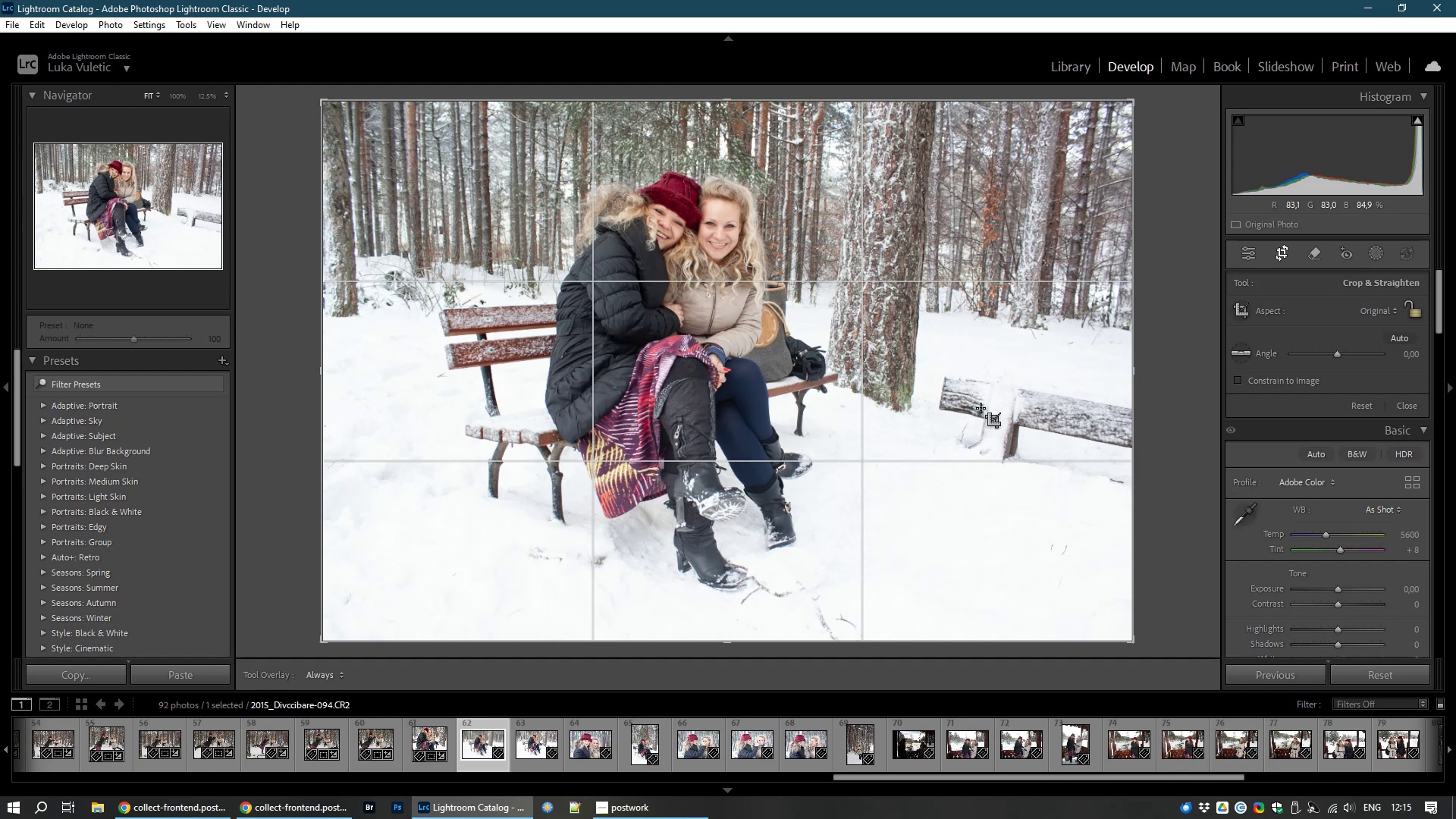 
key(X)
 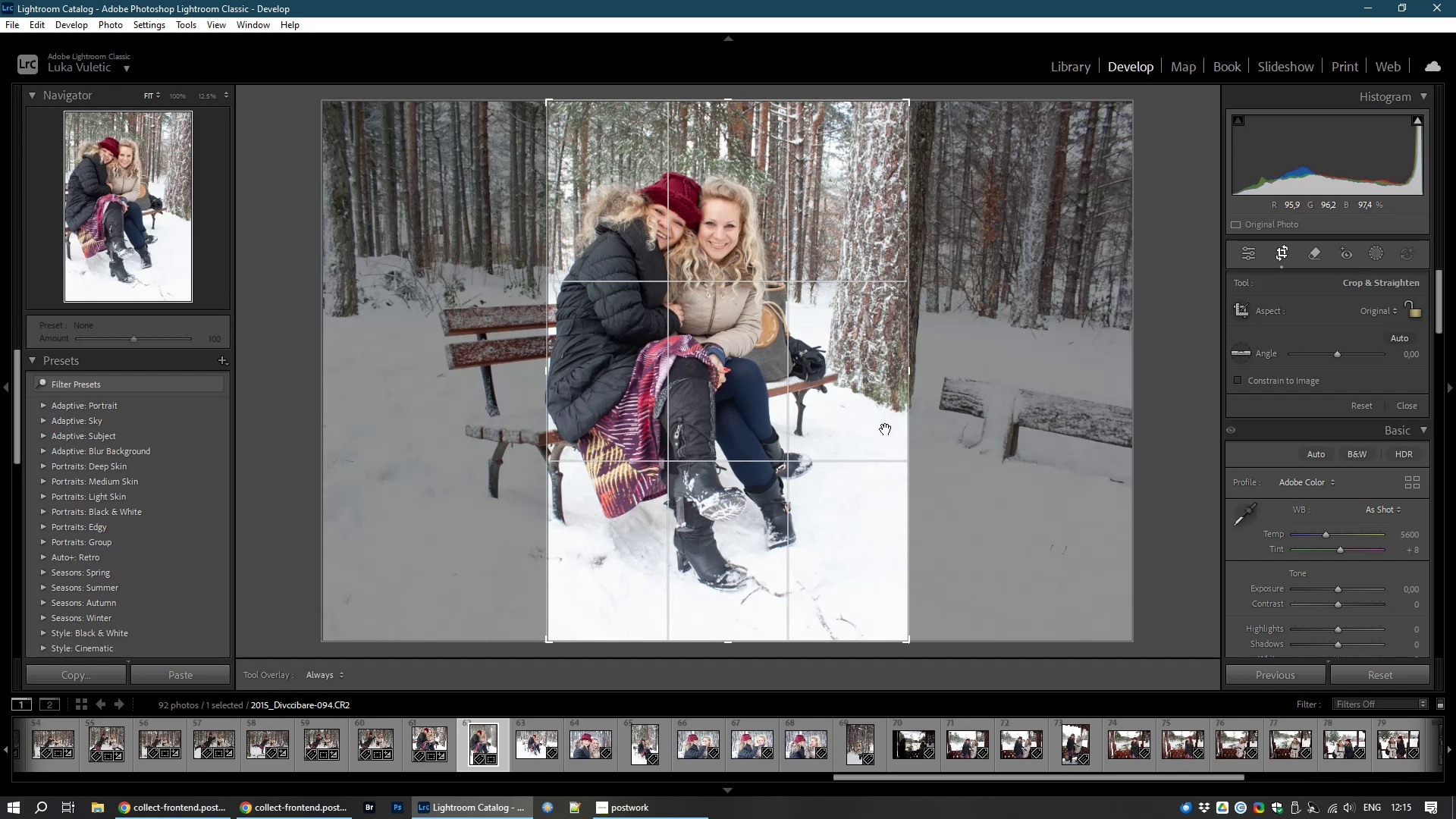 
left_click_drag(start_coordinate=[768, 386], to_coordinate=[808, 386])
 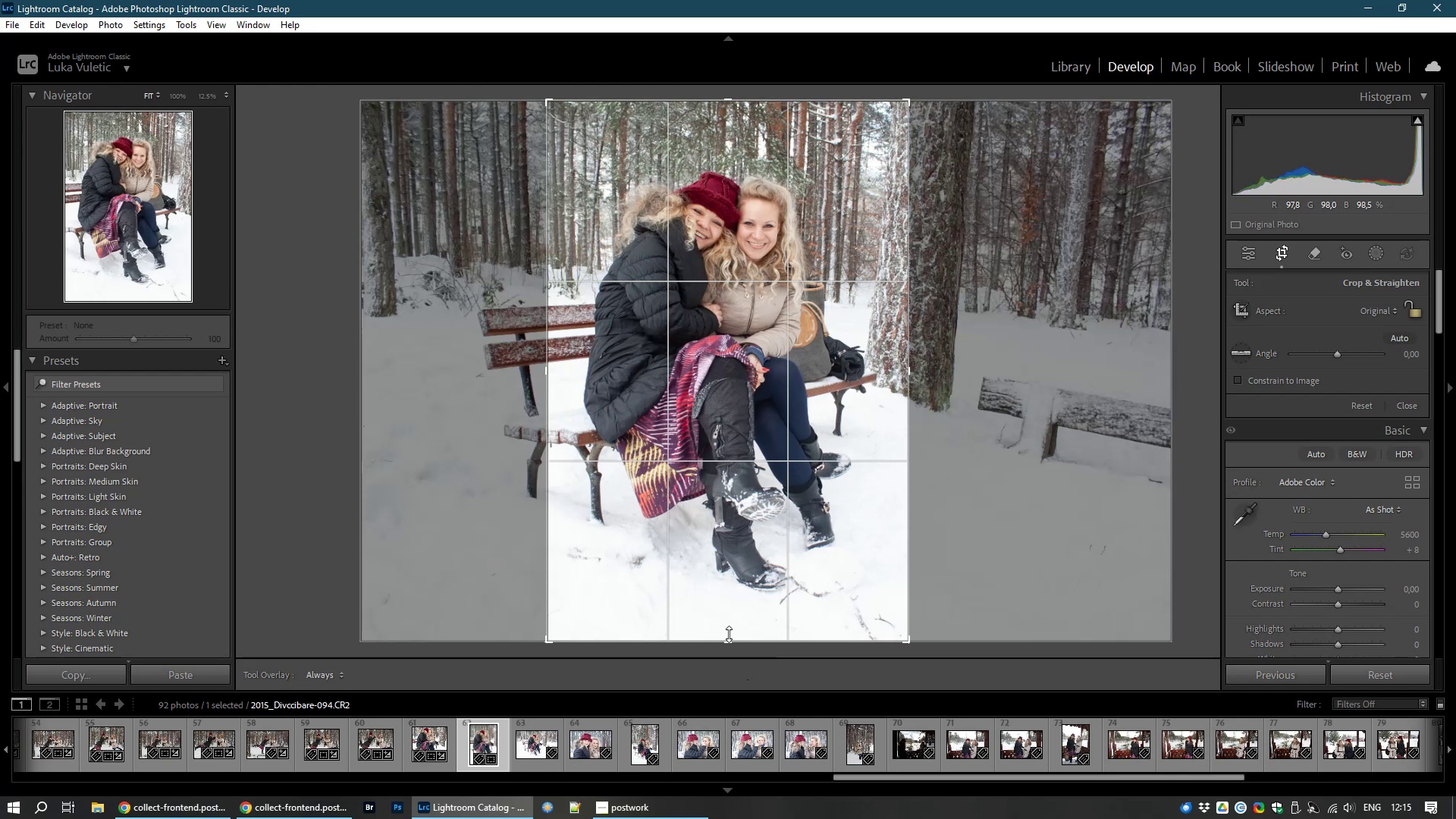 
left_click_drag(start_coordinate=[733, 642], to_coordinate=[729, 646])
 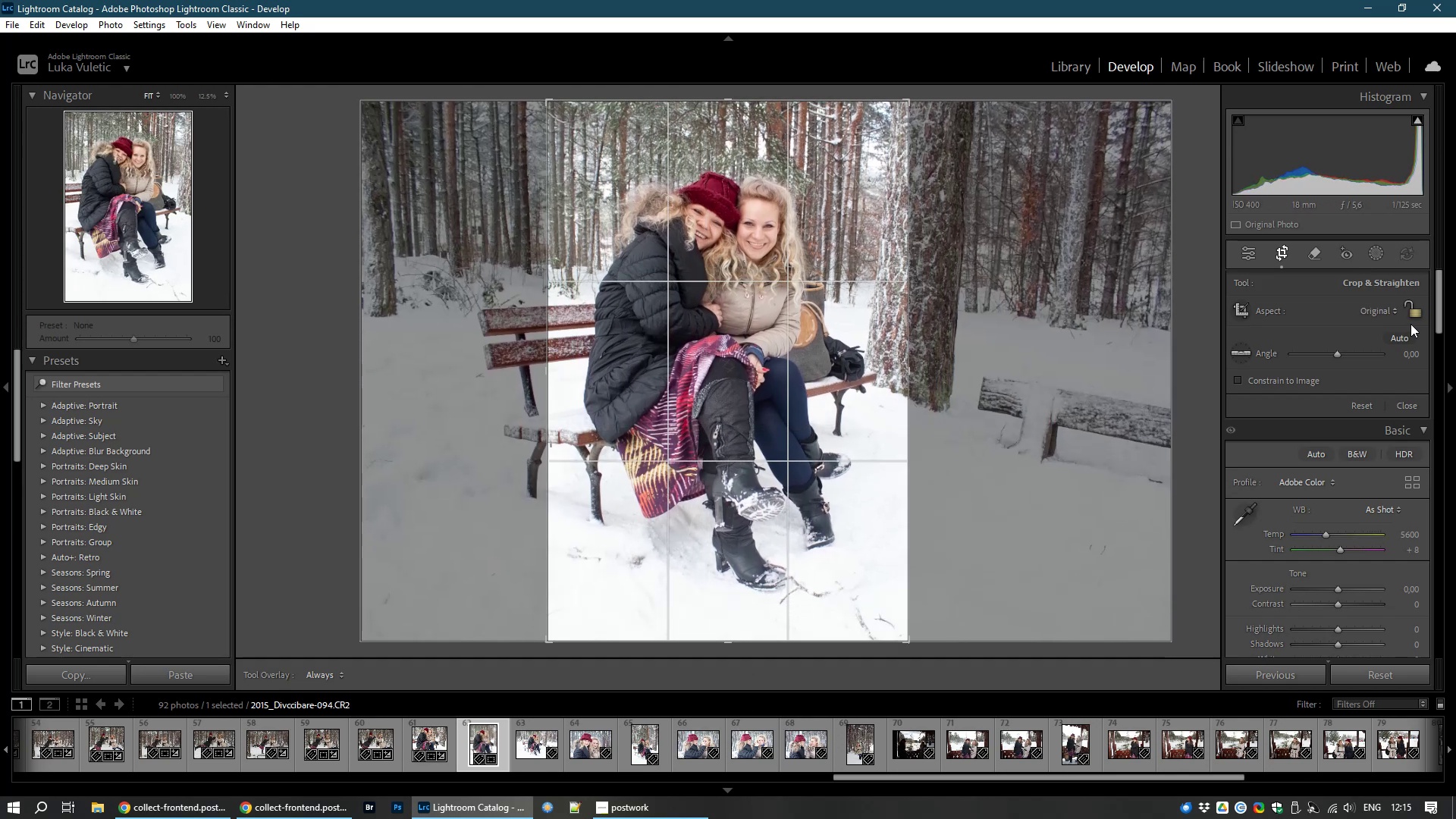 
left_click([1417, 310])
 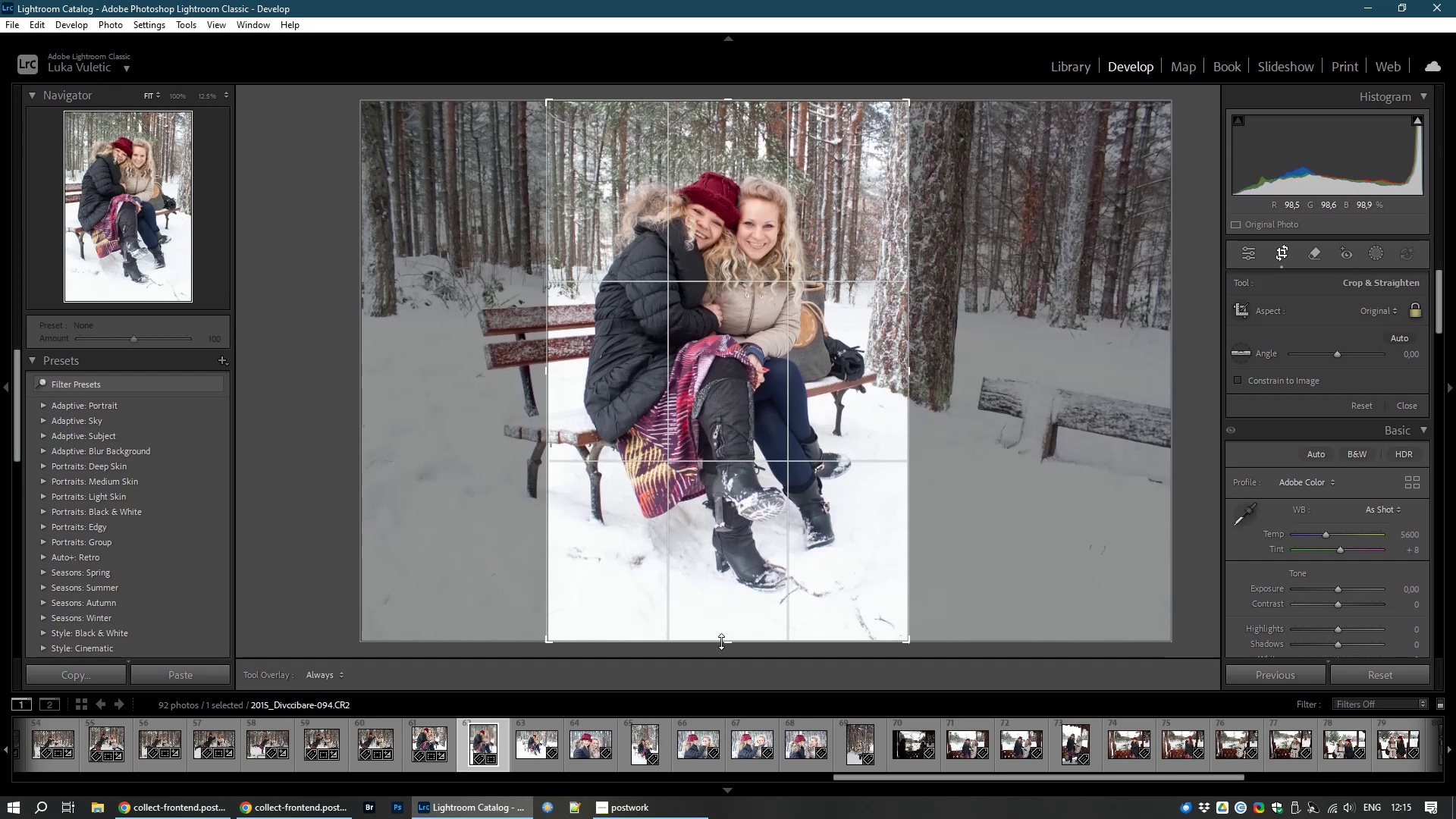 
left_click_drag(start_coordinate=[728, 643], to_coordinate=[718, 624])
 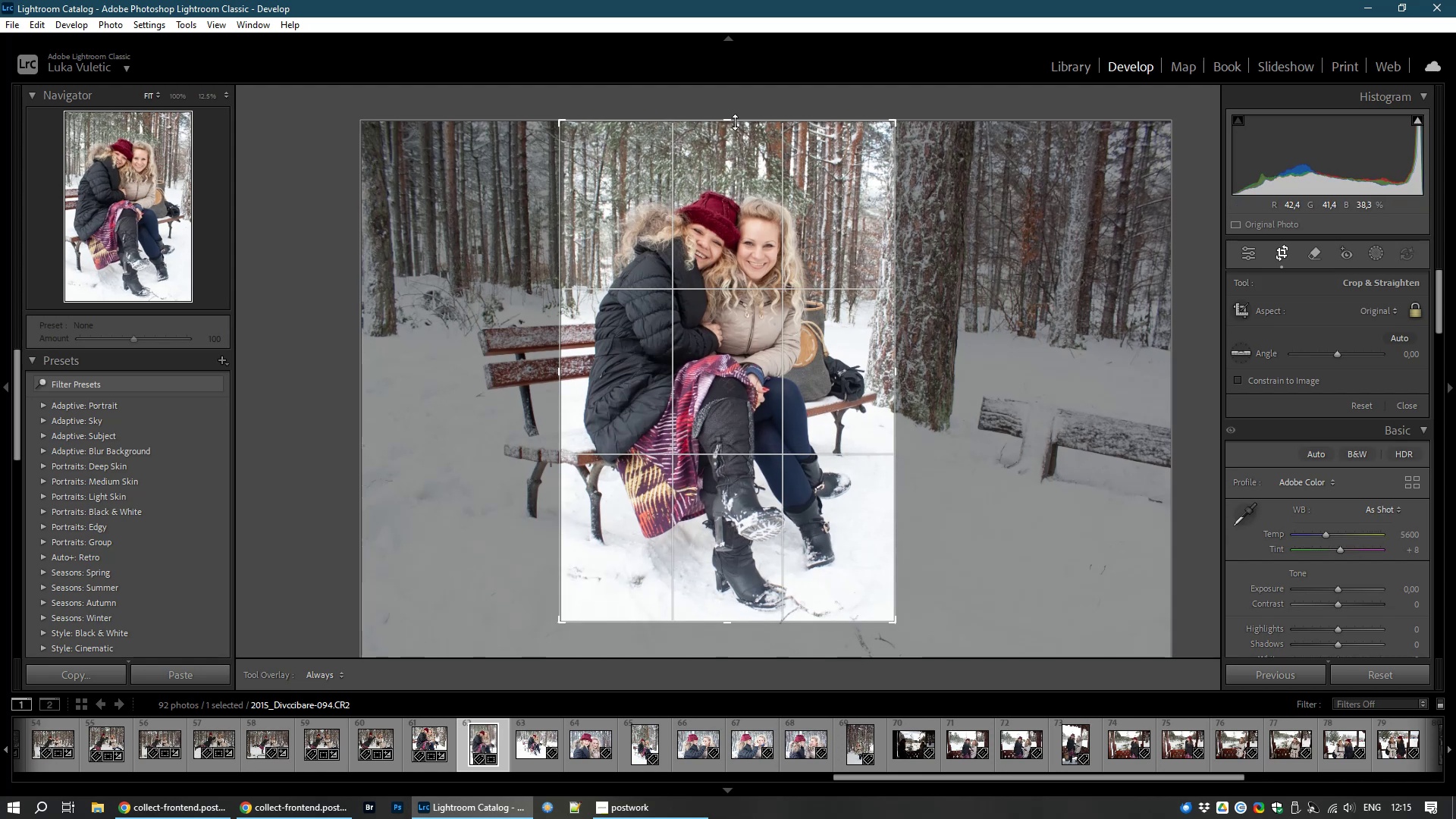 
left_click_drag(start_coordinate=[735, 122], to_coordinate=[729, 151])
 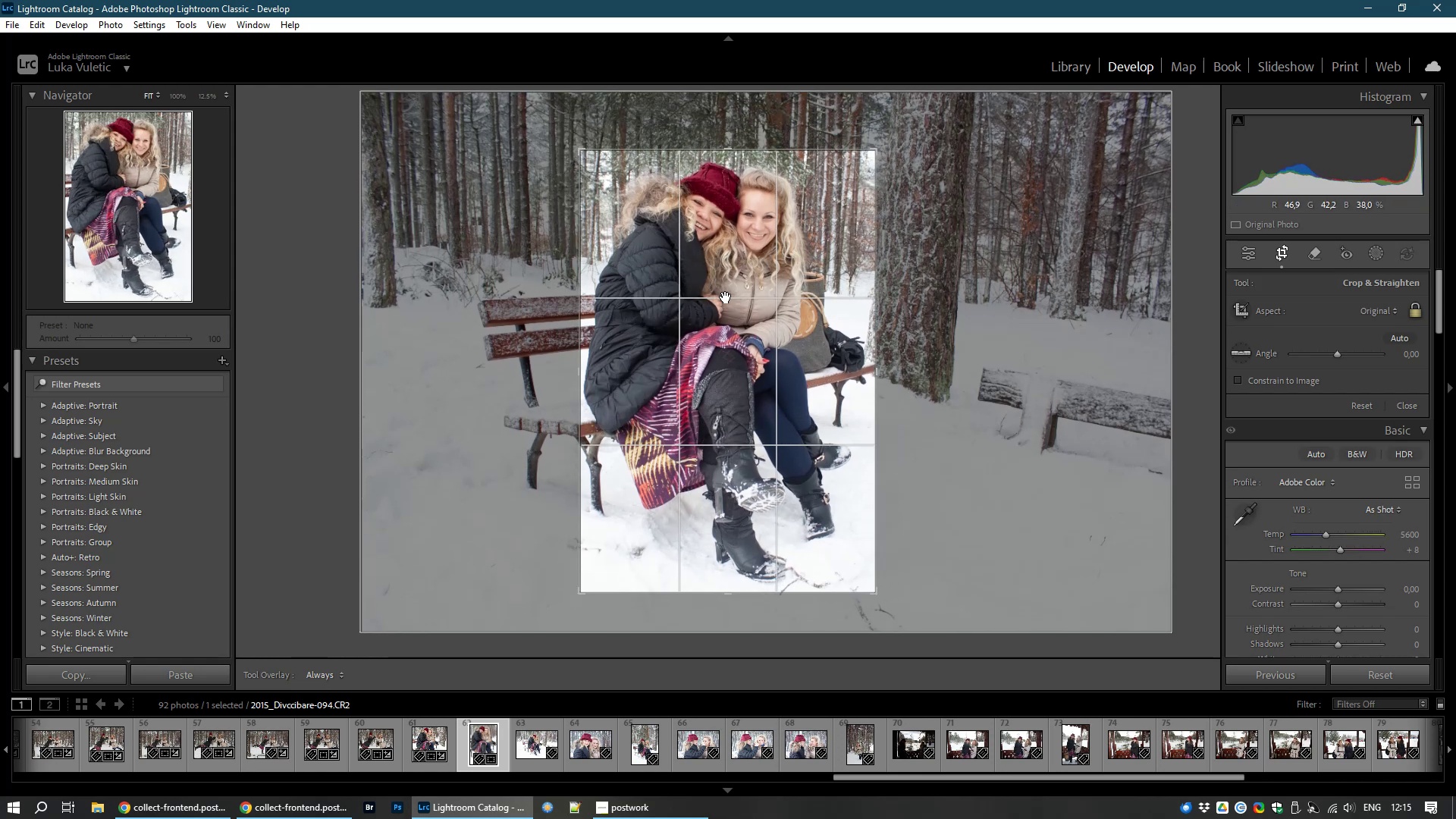 
left_click_drag(start_coordinate=[726, 298], to_coordinate=[736, 299])
 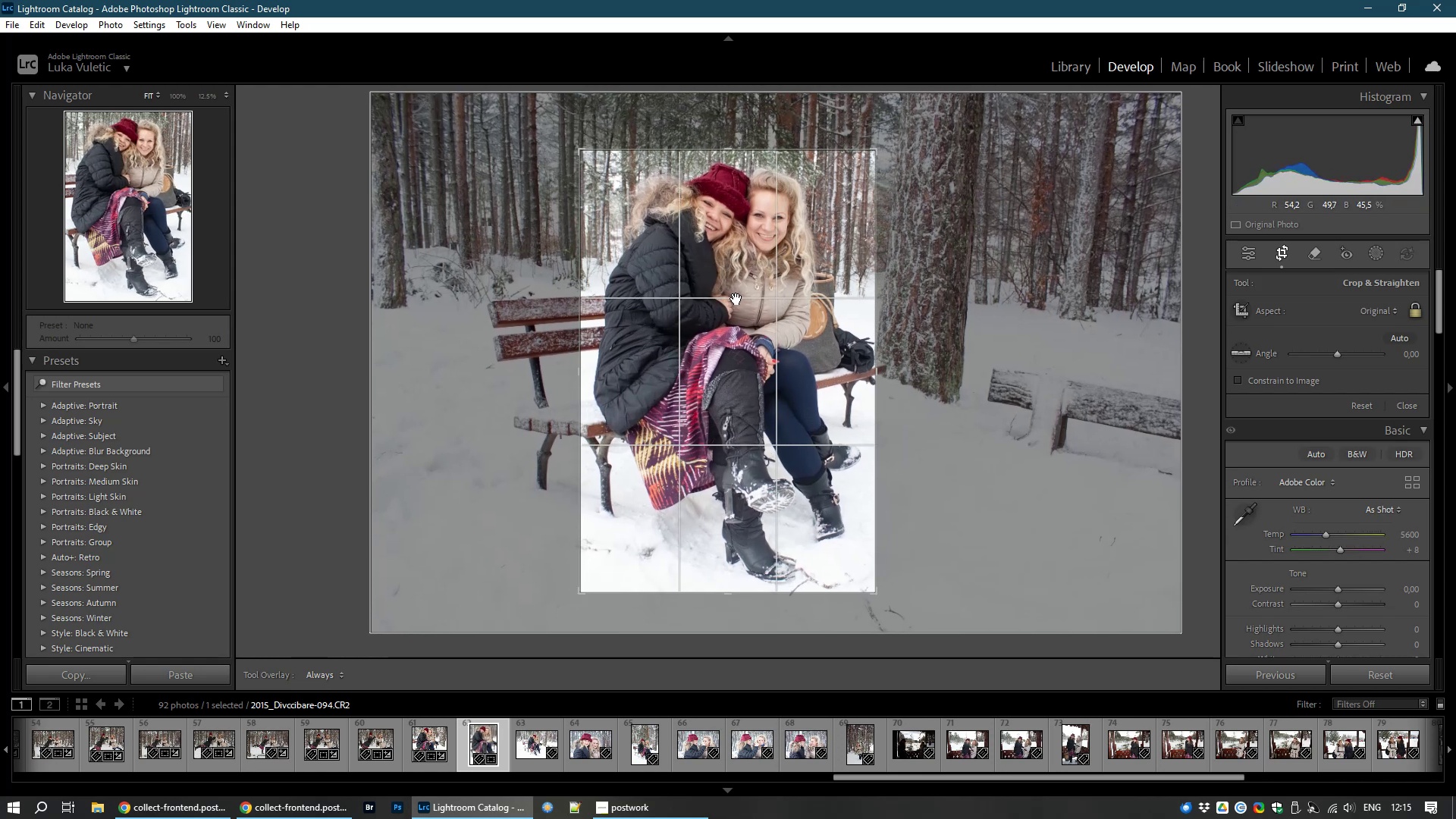 
double_click([736, 299])
 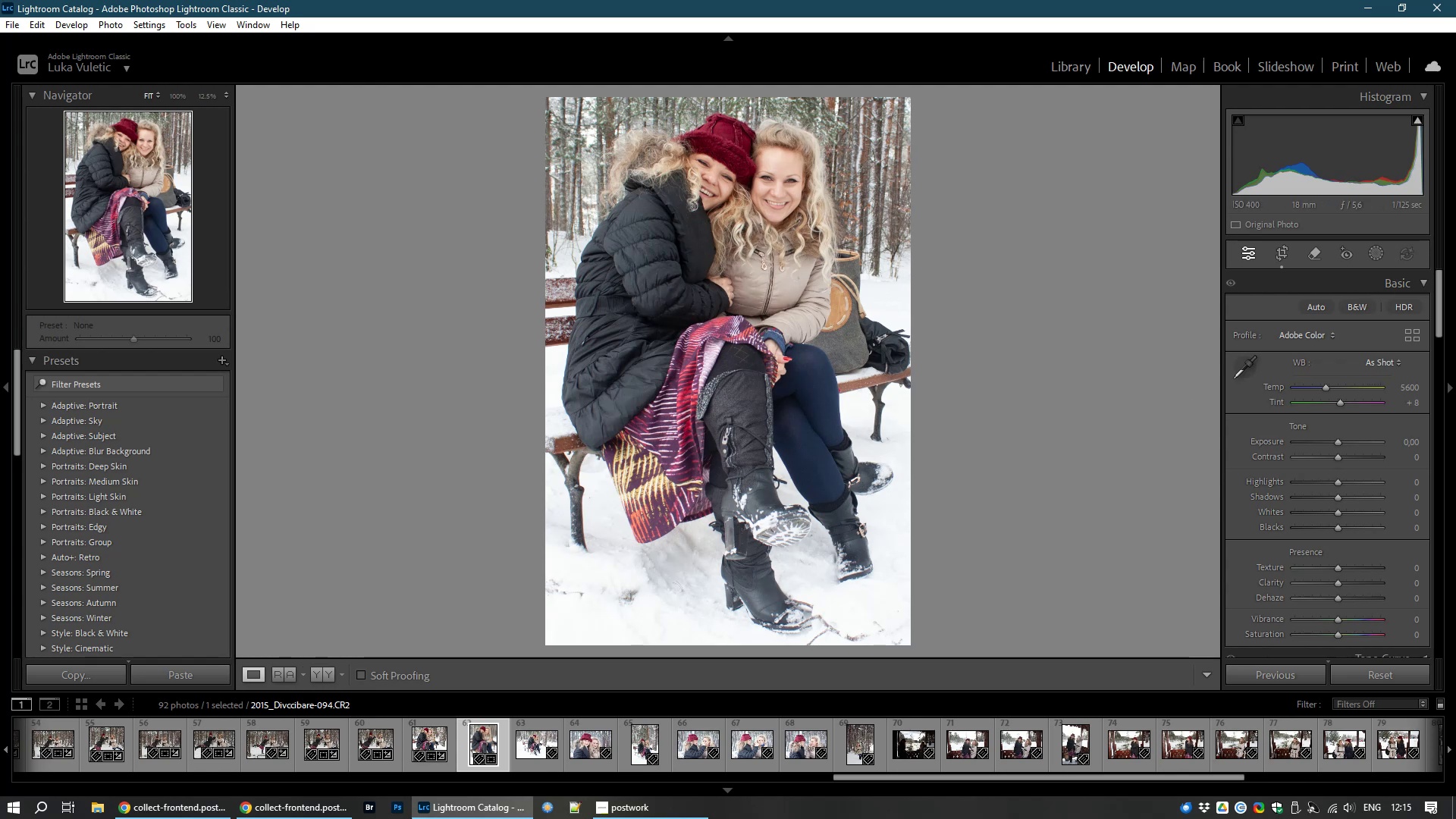 
left_click([532, 752])
 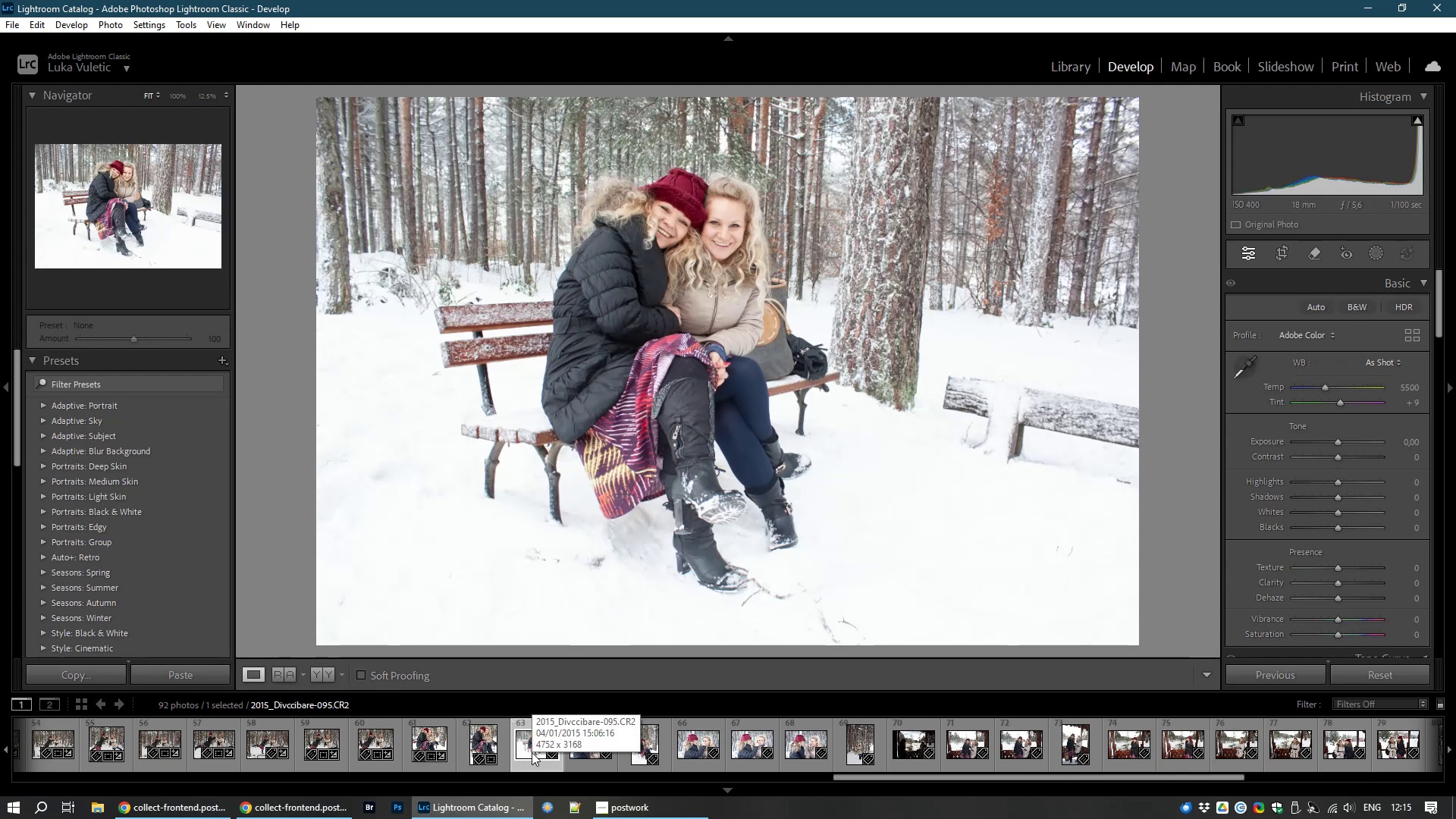 
wait(6.02)
 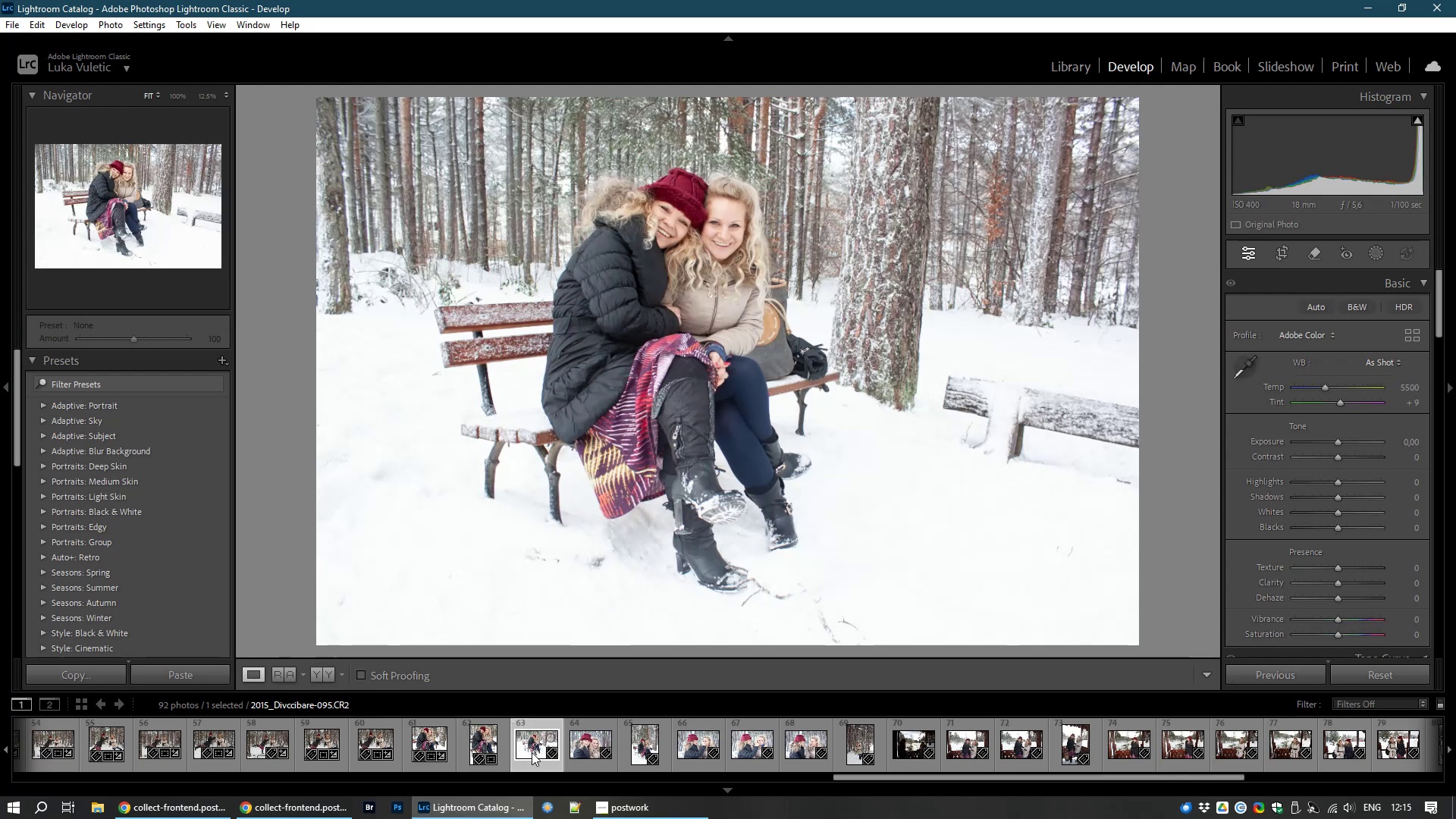 
left_click([1284, 253])
 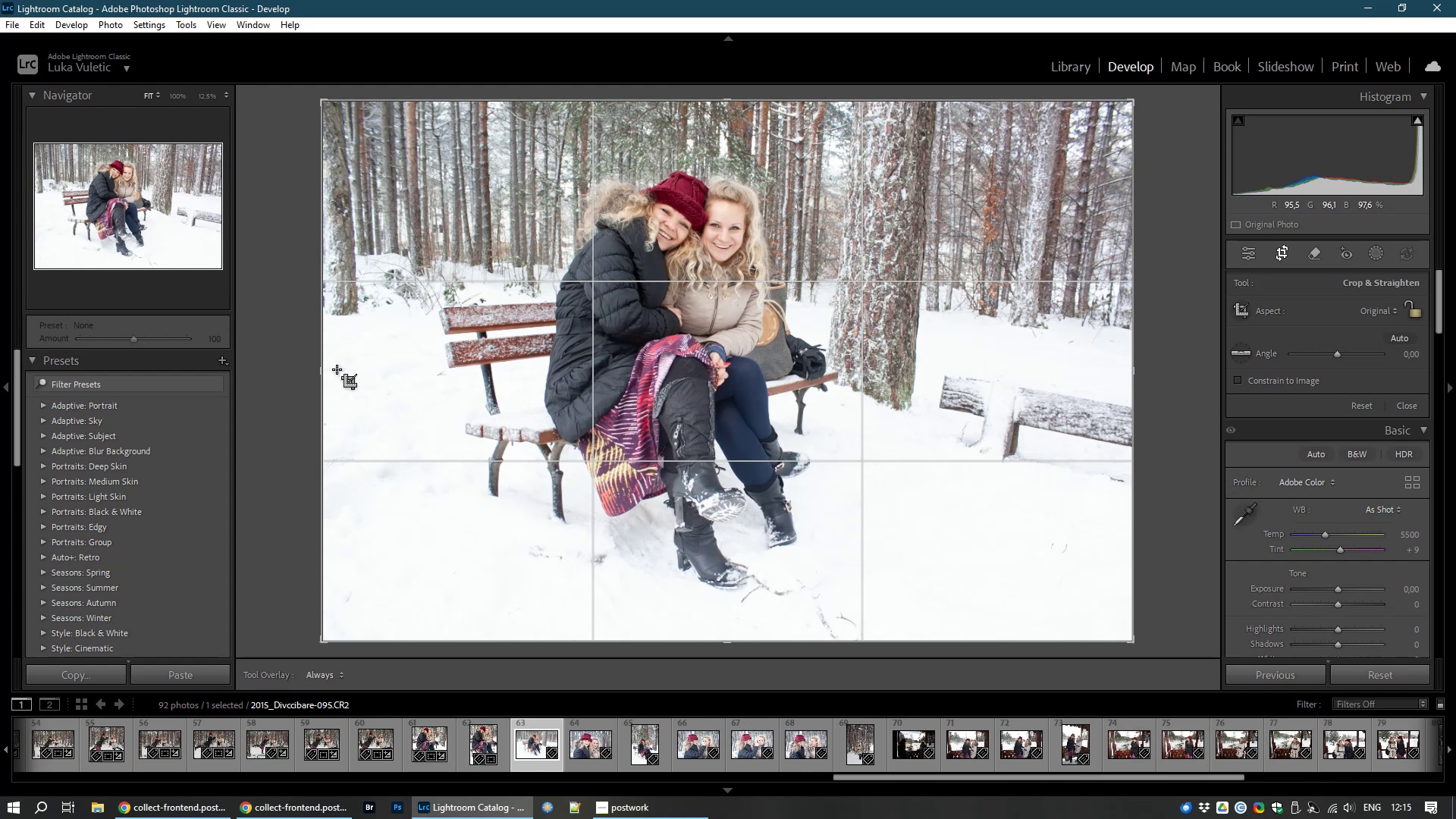 
left_click_drag(start_coordinate=[322, 373], to_coordinate=[228, 381])
 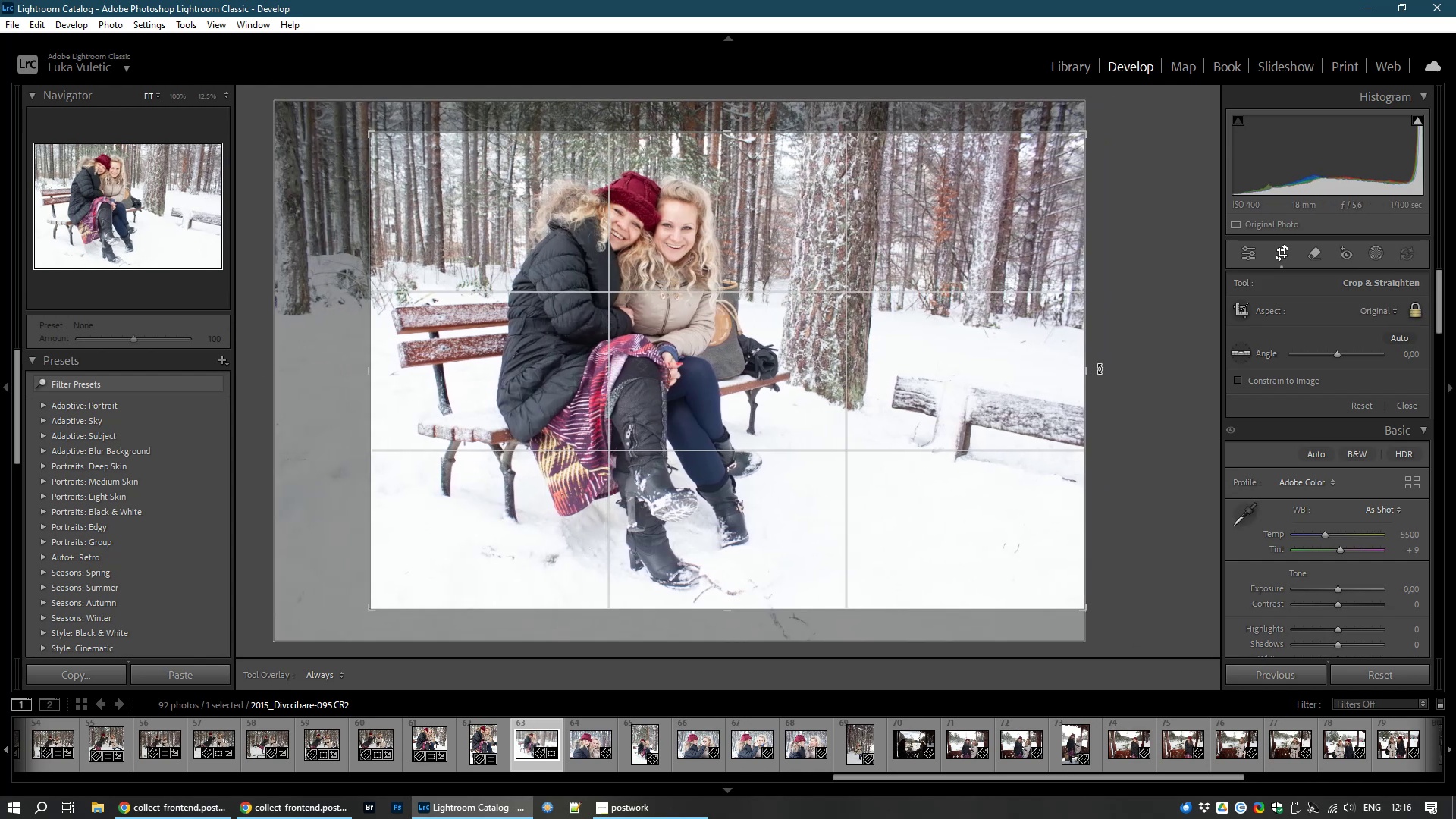 
wait(12.42)
 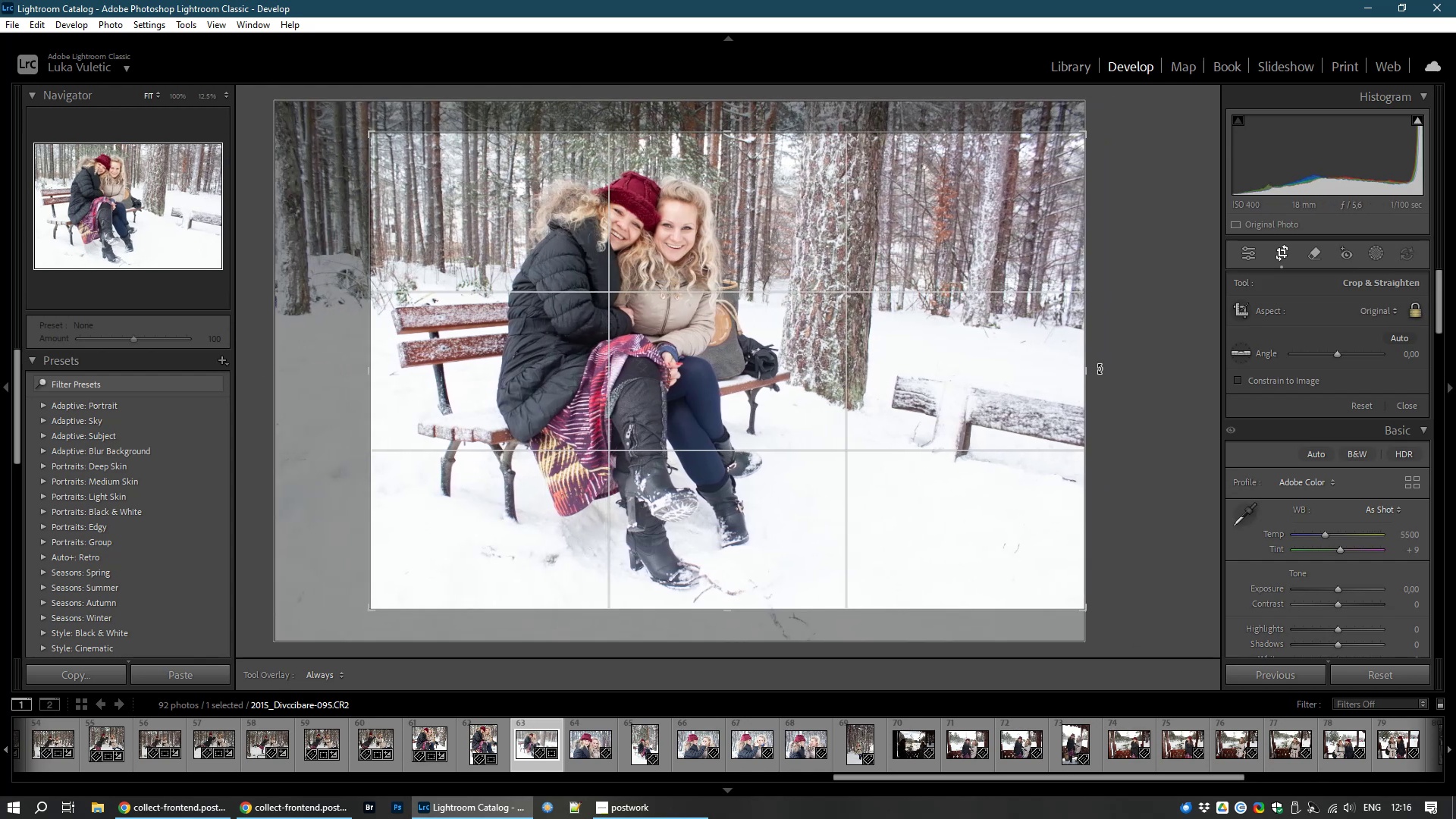 
double_click([944, 371])
 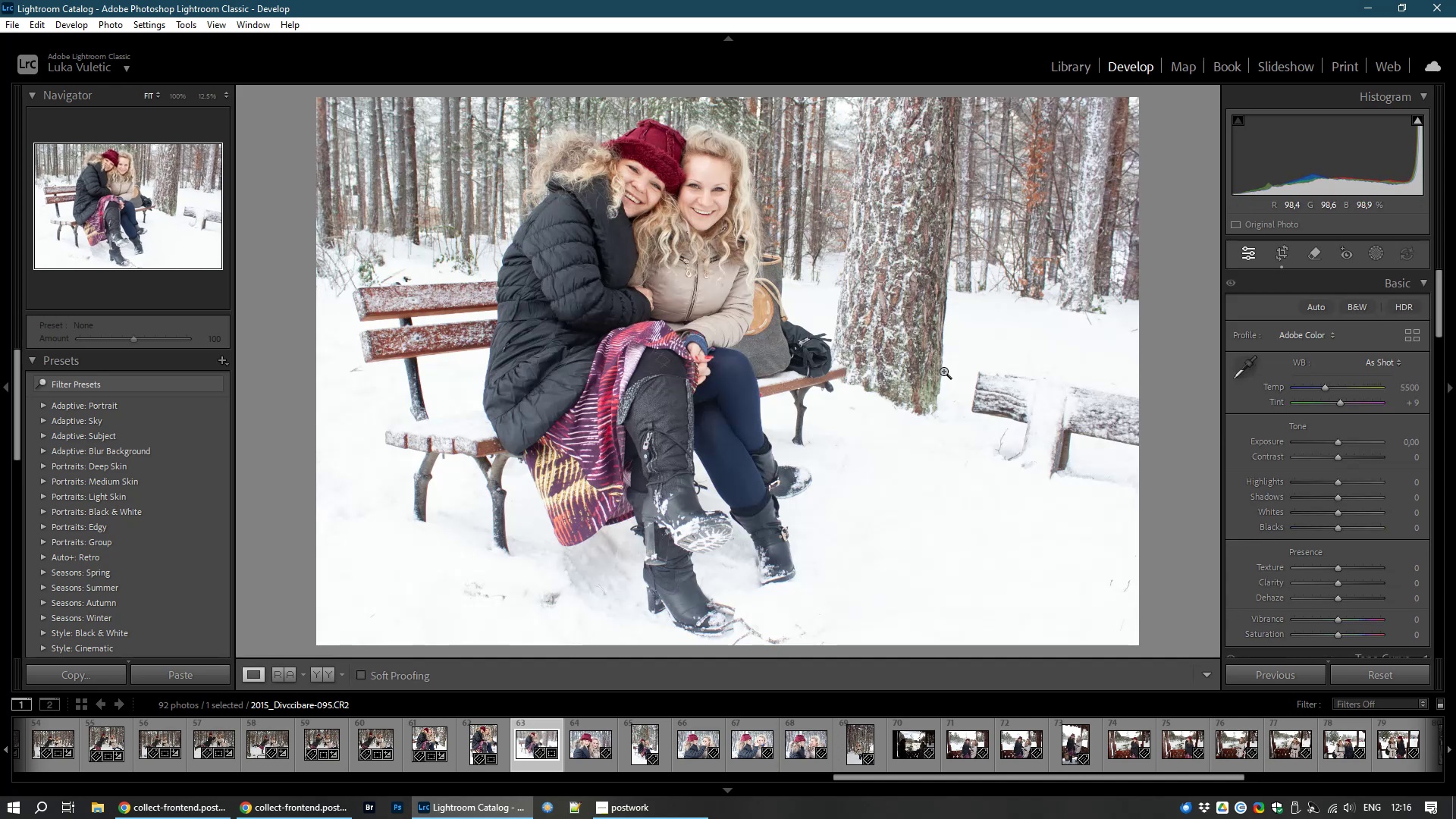 
wait(8.02)
 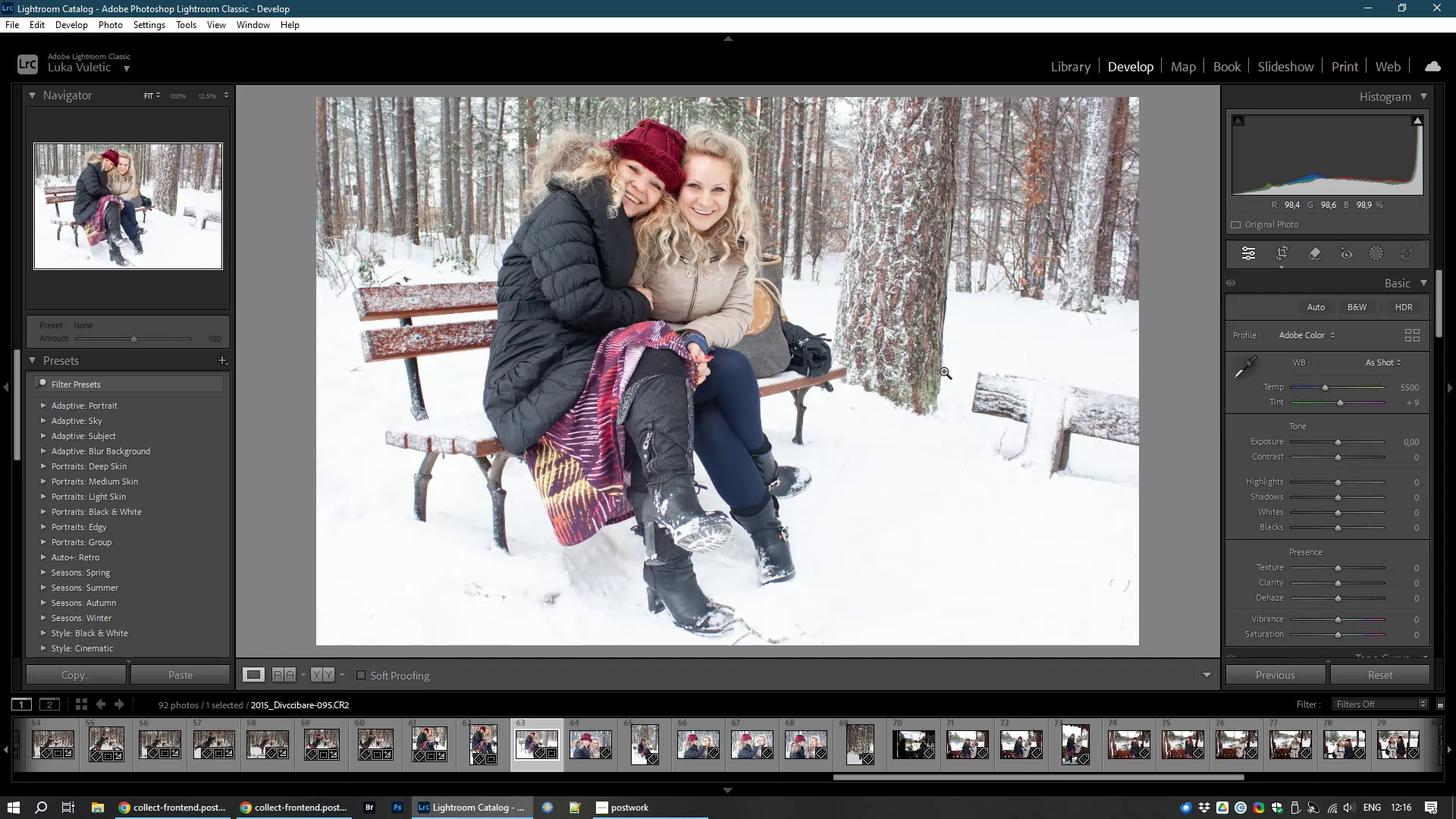 
left_click([585, 752])
 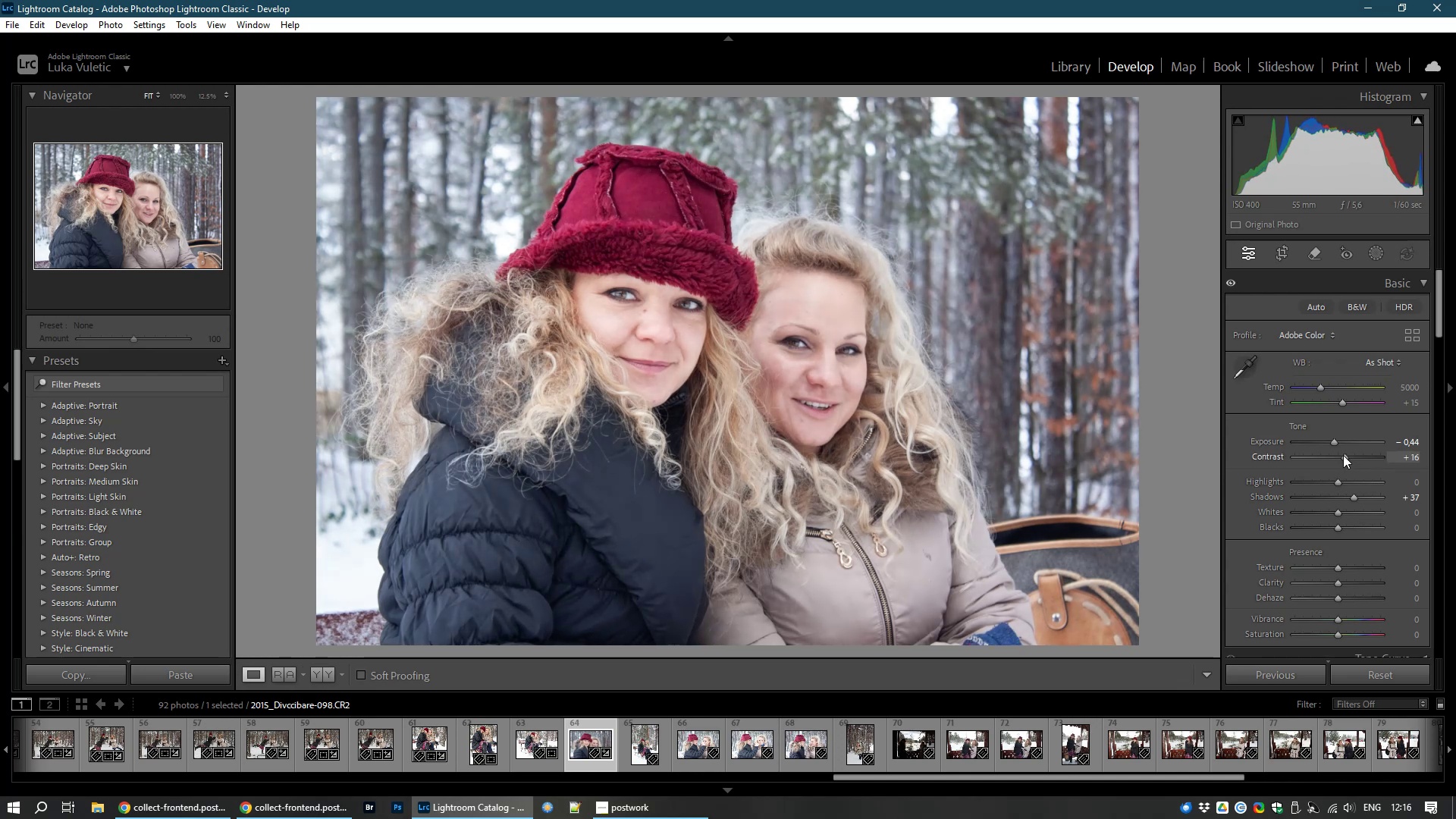 
wait(26.11)
 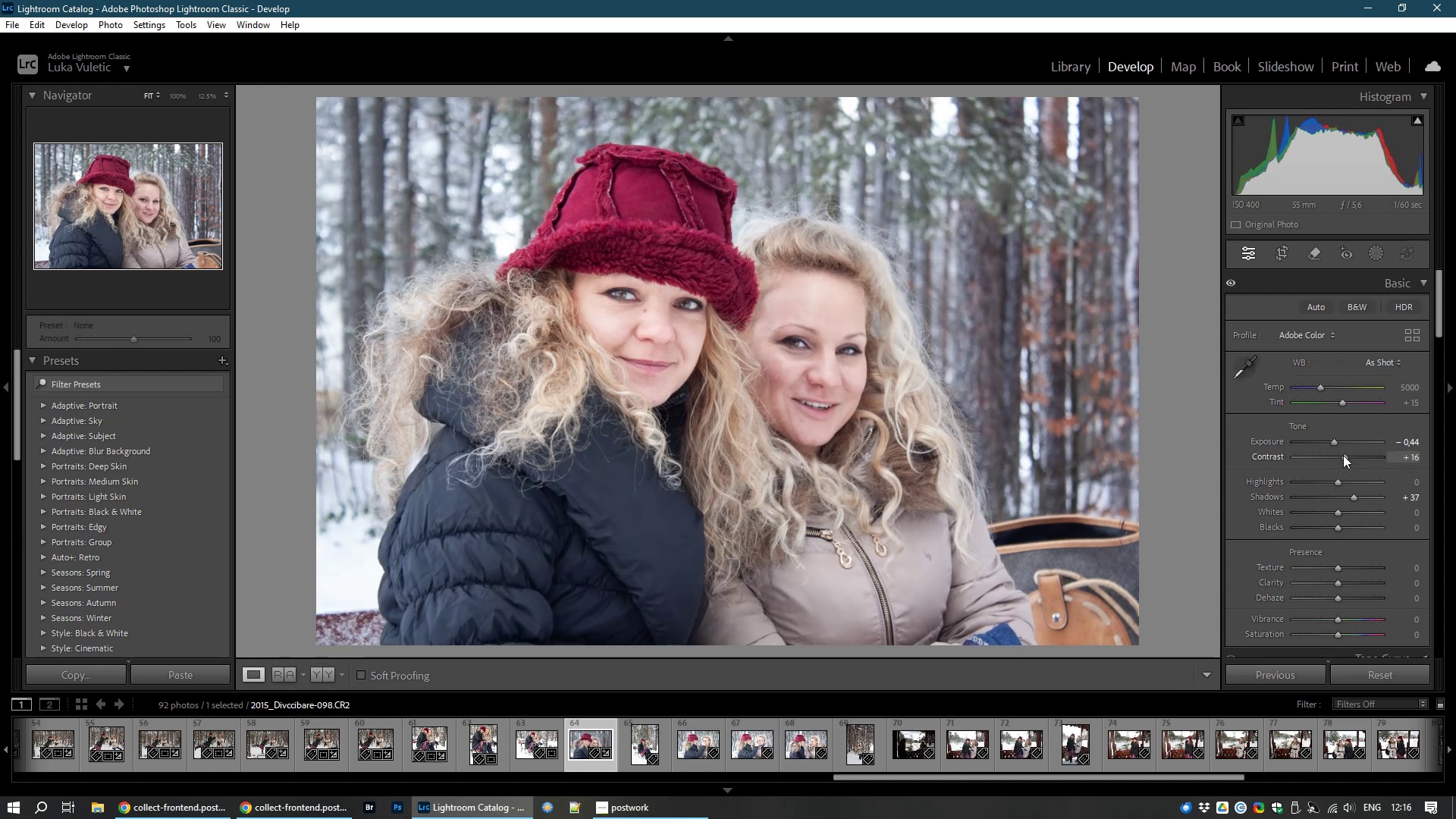 
double_click([1405, 623])
 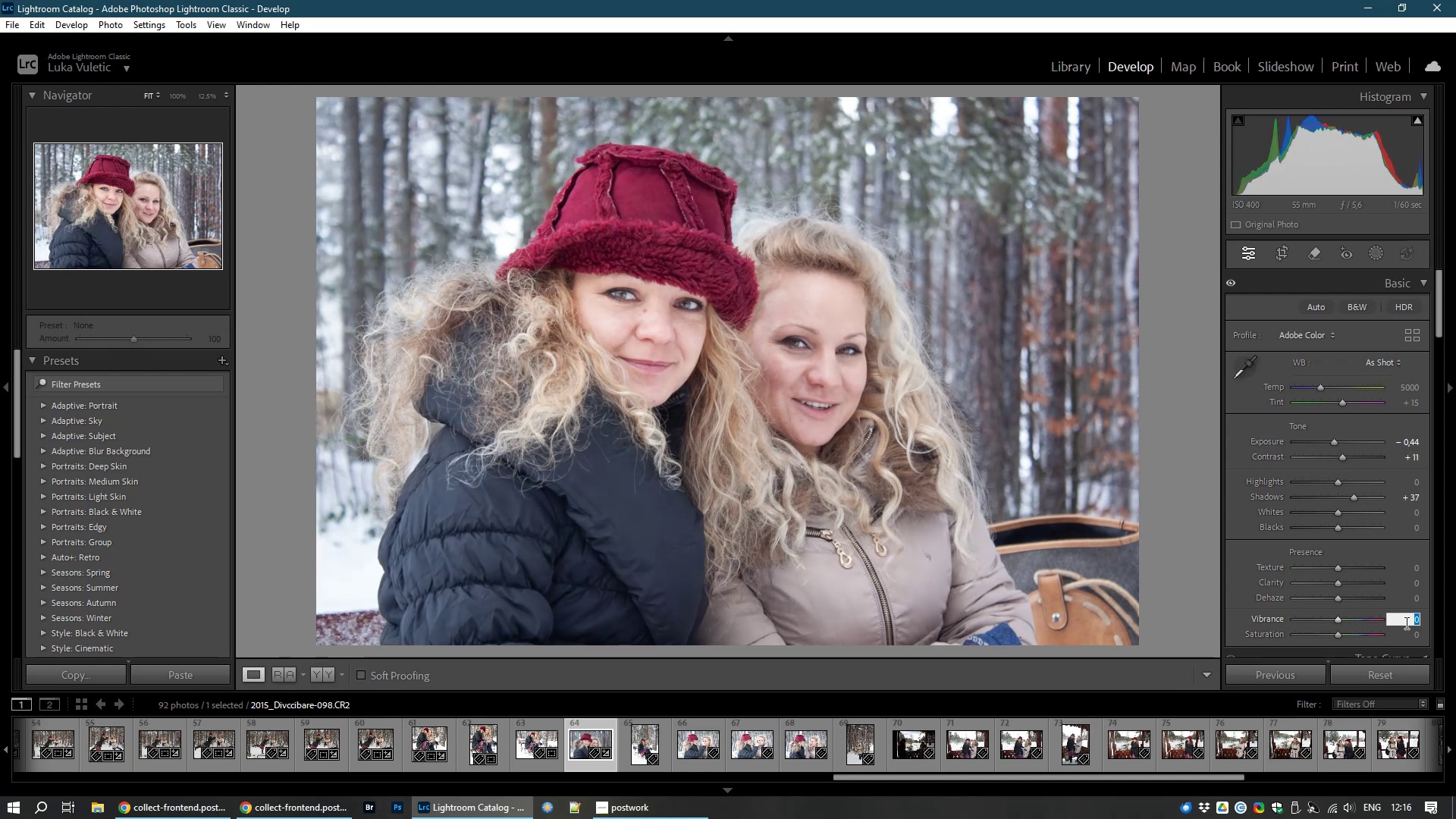 
key(Numpad1)
 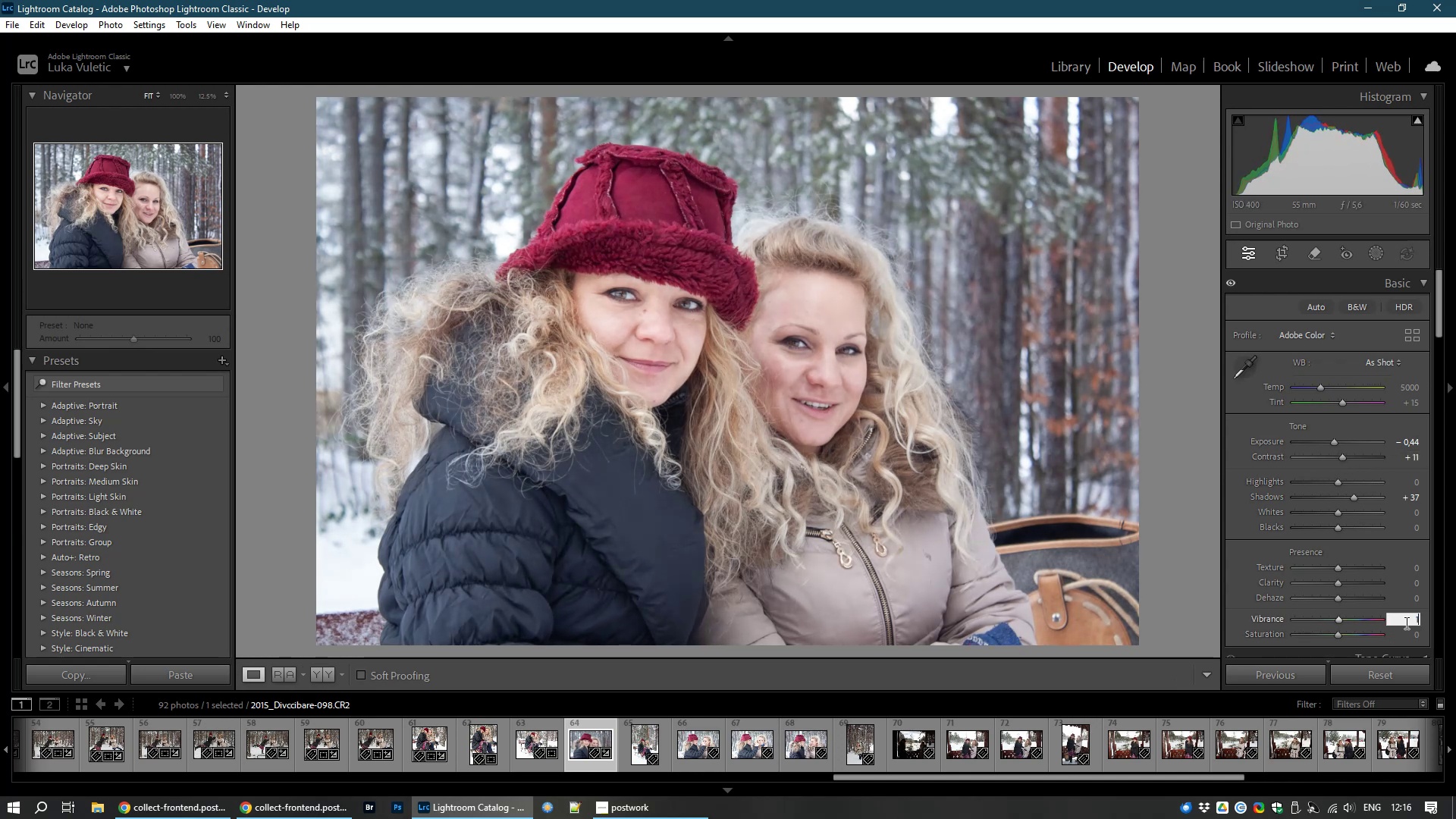 
key(Numpad0)
 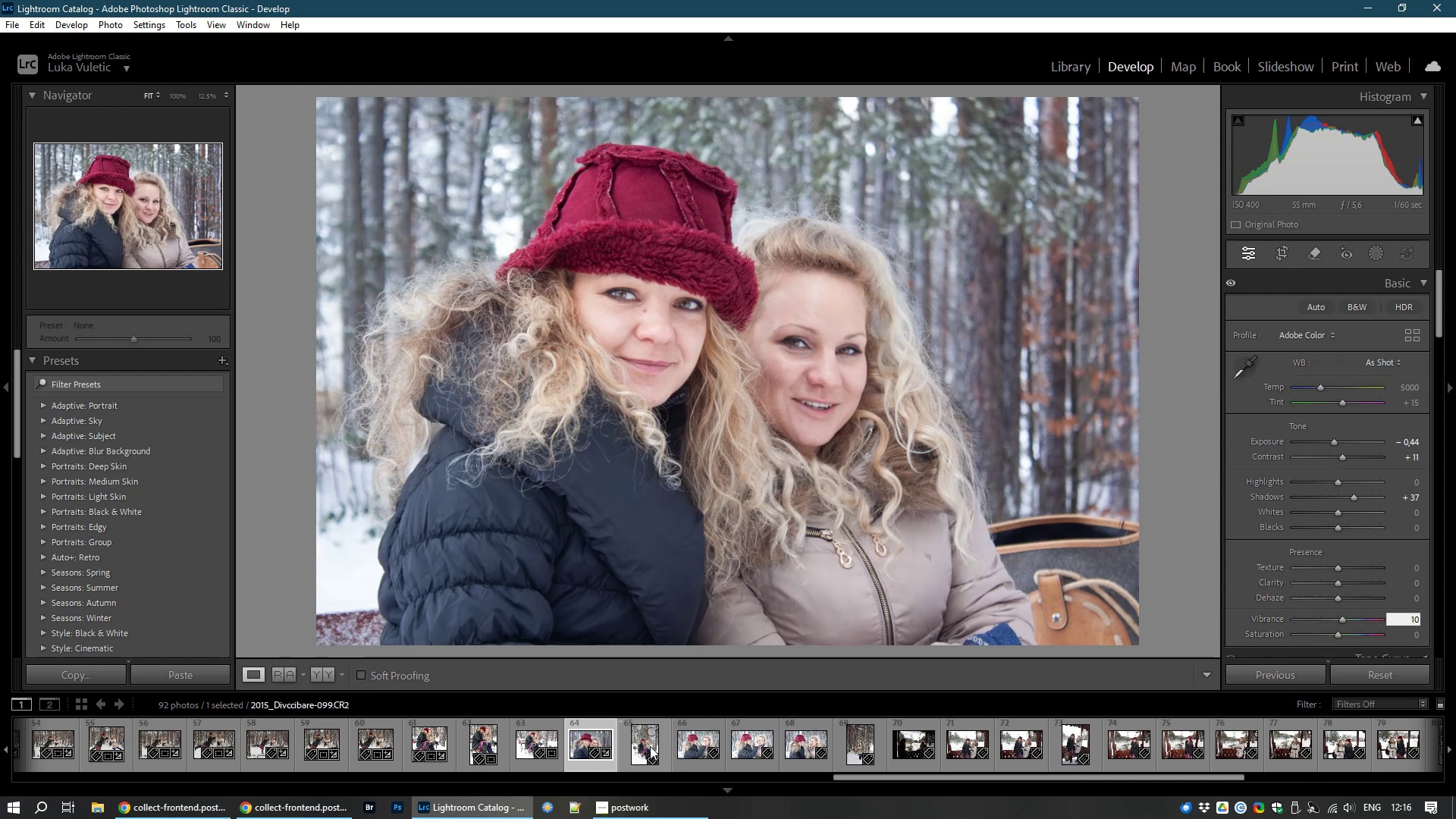 
left_click([623, 736])
 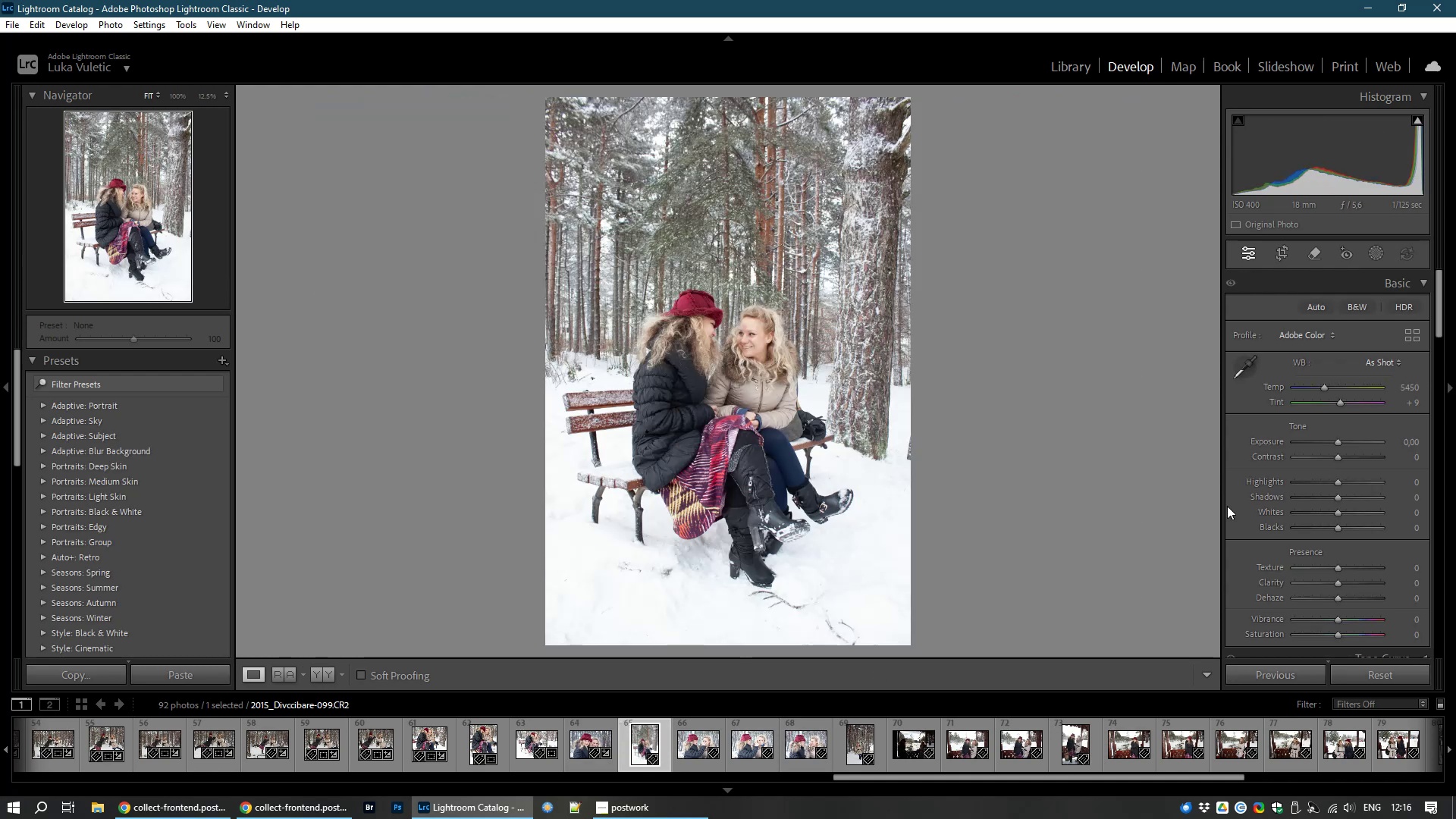 
left_click([1281, 250])
 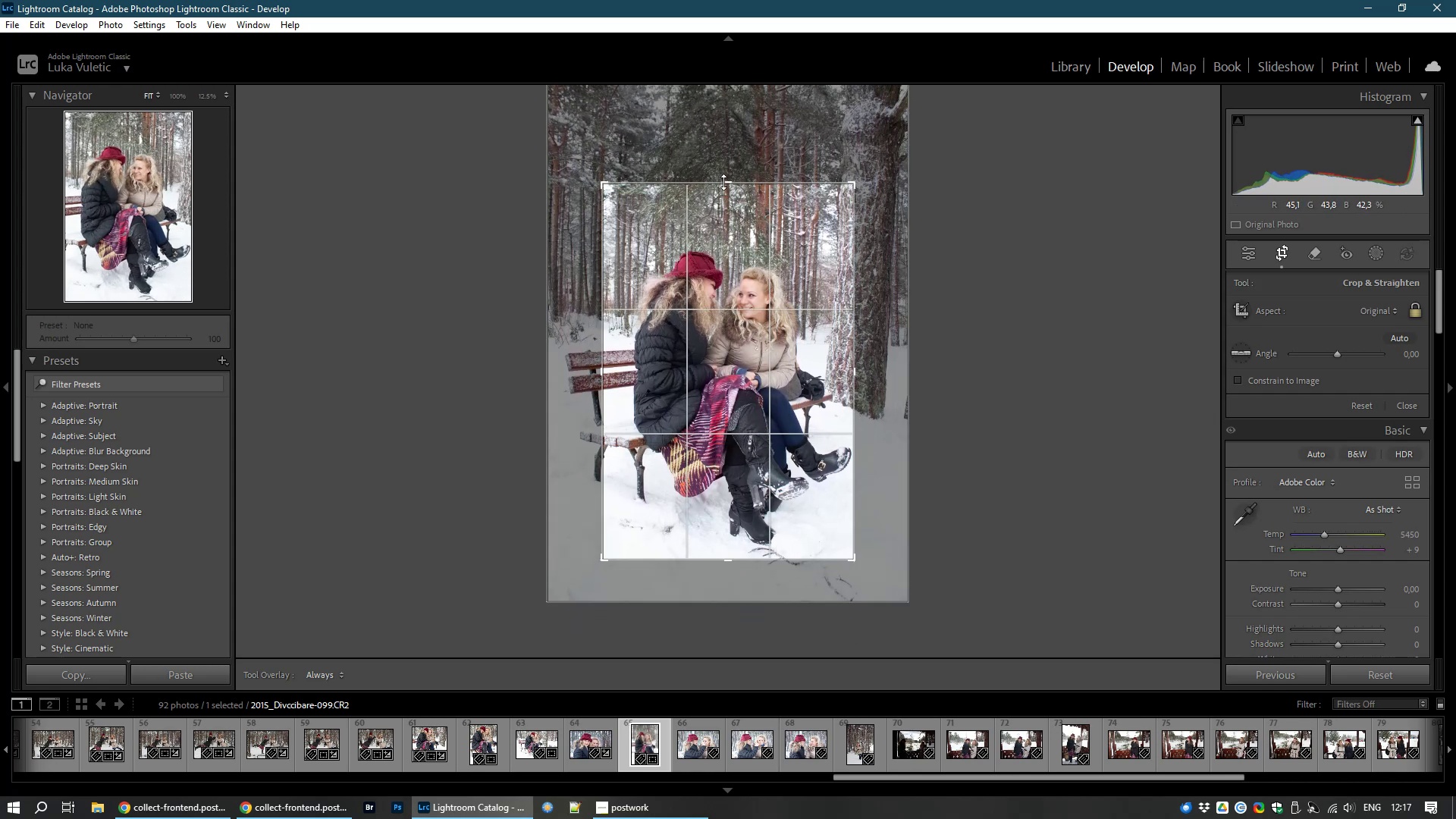 
wait(13.76)
 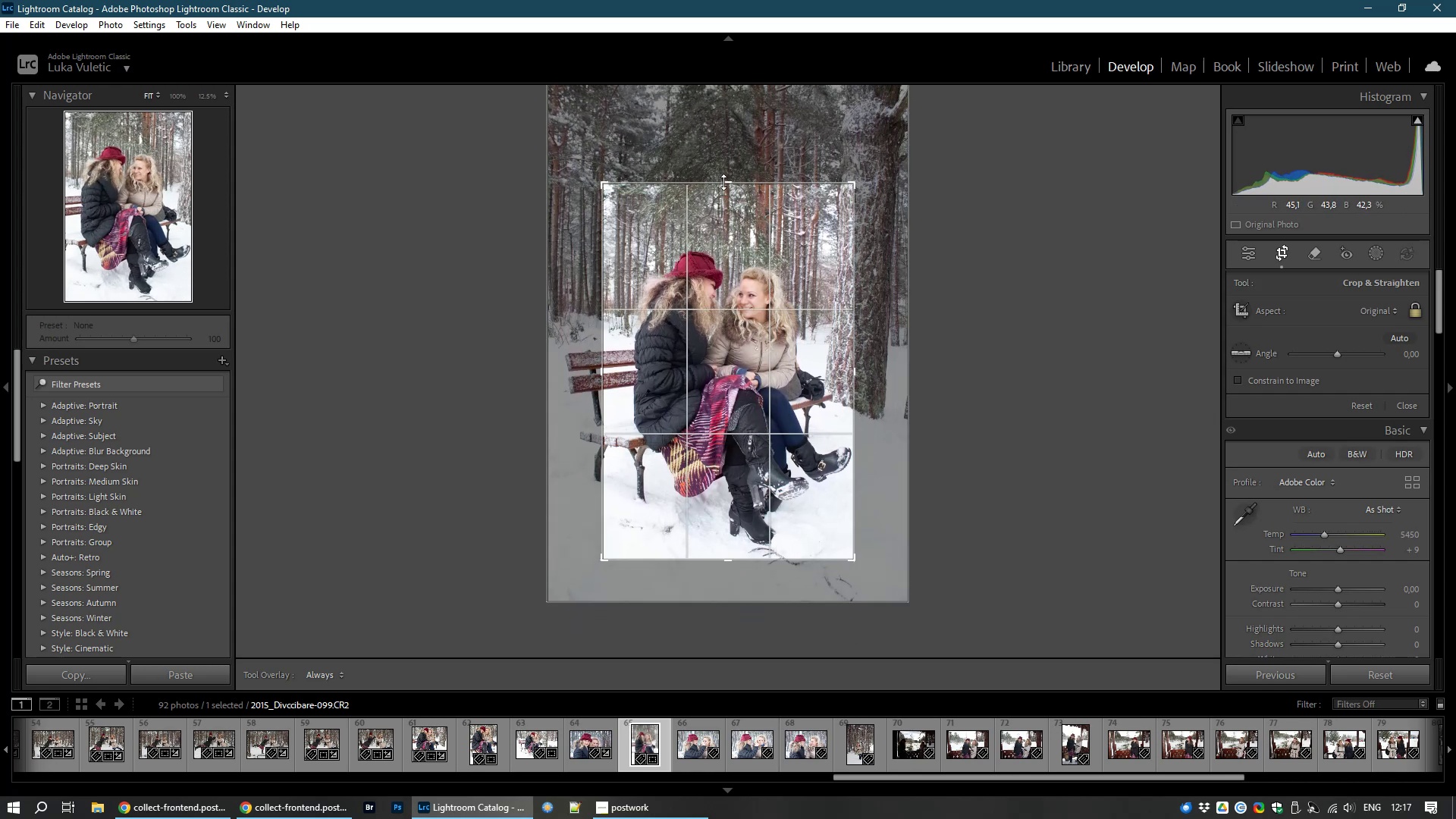 
left_click_drag(start_coordinate=[840, 375], to_coordinate=[846, 372])
 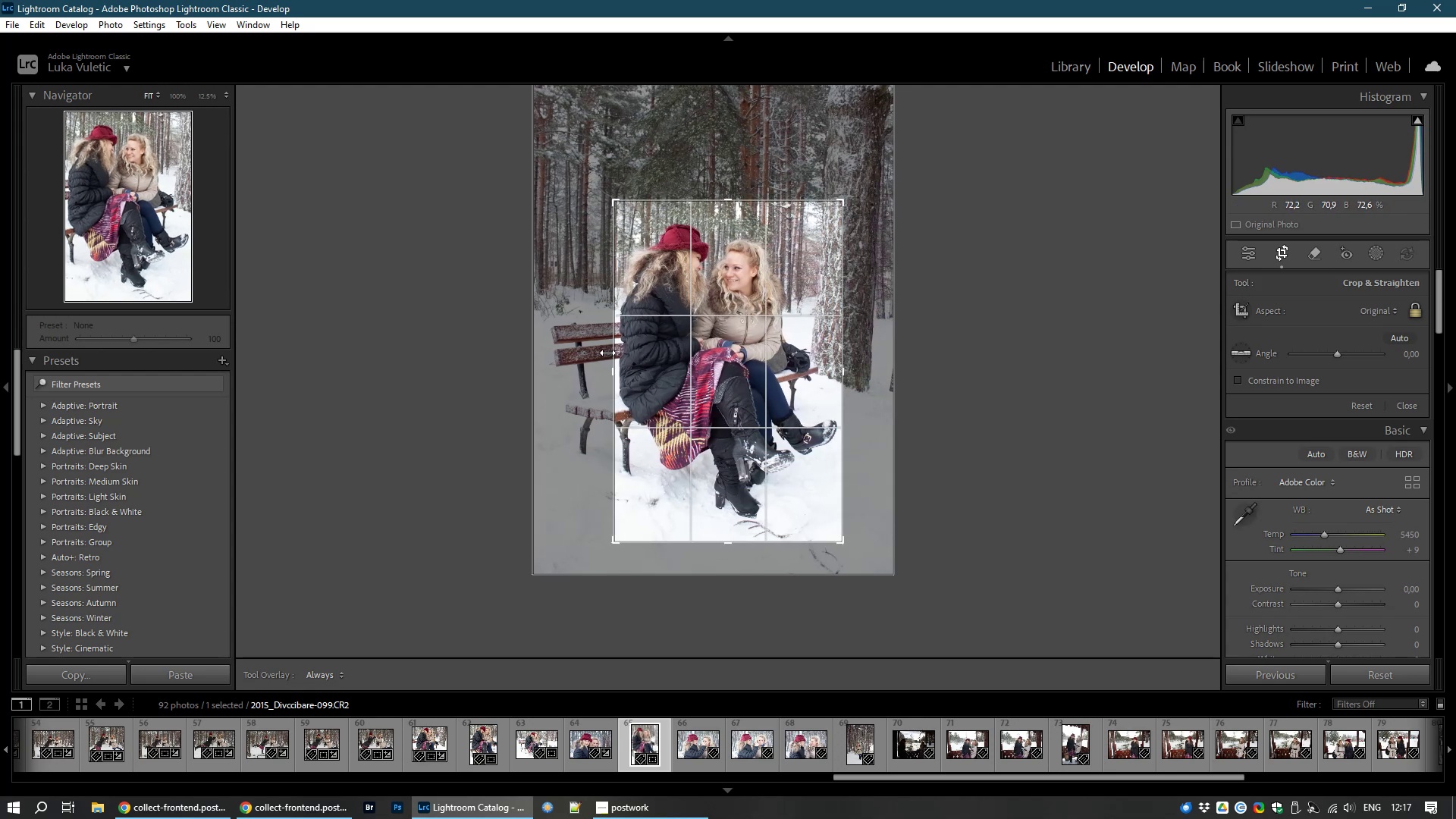 
left_click([604, 361])
 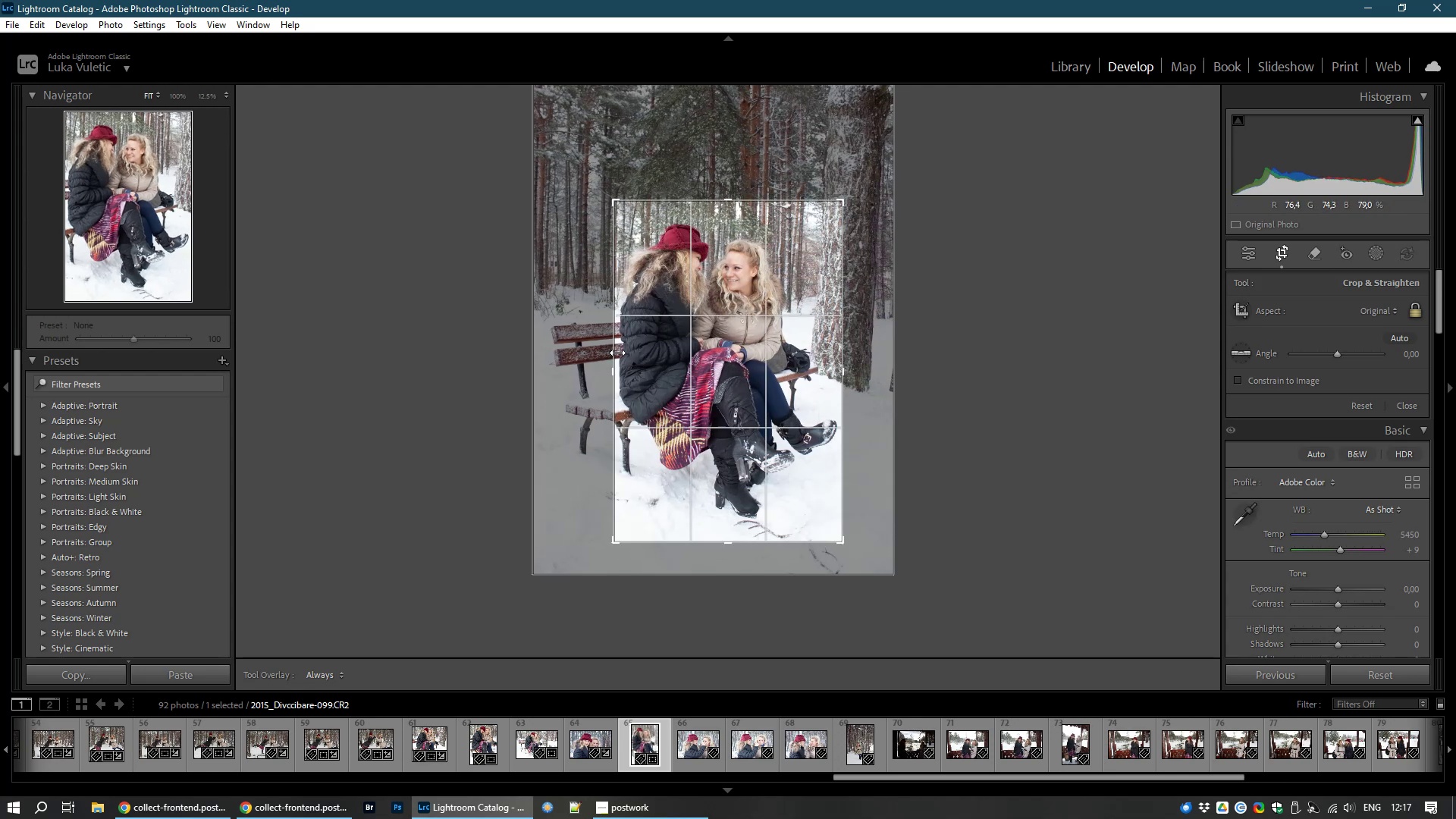 
left_click_drag(start_coordinate=[617, 353], to_coordinate=[612, 351])
 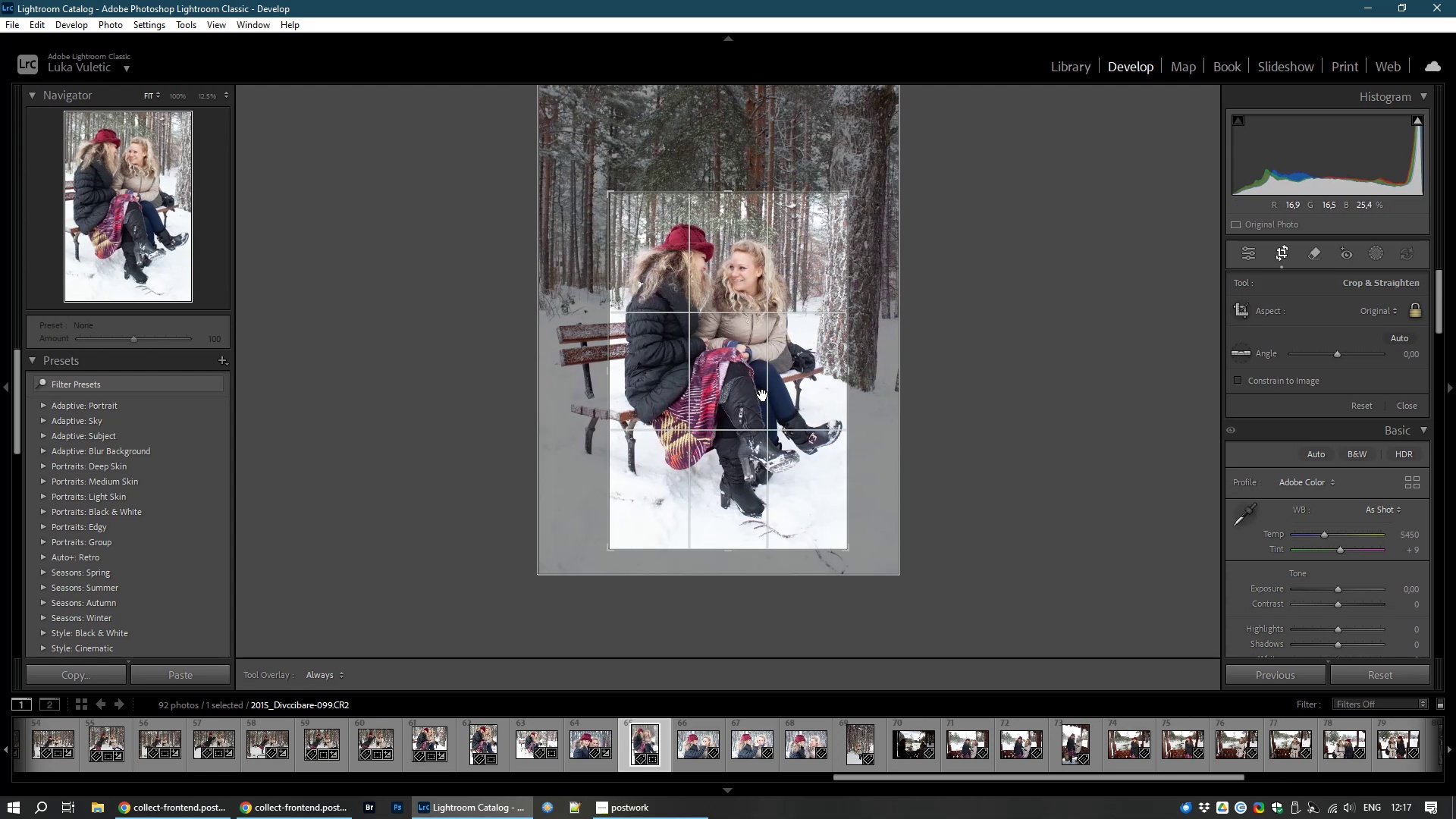 
left_click_drag(start_coordinate=[763, 395], to_coordinate=[761, 403])
 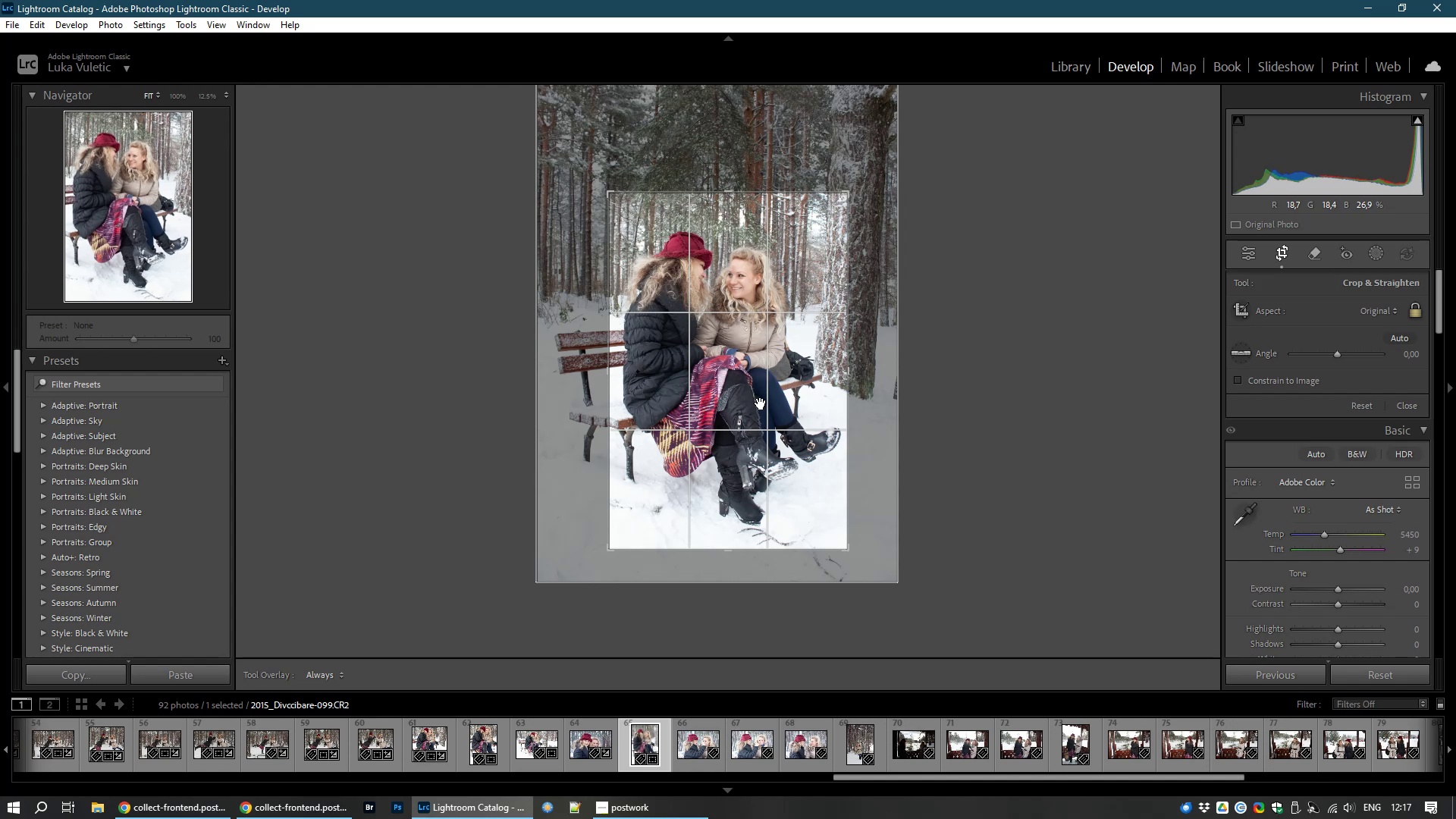 
double_click([761, 403])
 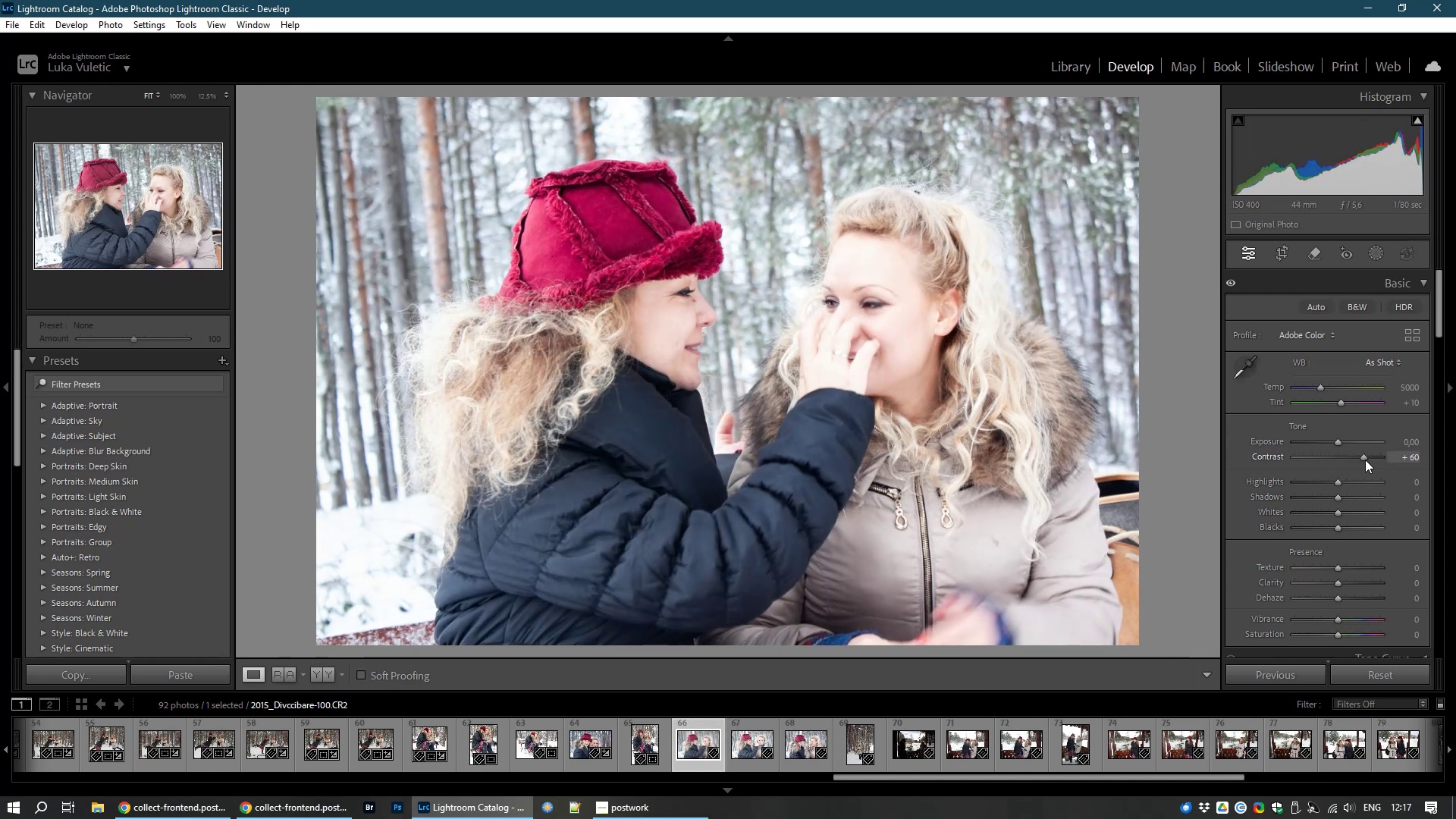 
wait(21.46)
 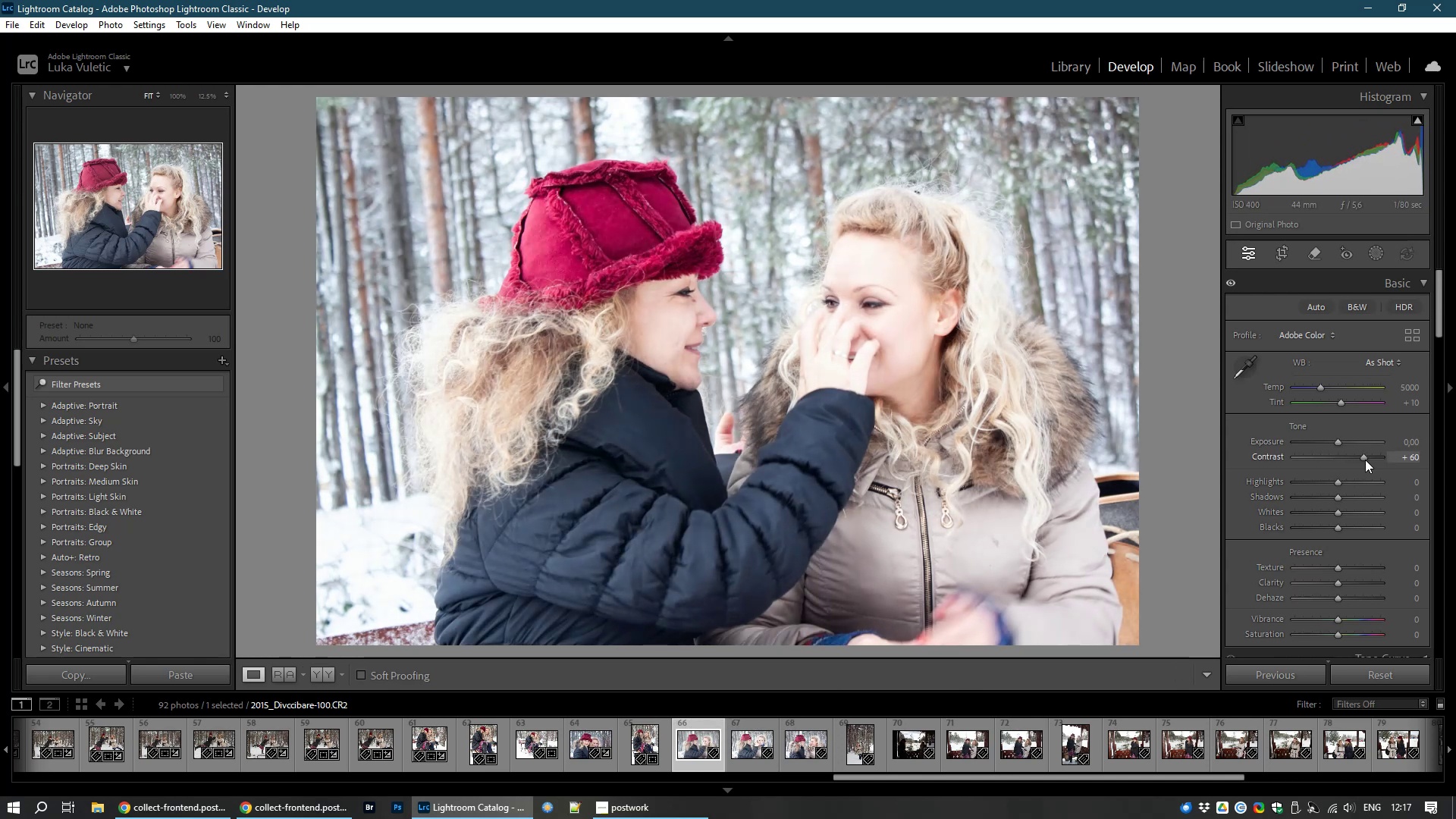 
left_click([748, 755])
 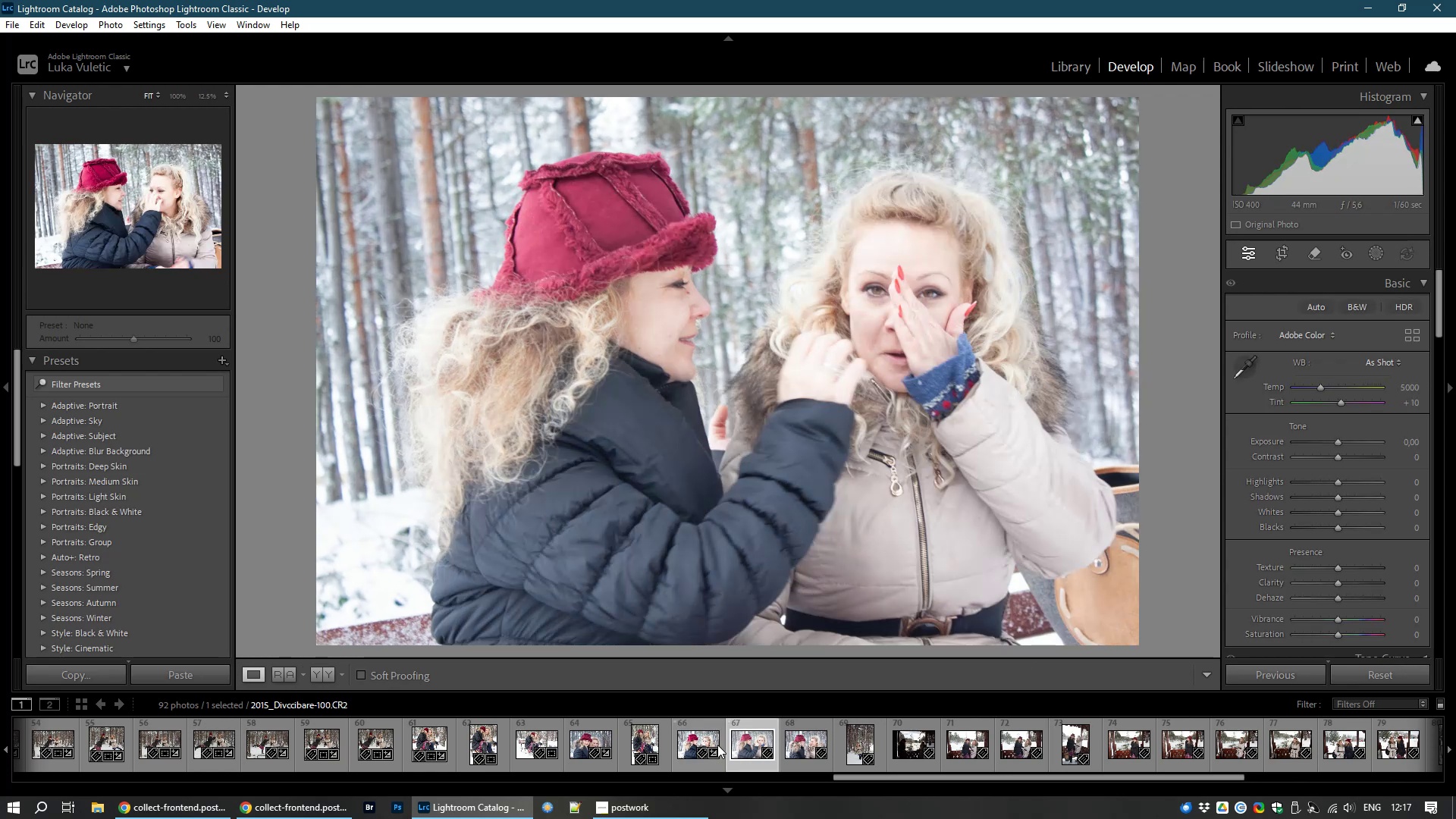 
left_click([702, 742])
 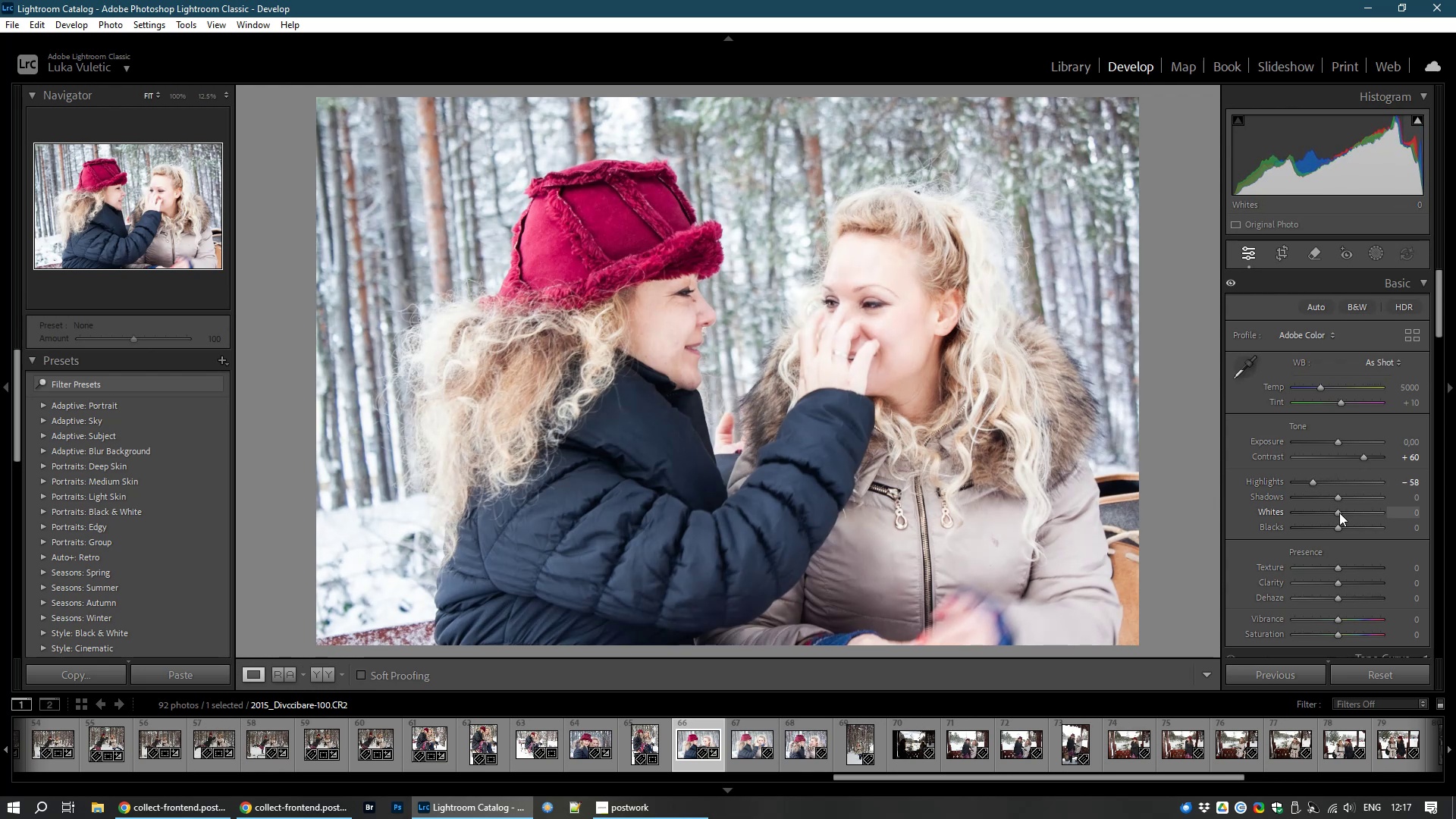 
wait(11.66)
 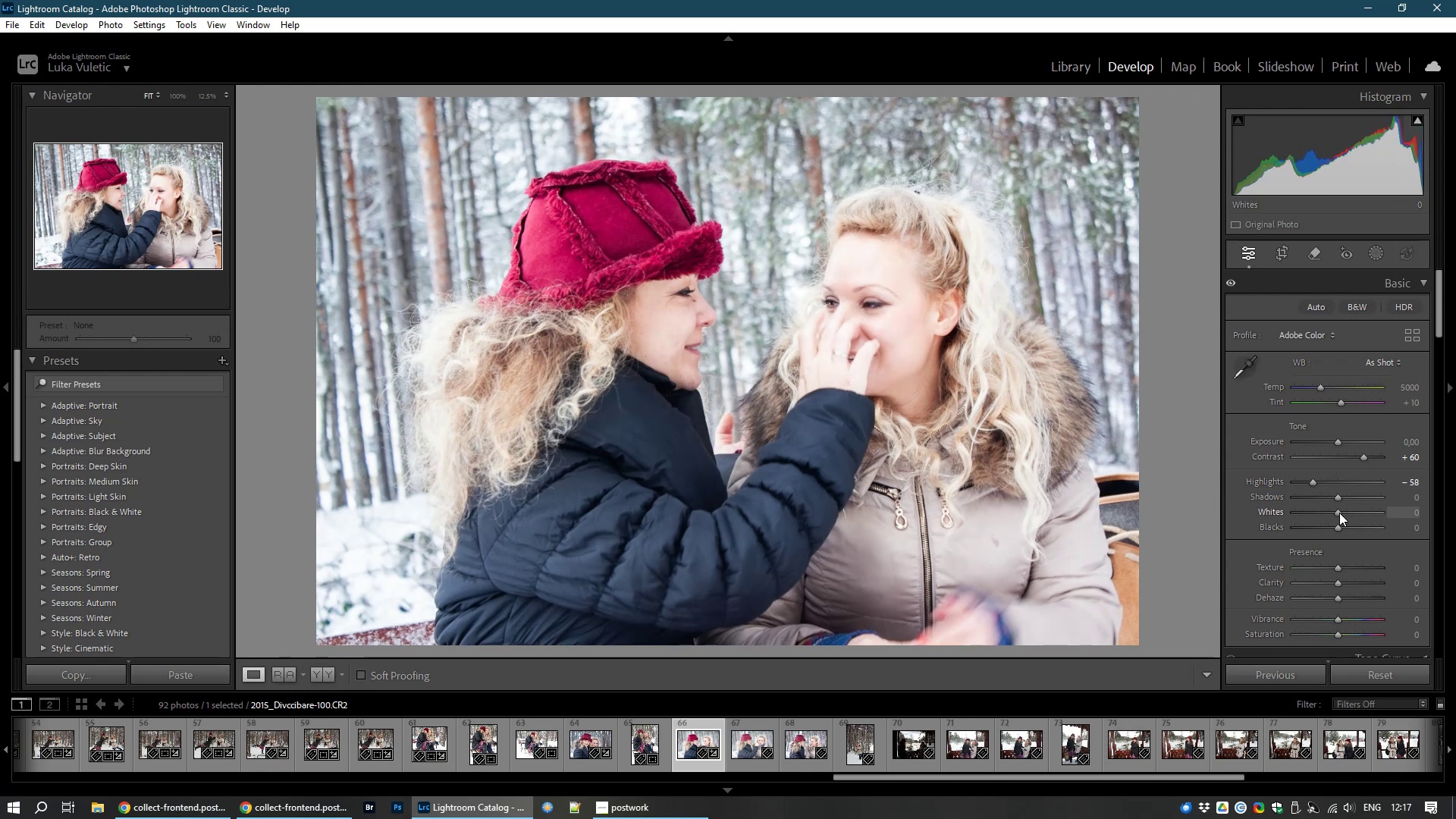 
hold_key(key=ShiftLeft, duration=0.84)
left_click([793, 749])
 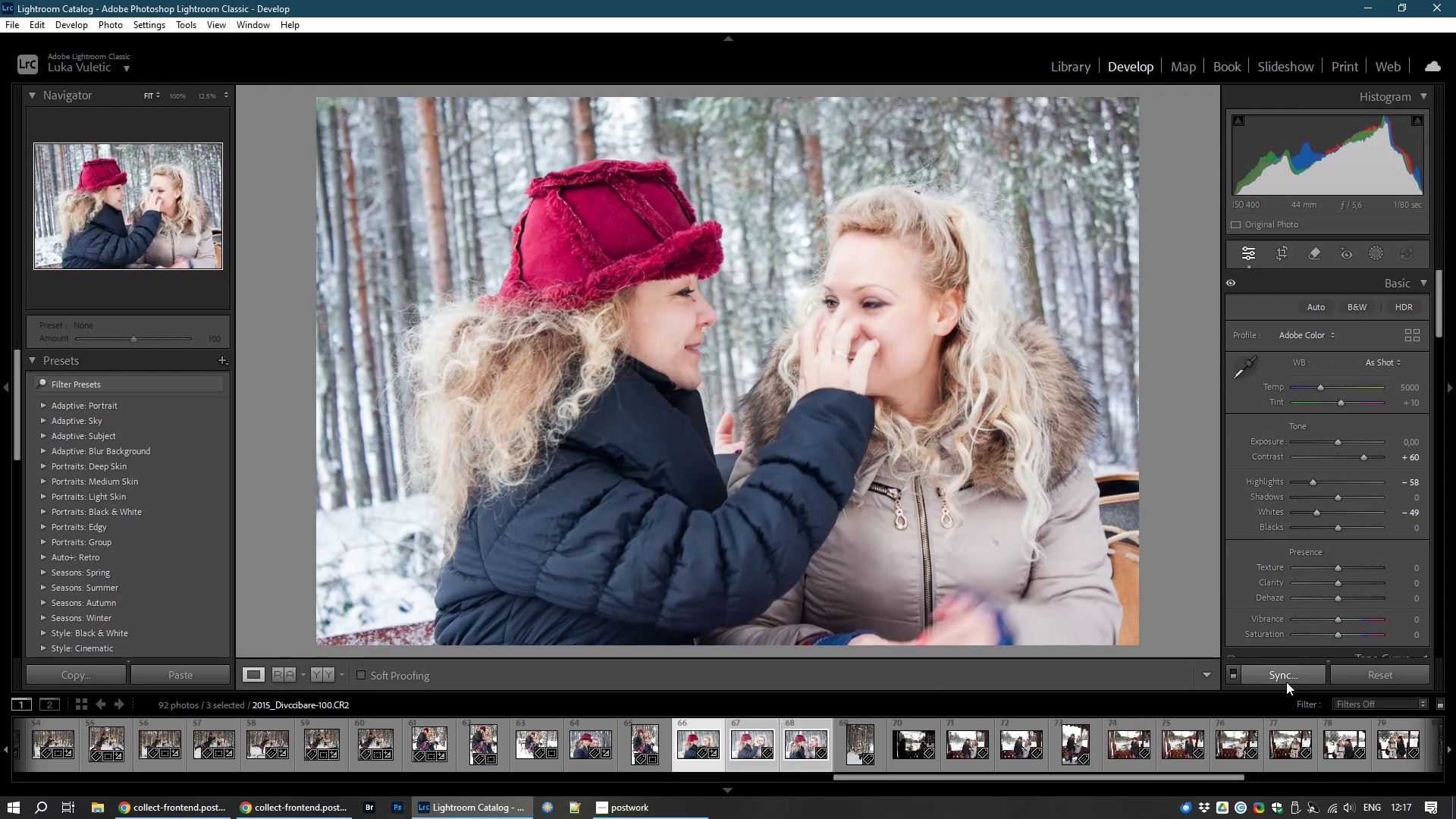 
left_click([1286, 677])
 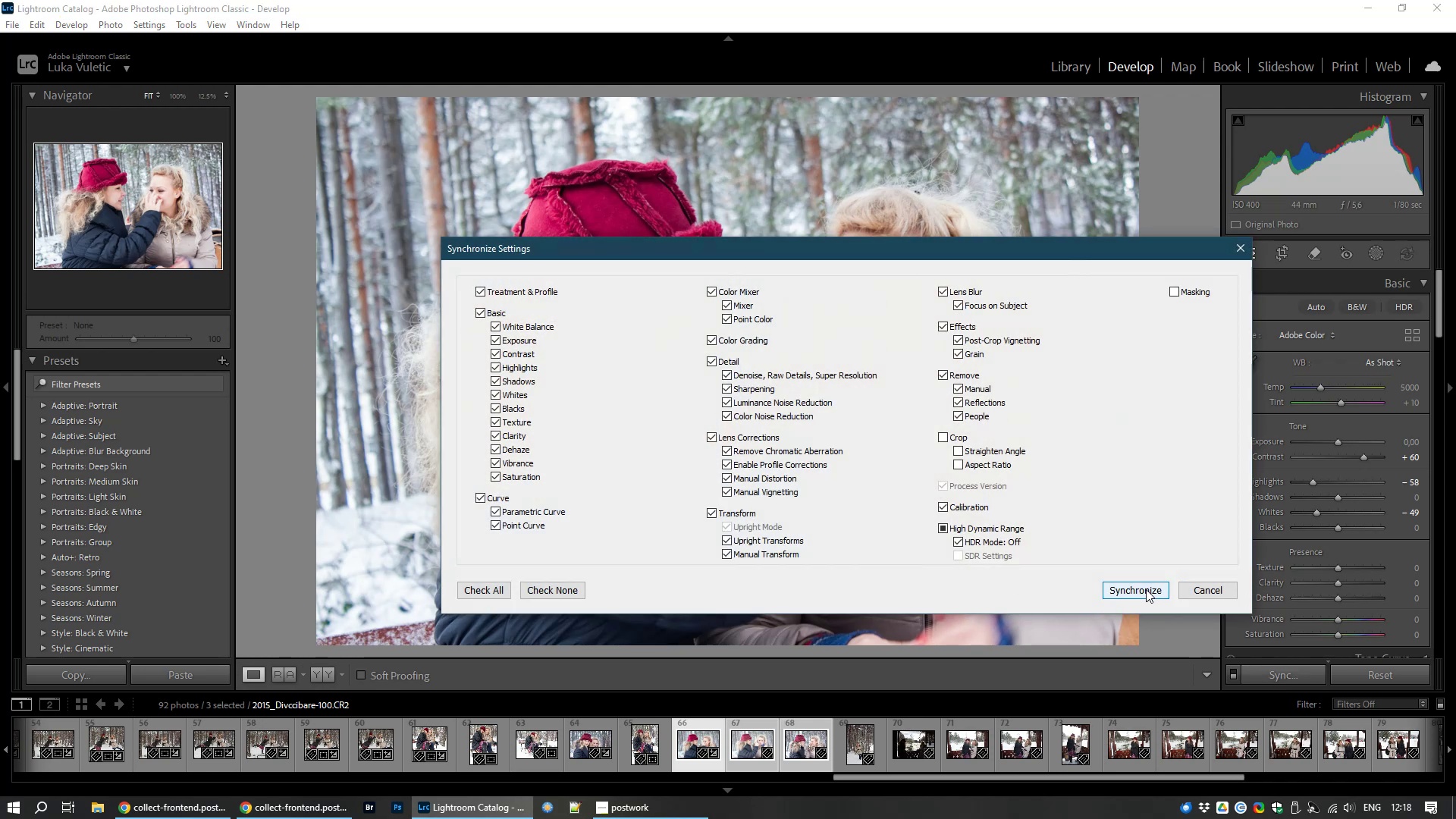 
left_click([1146, 589])
 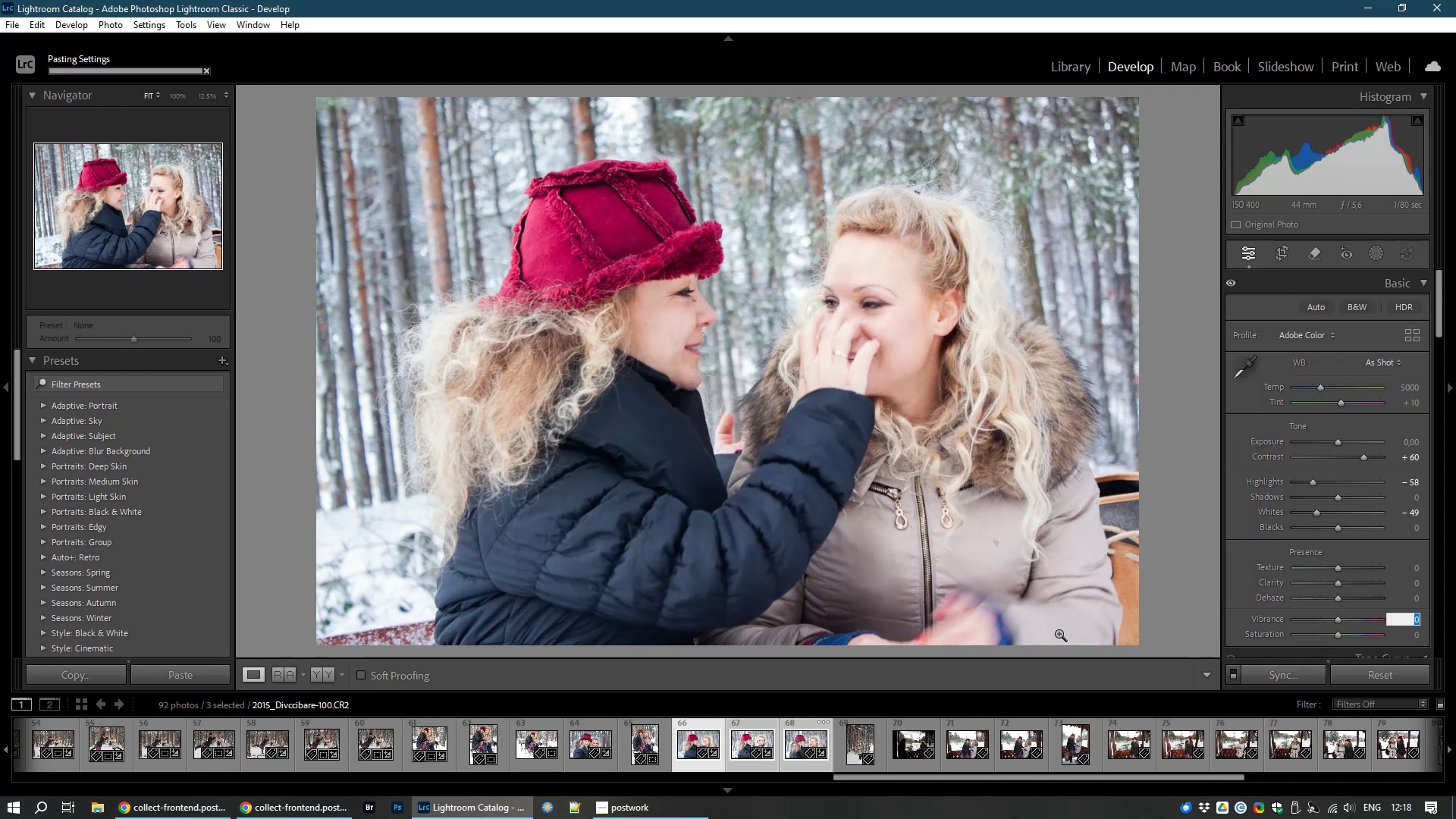 
mouse_move([755, 726])
 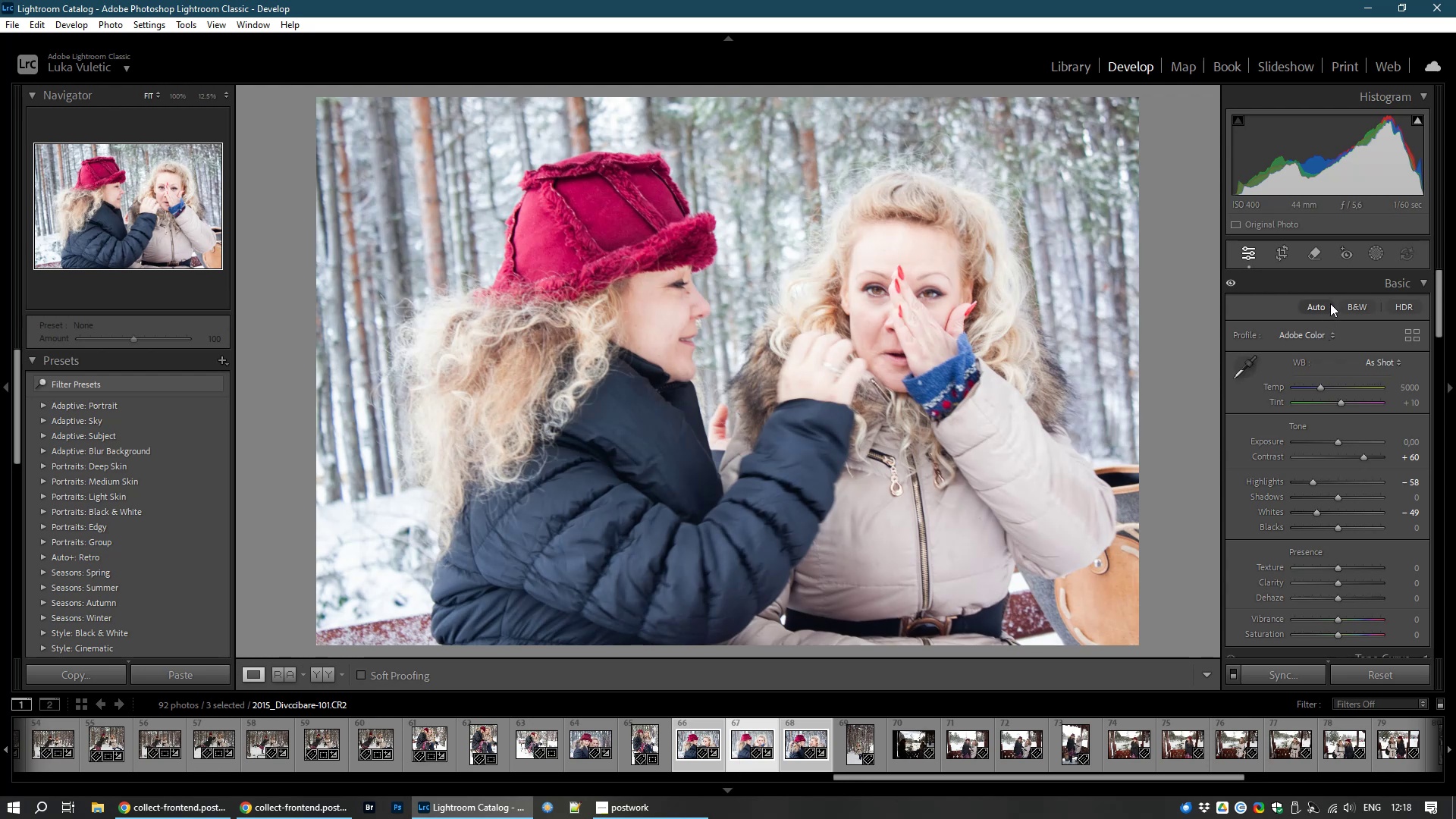 
left_click([1279, 256])
 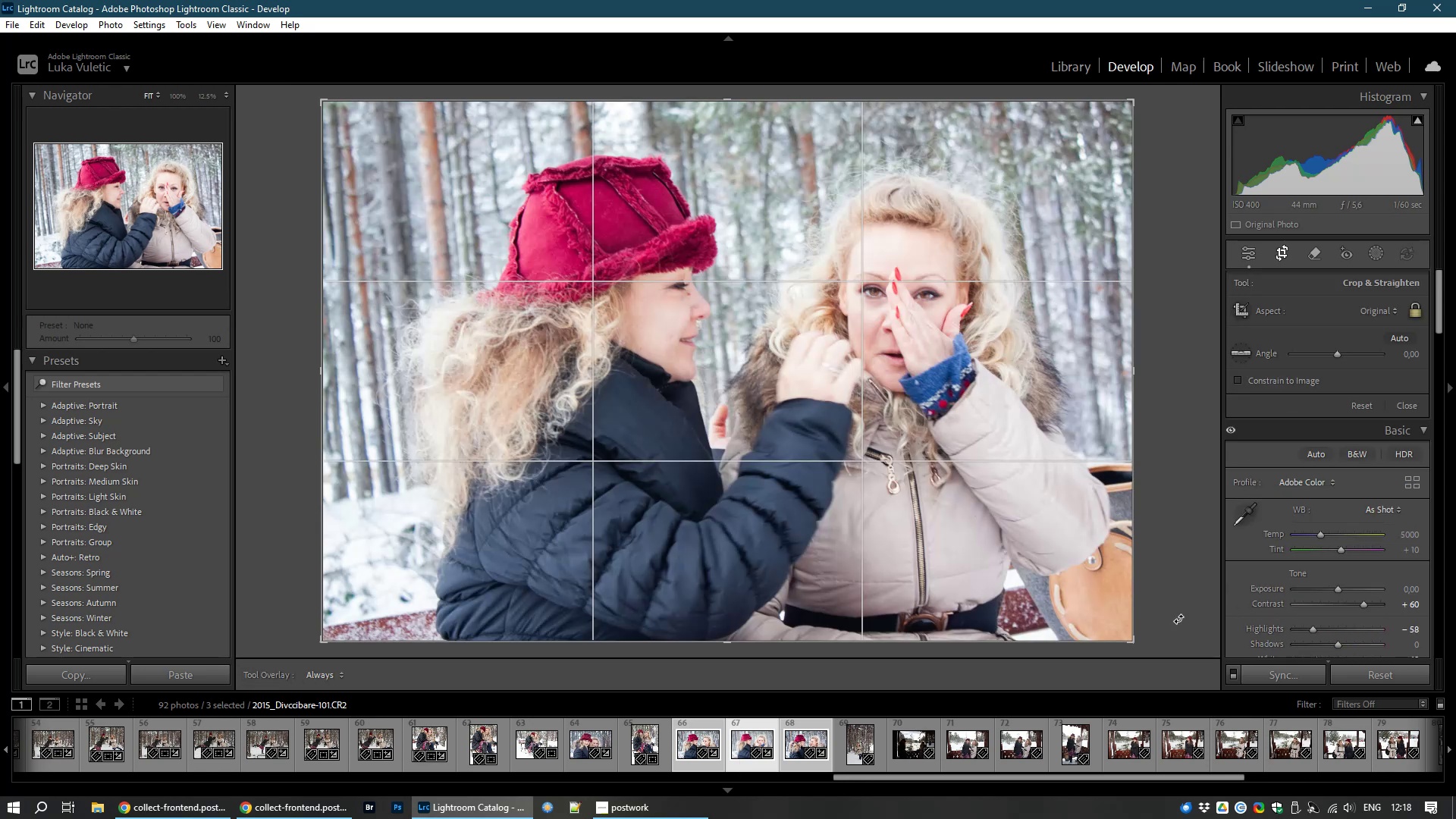 
left_click_drag(start_coordinate=[1179, 635], to_coordinate=[1136, 651])
 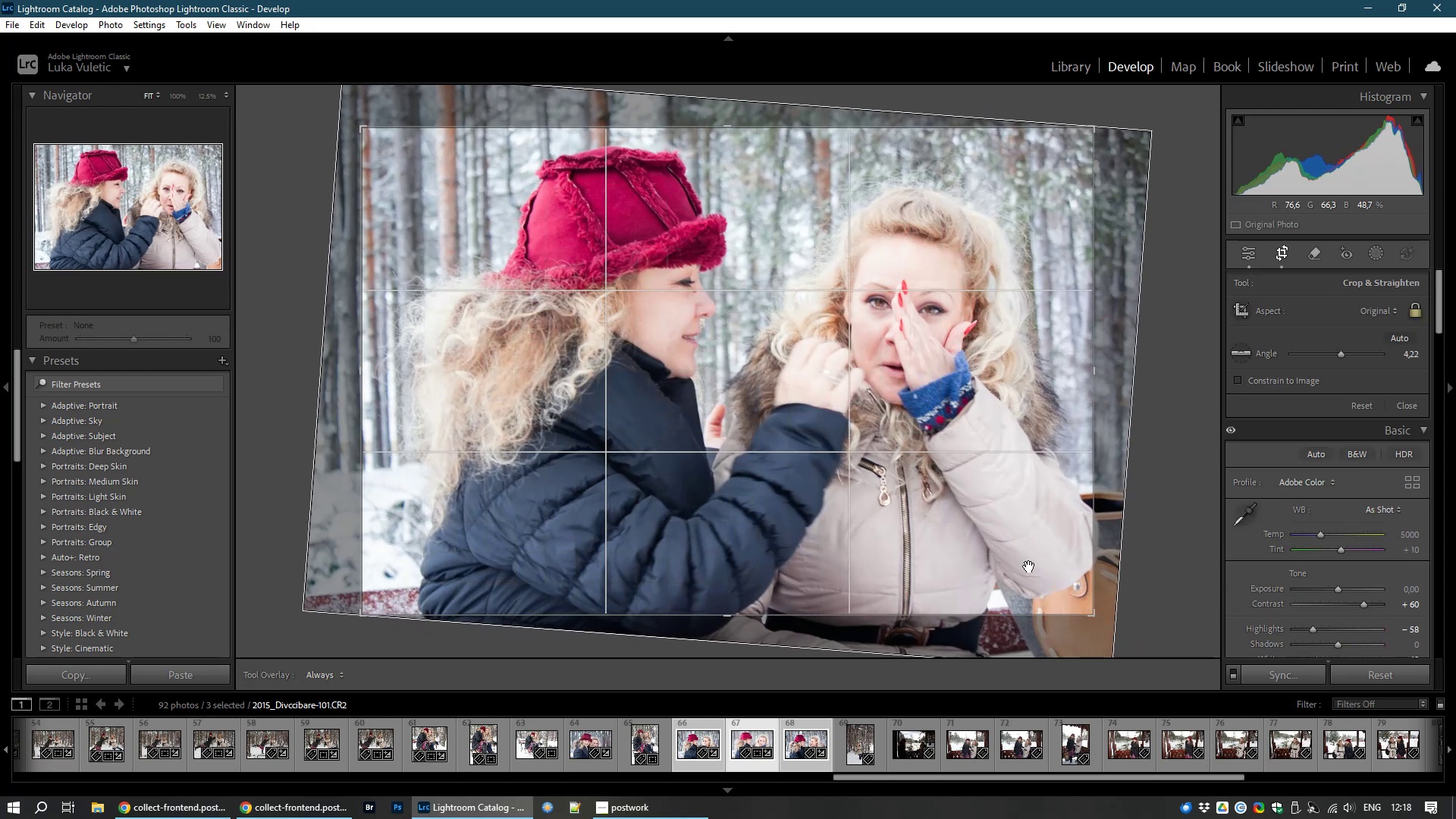 
left_click_drag(start_coordinate=[1029, 566], to_coordinate=[989, 570])
 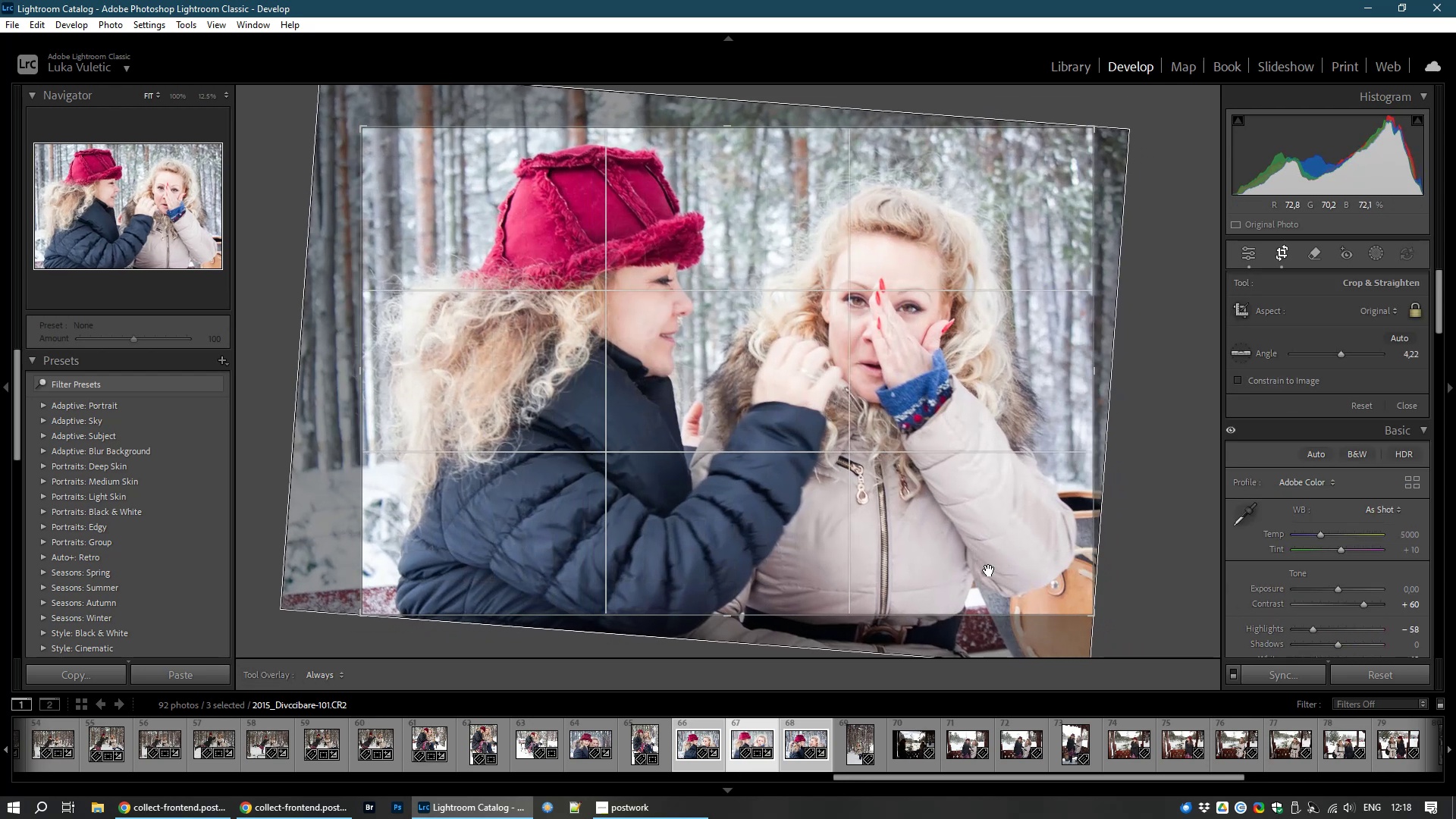 
double_click([989, 570])
 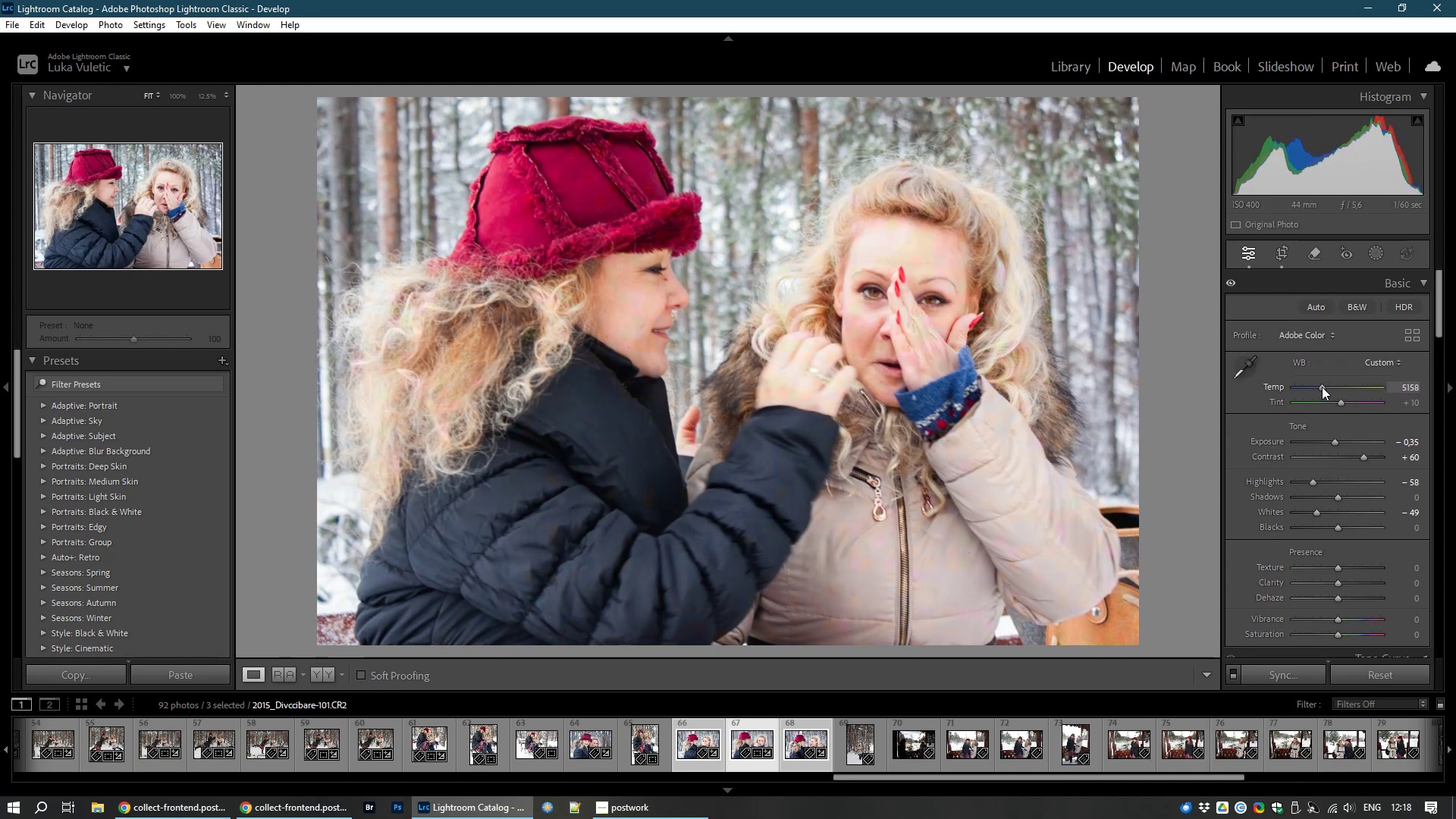 
wait(21.55)
 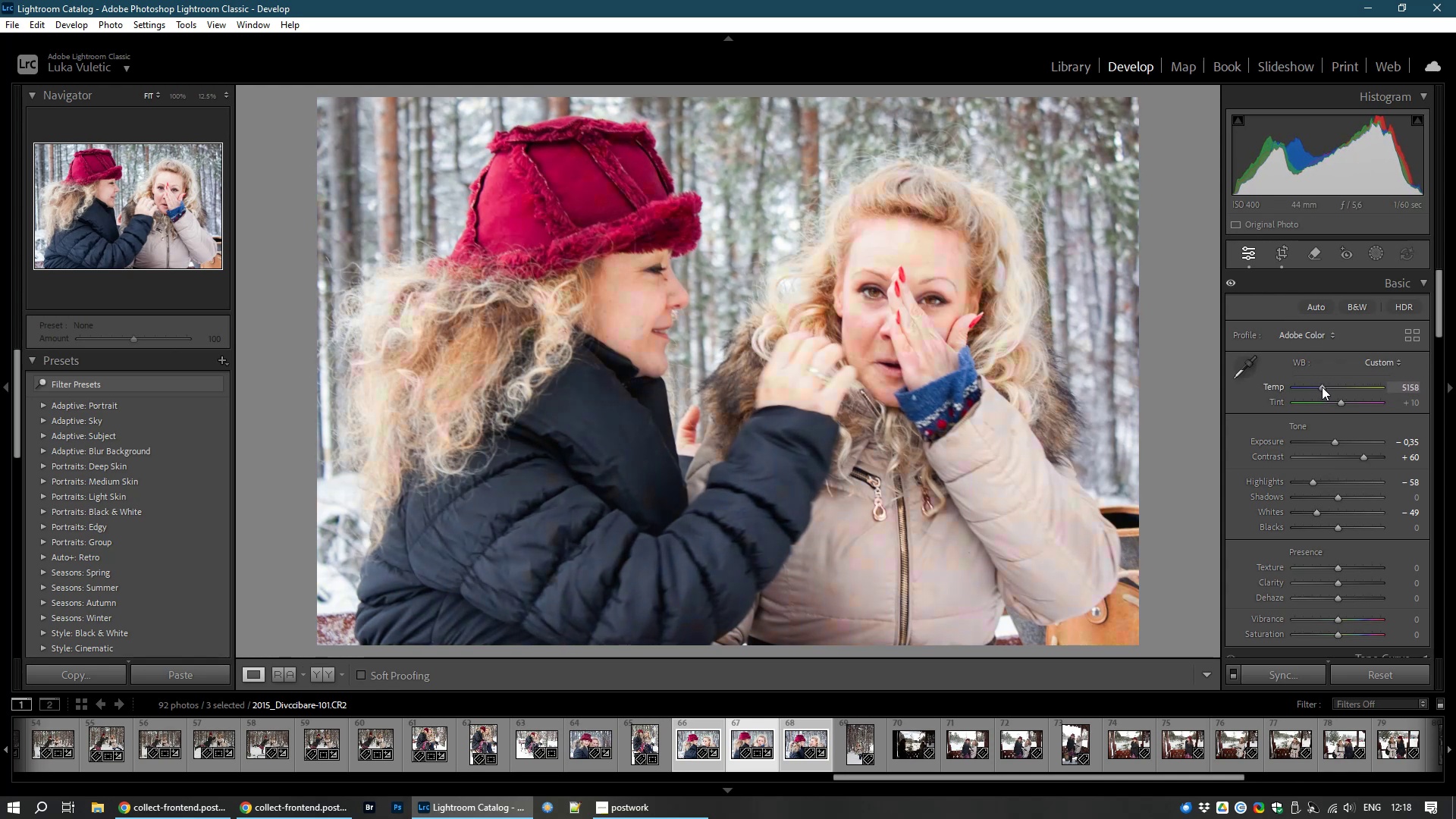 
left_click_drag(start_coordinate=[1338, 496], to_coordinate=[1347, 497])
 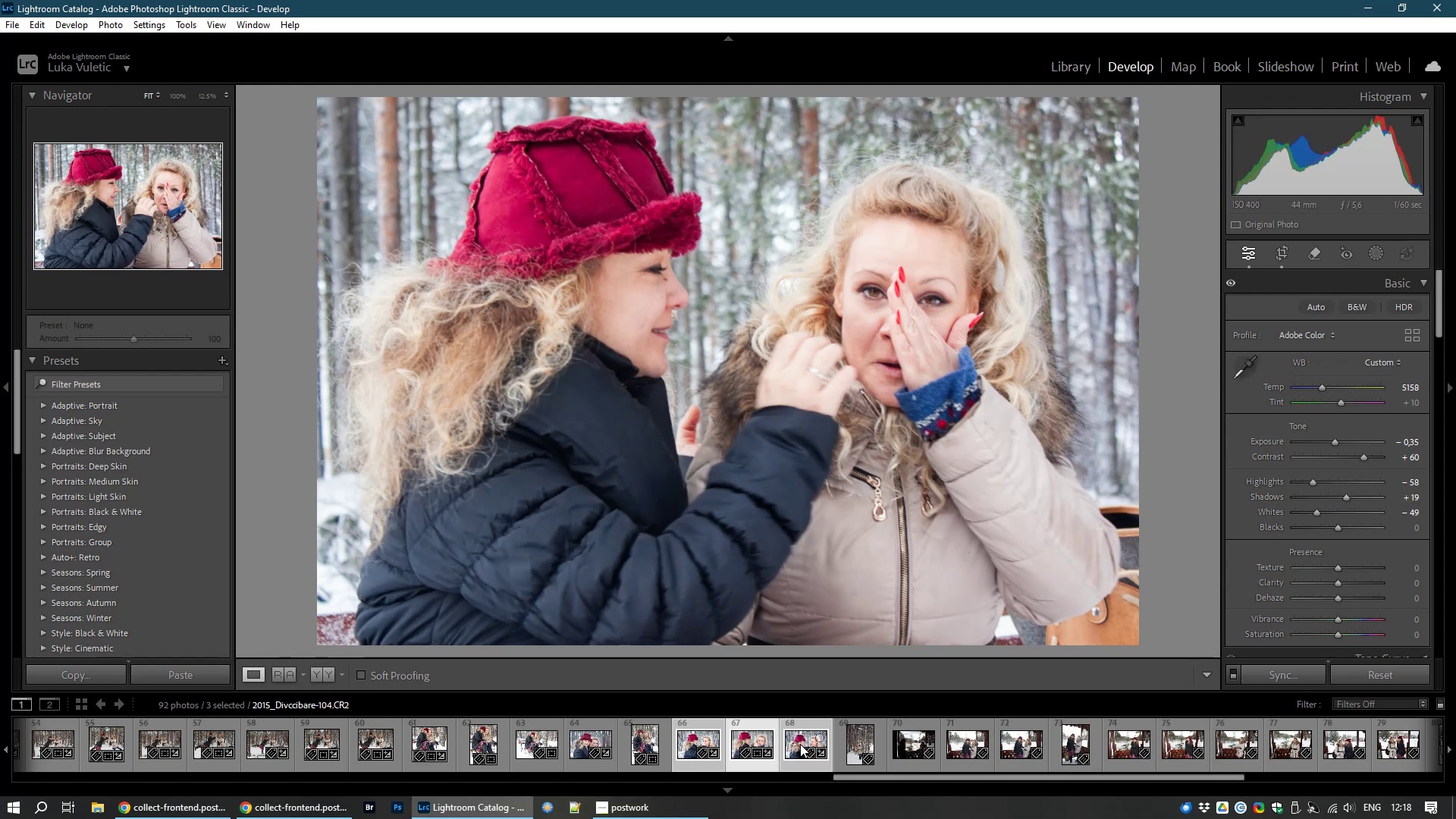 
left_click([800, 744])
 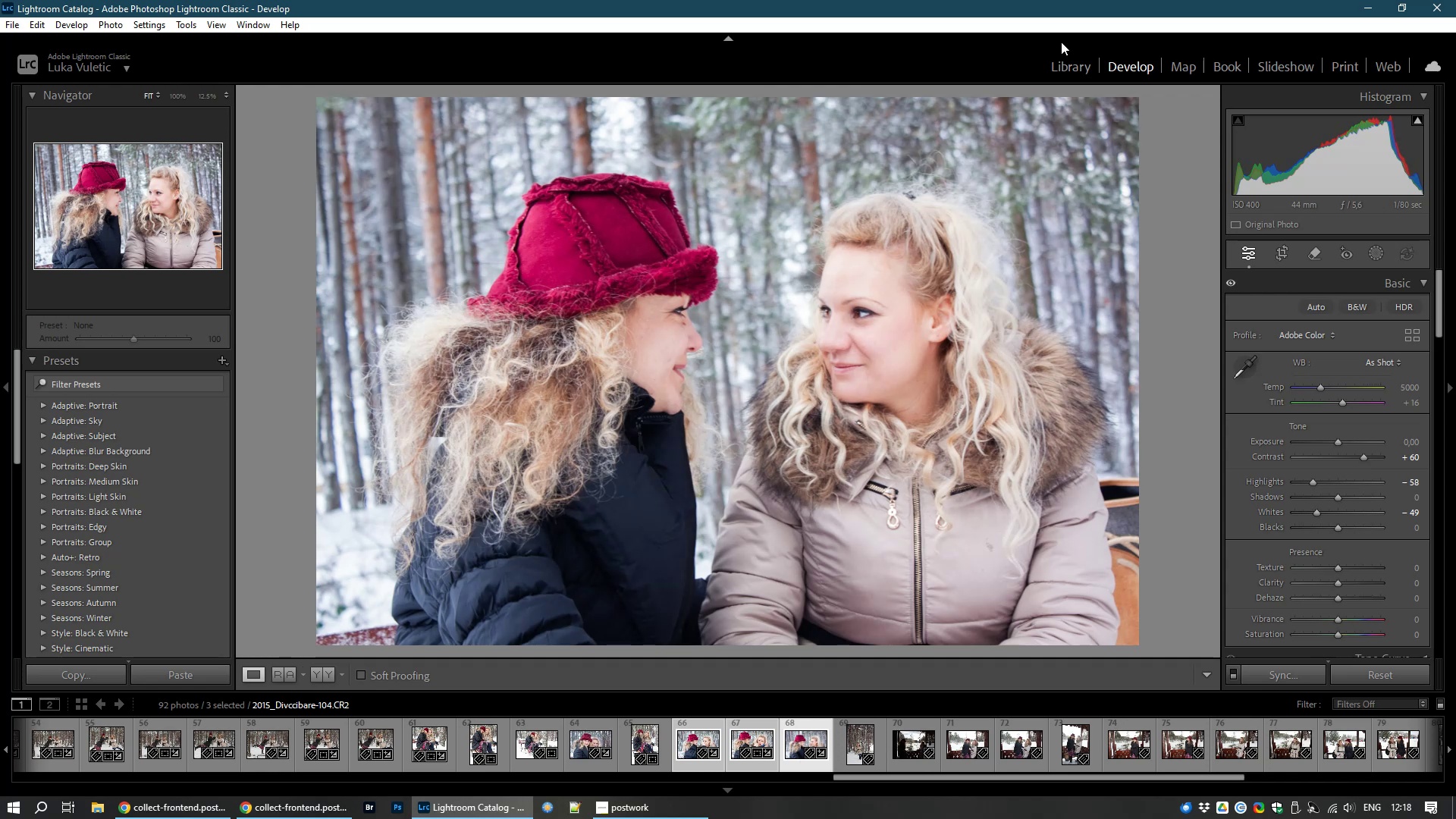 
wait(5.6)
 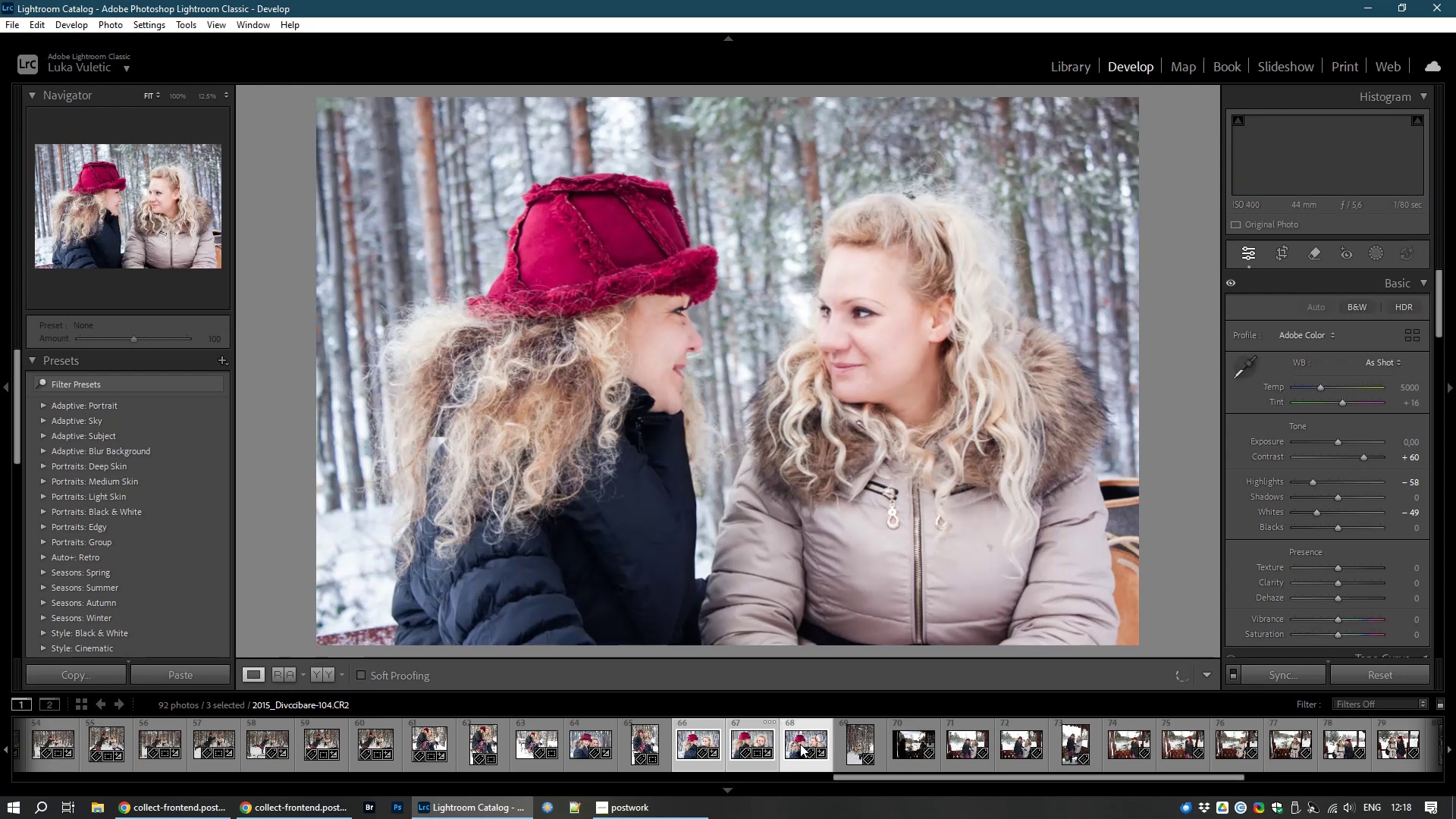 
left_click([1282, 256])
 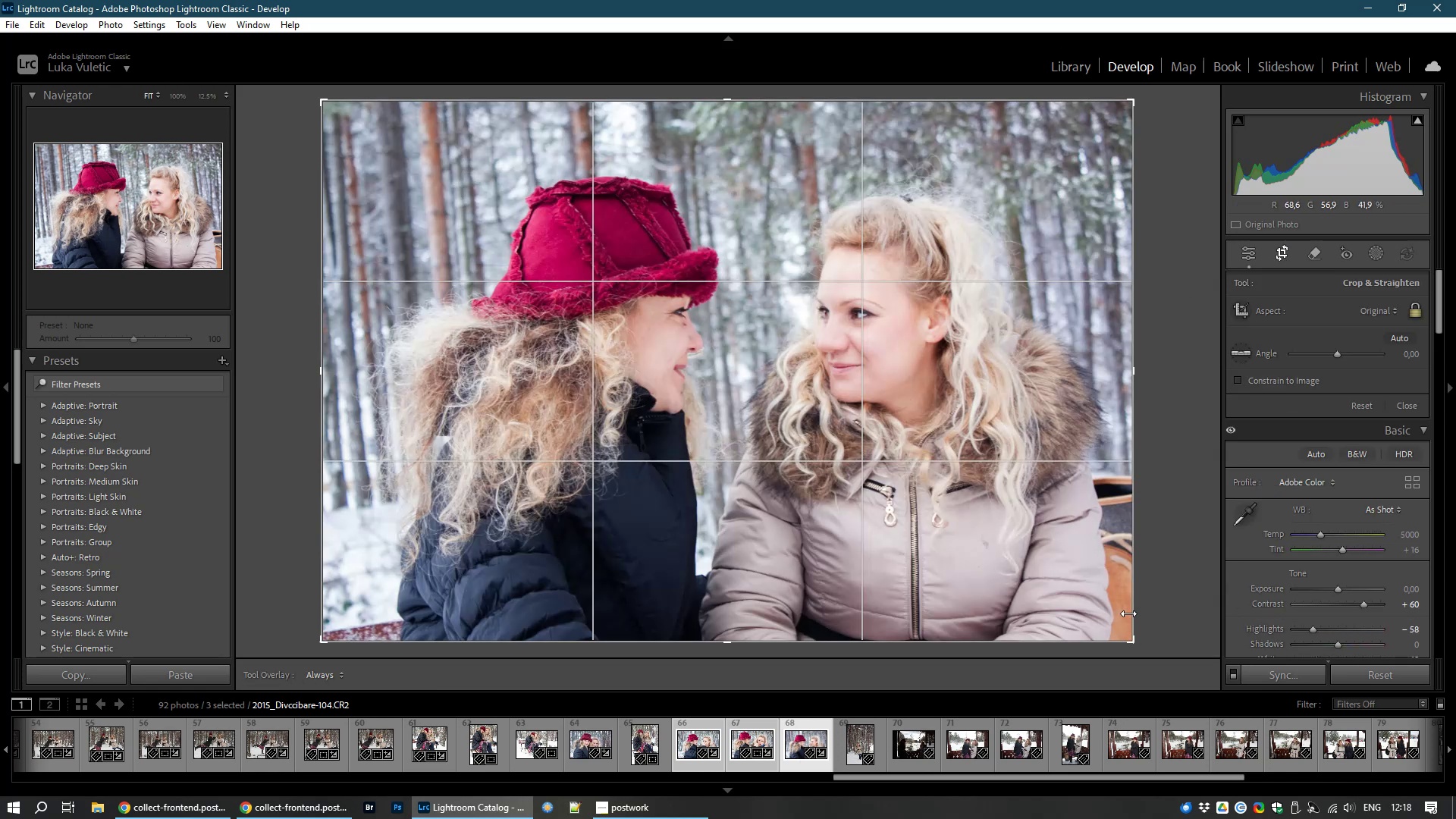 
left_click_drag(start_coordinate=[1156, 643], to_coordinate=[1091, 650])
 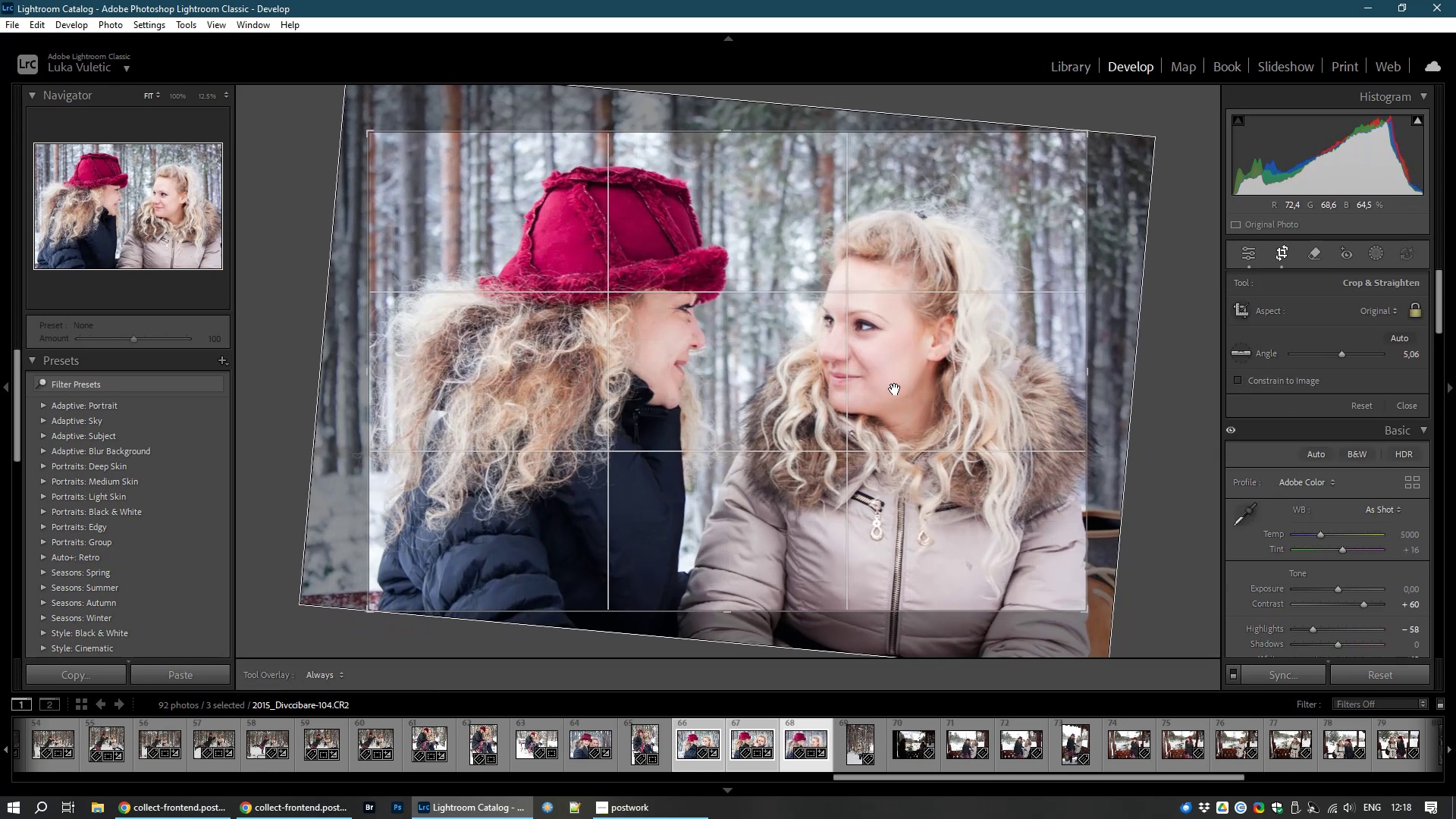 
left_click_drag(start_coordinate=[895, 389], to_coordinate=[894, 430])
 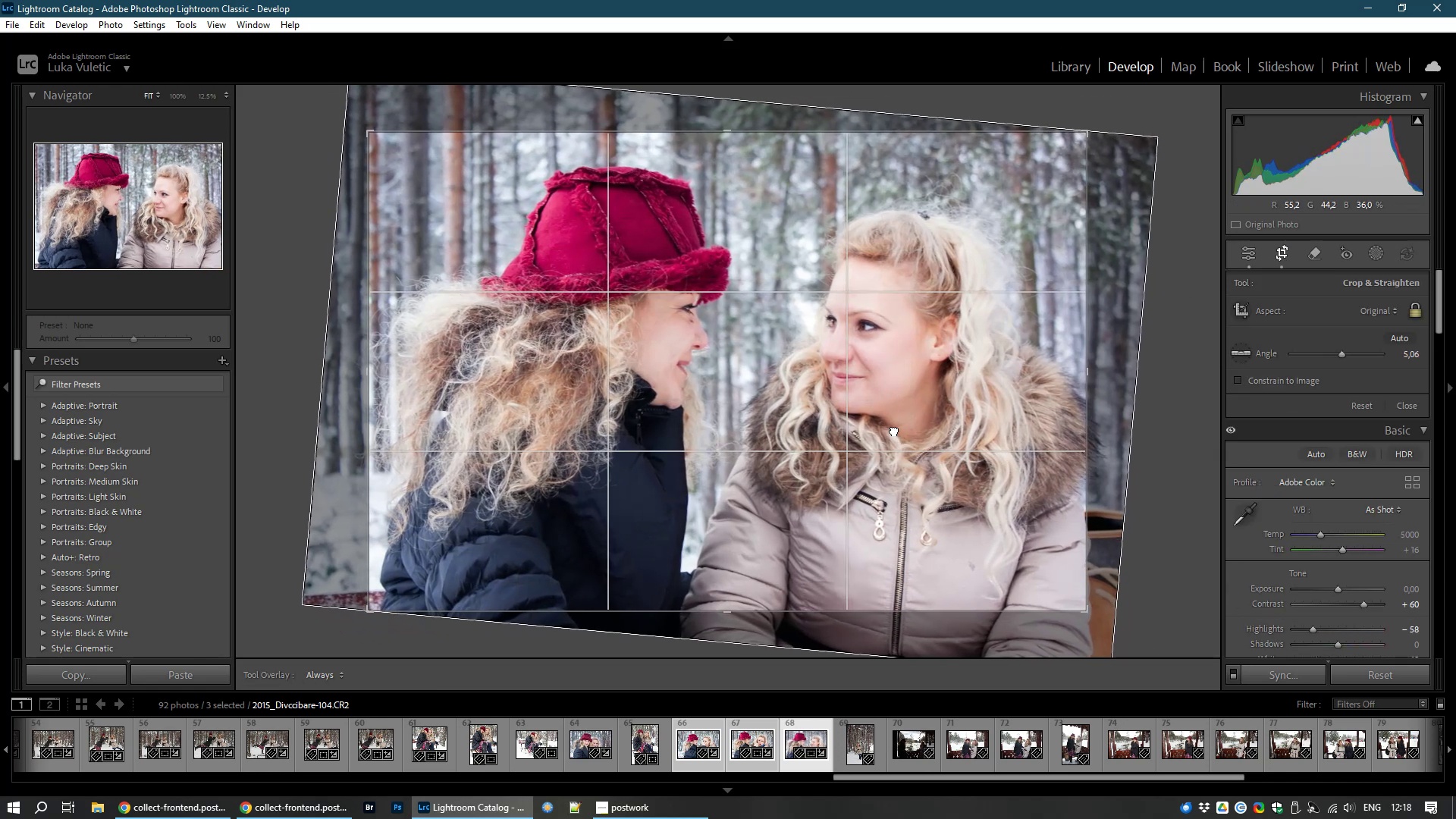 
double_click([894, 430])
 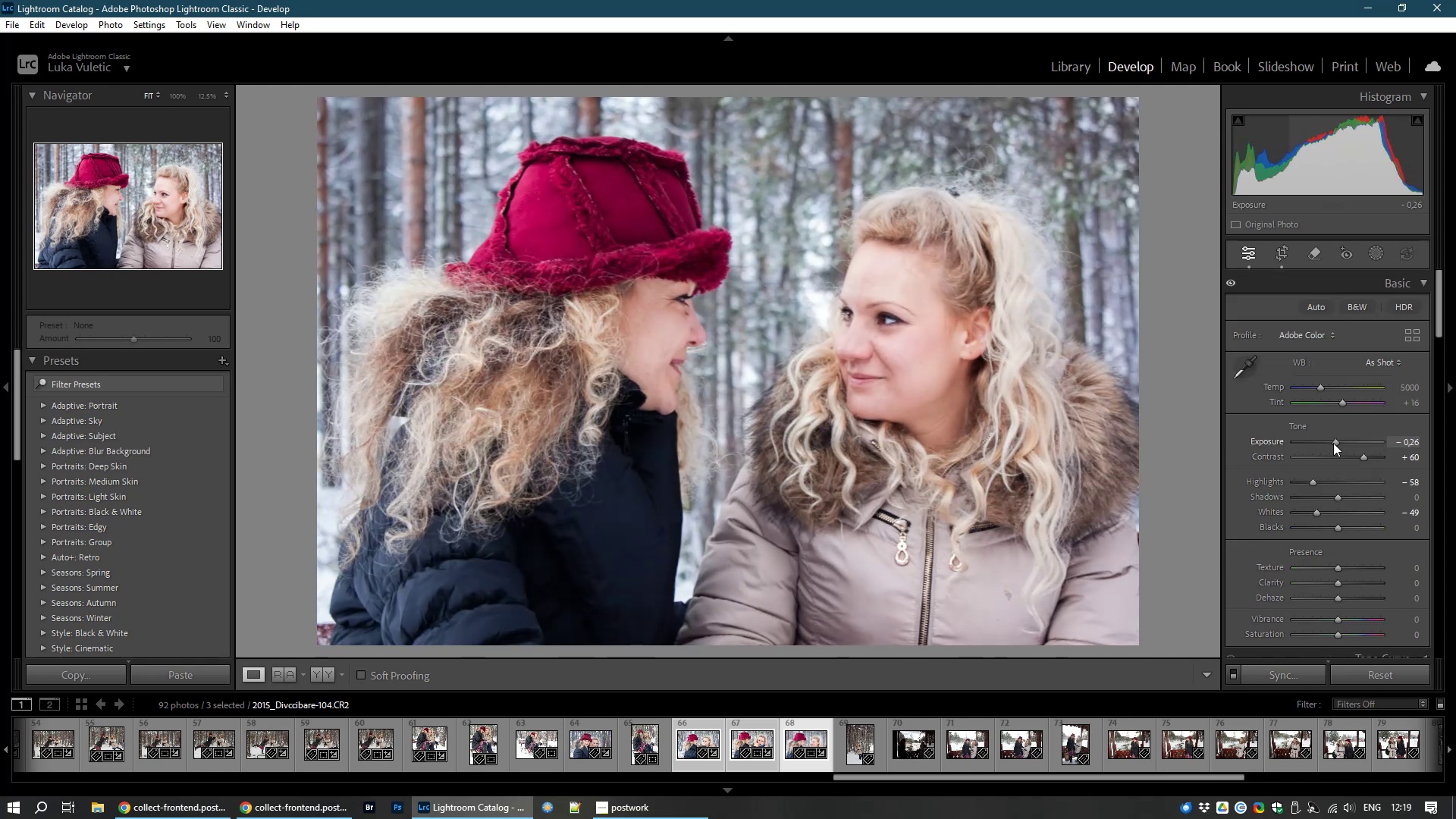 
wait(7.05)
 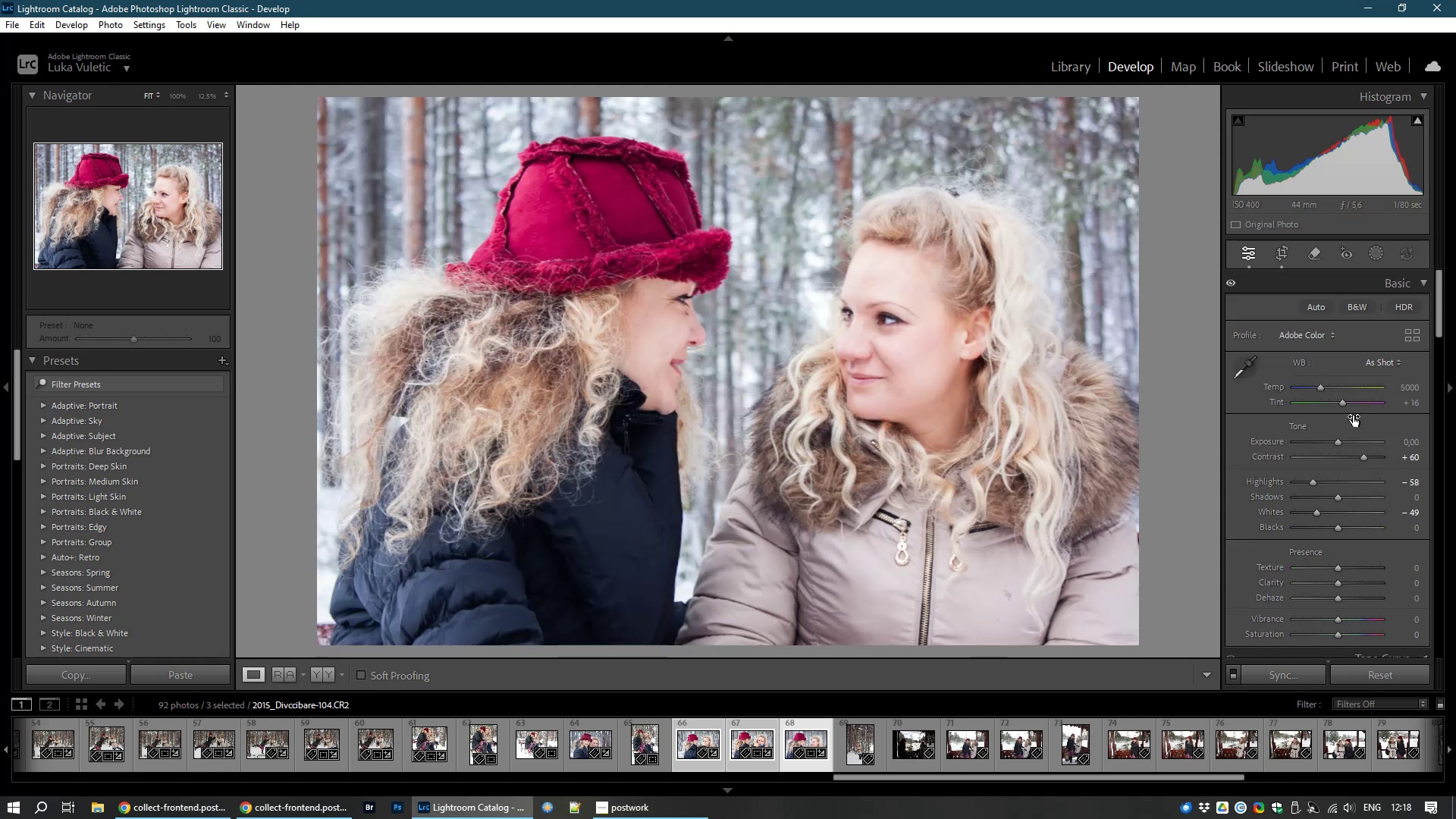 
left_click_drag(start_coordinate=[1340, 499], to_coordinate=[1344, 499])
 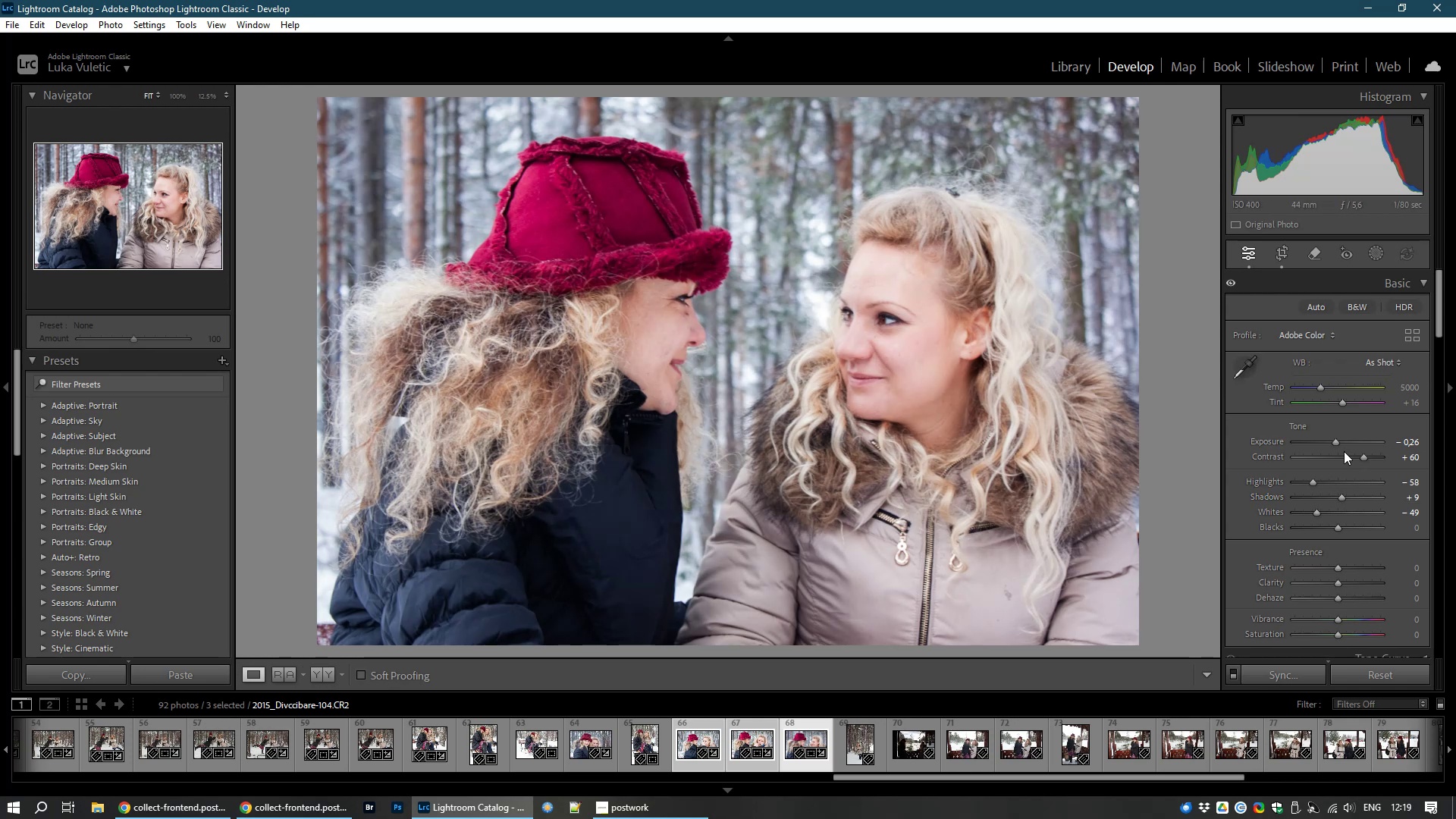 
wait(9.42)
 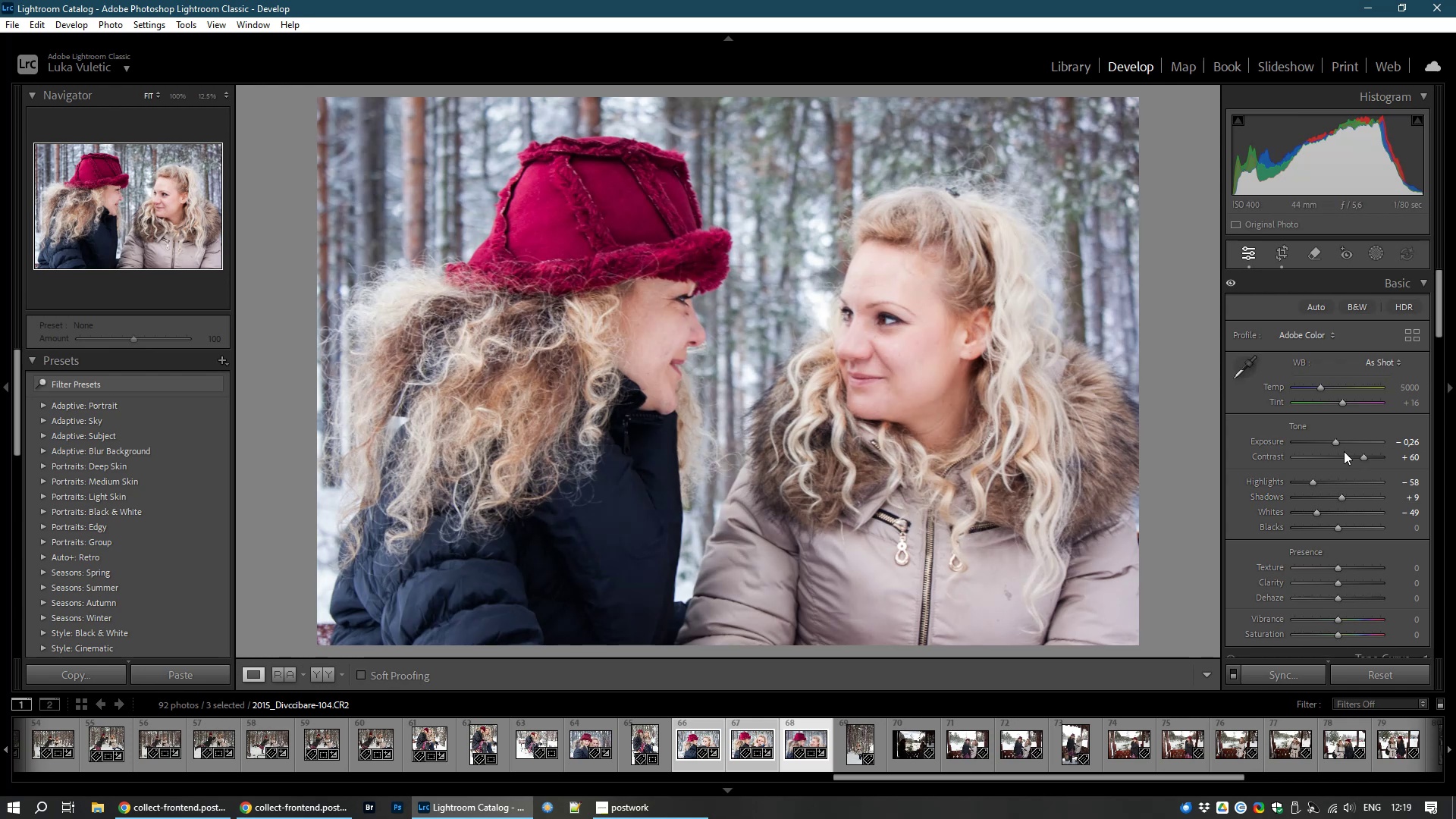 
double_click([983, 500])
 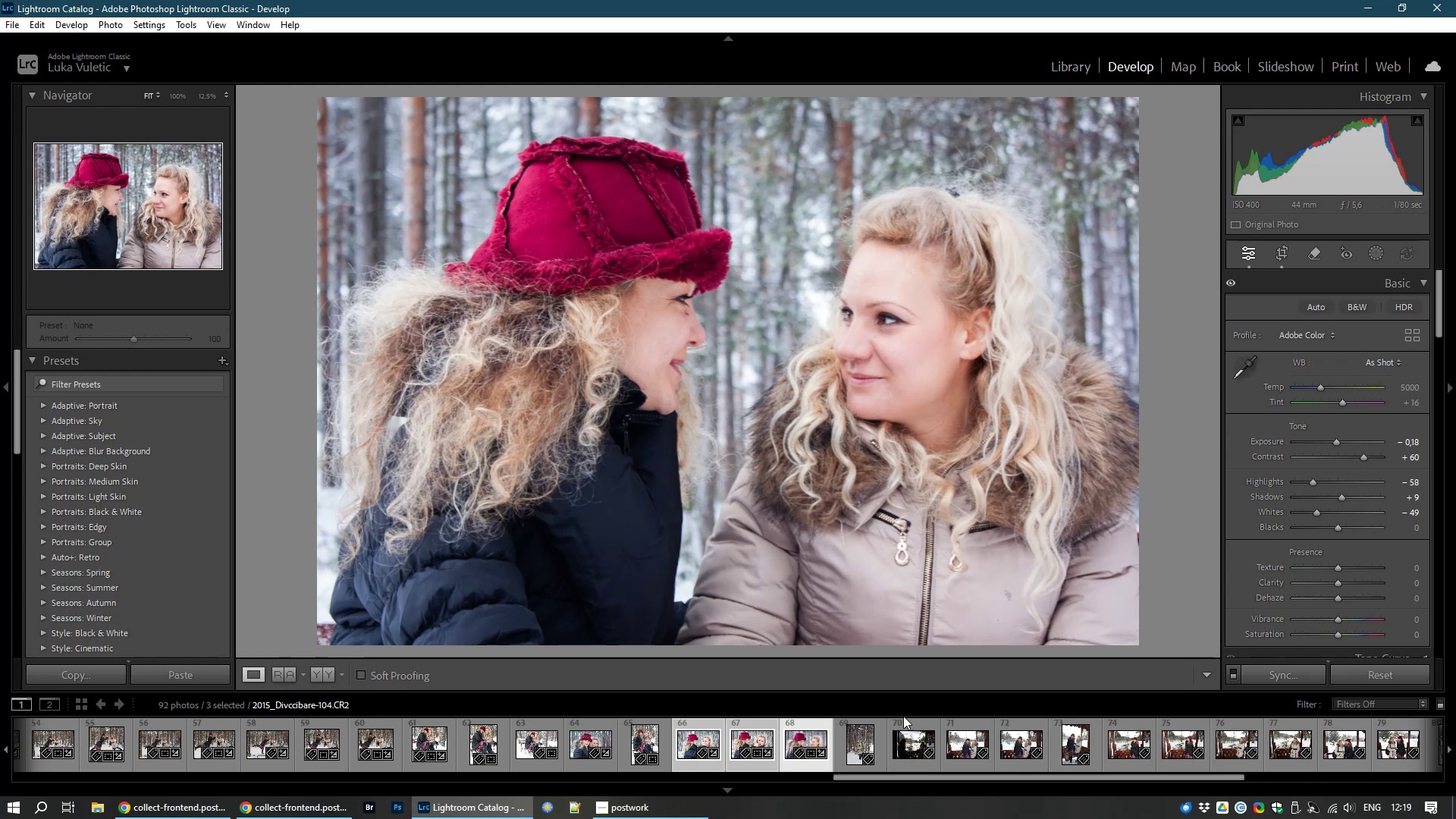 
wait(6.58)
 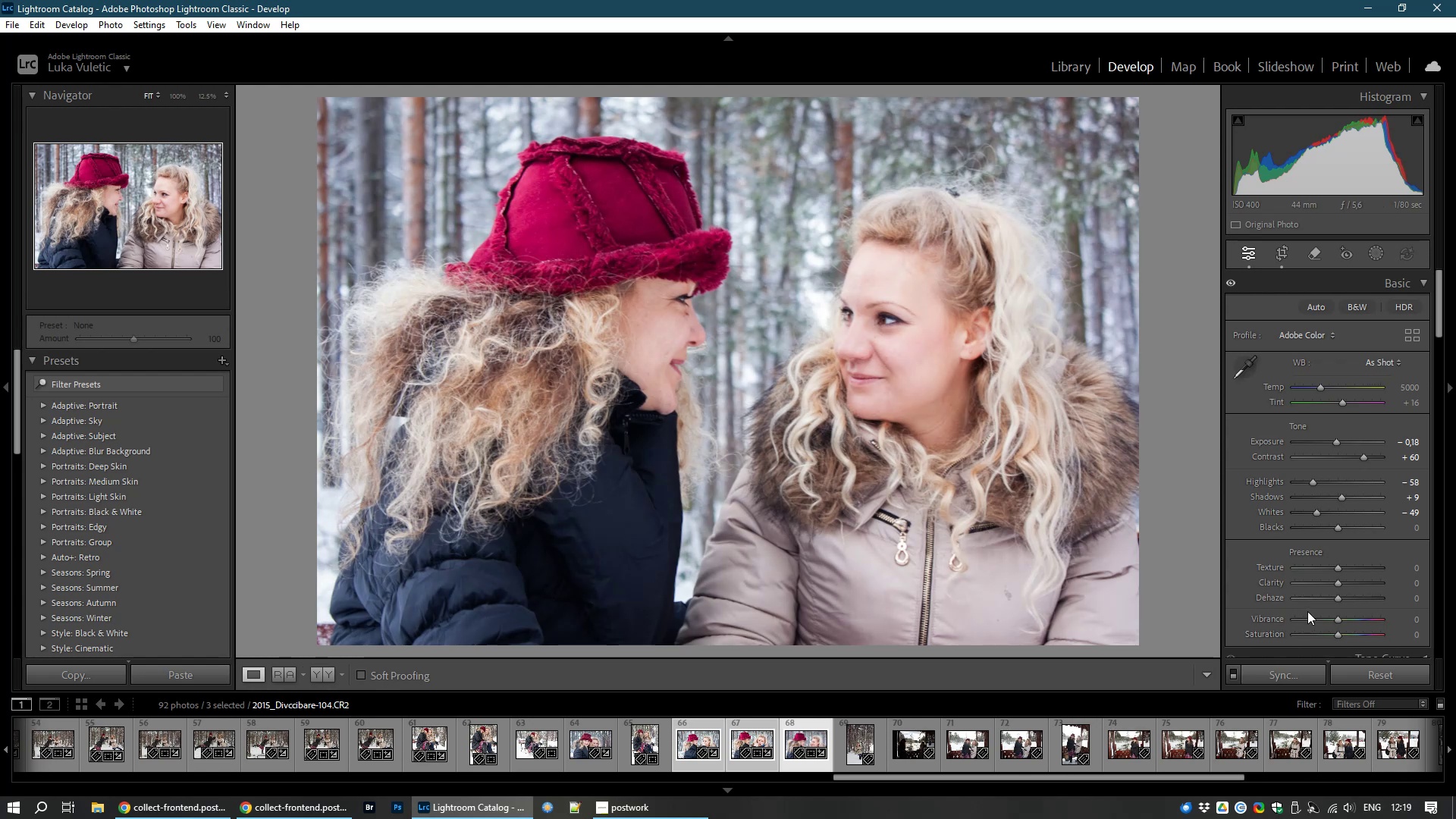 
key(Control+D)
 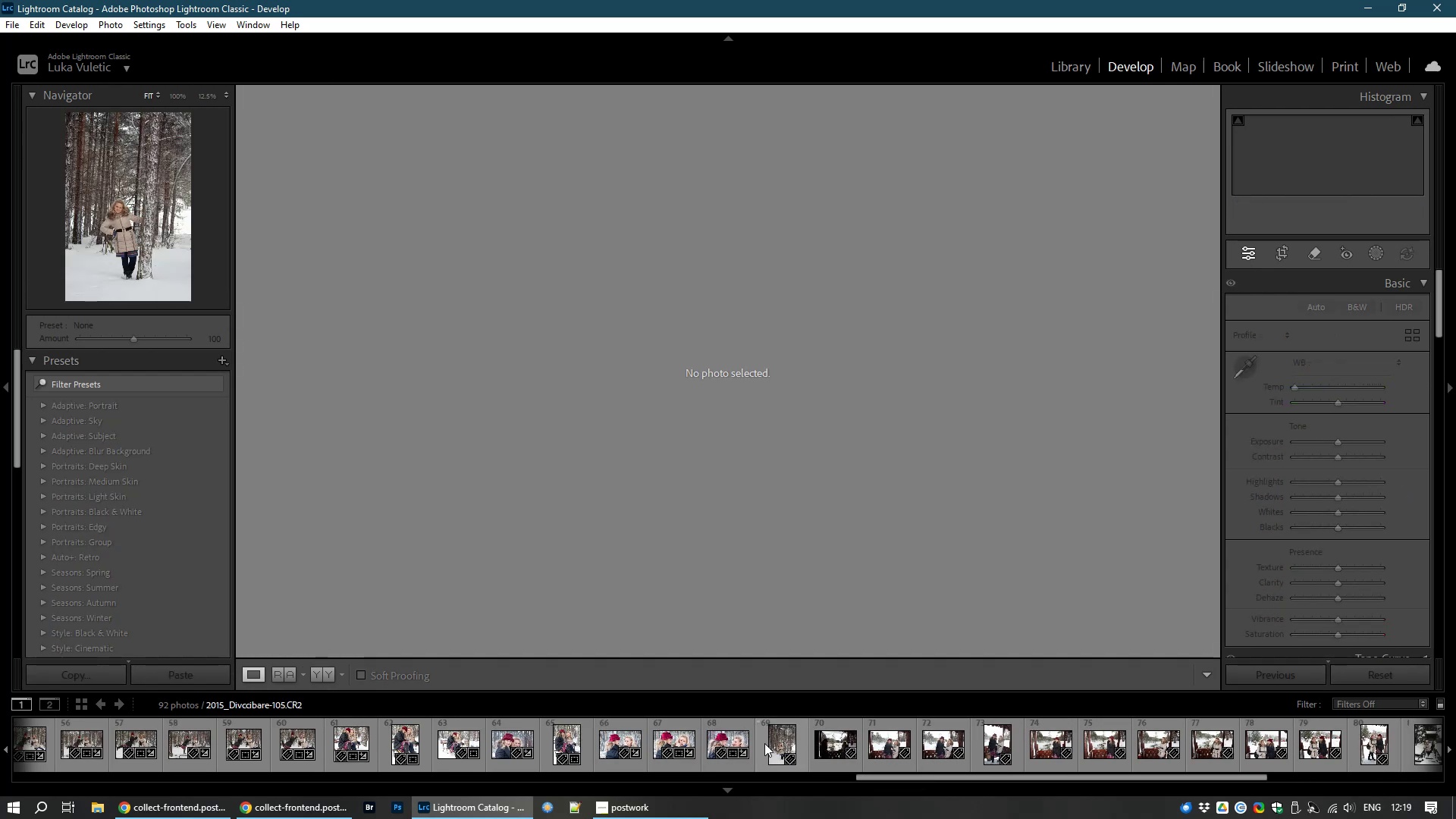 
left_click([779, 740])
 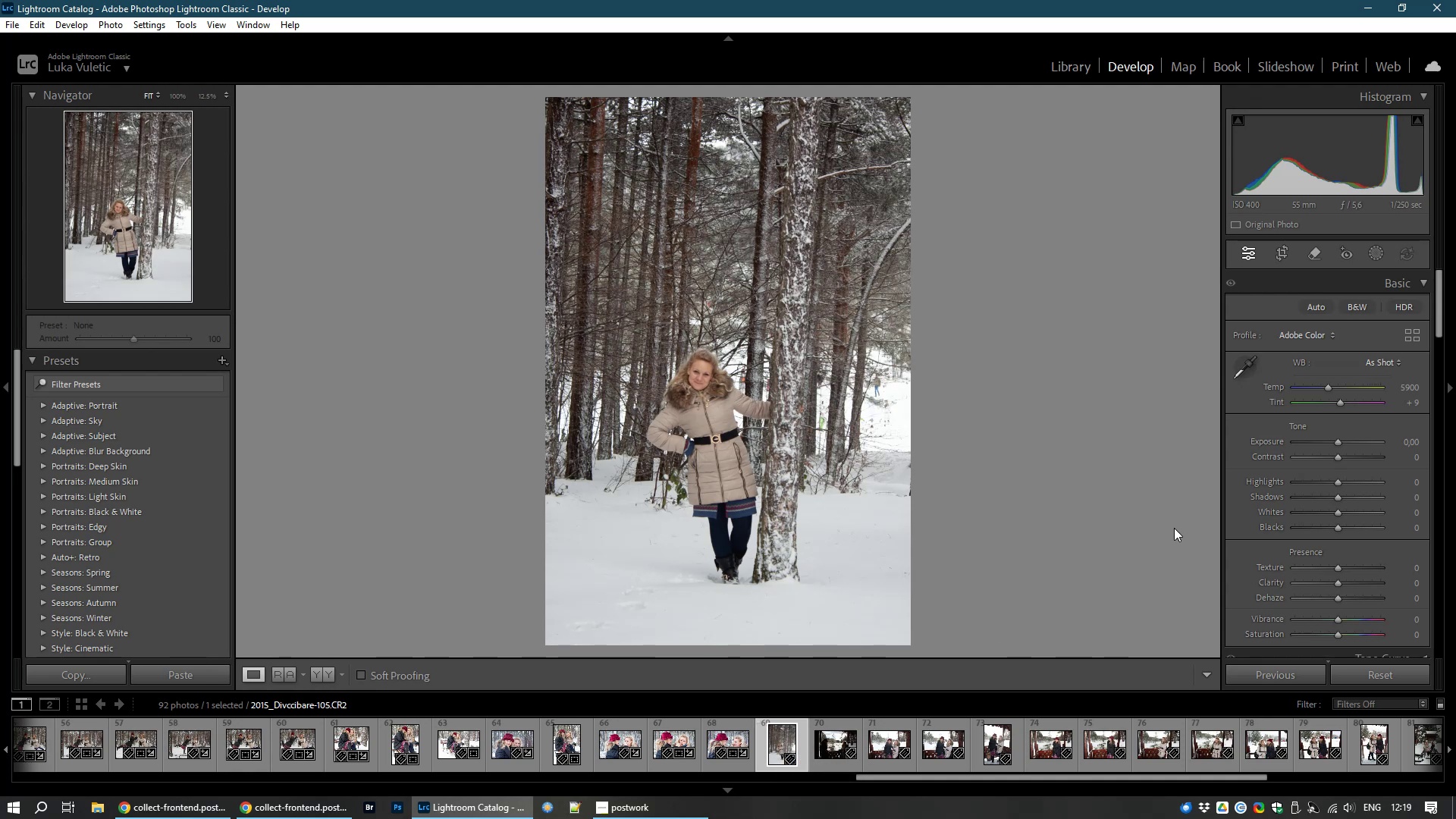 
wait(7.92)
 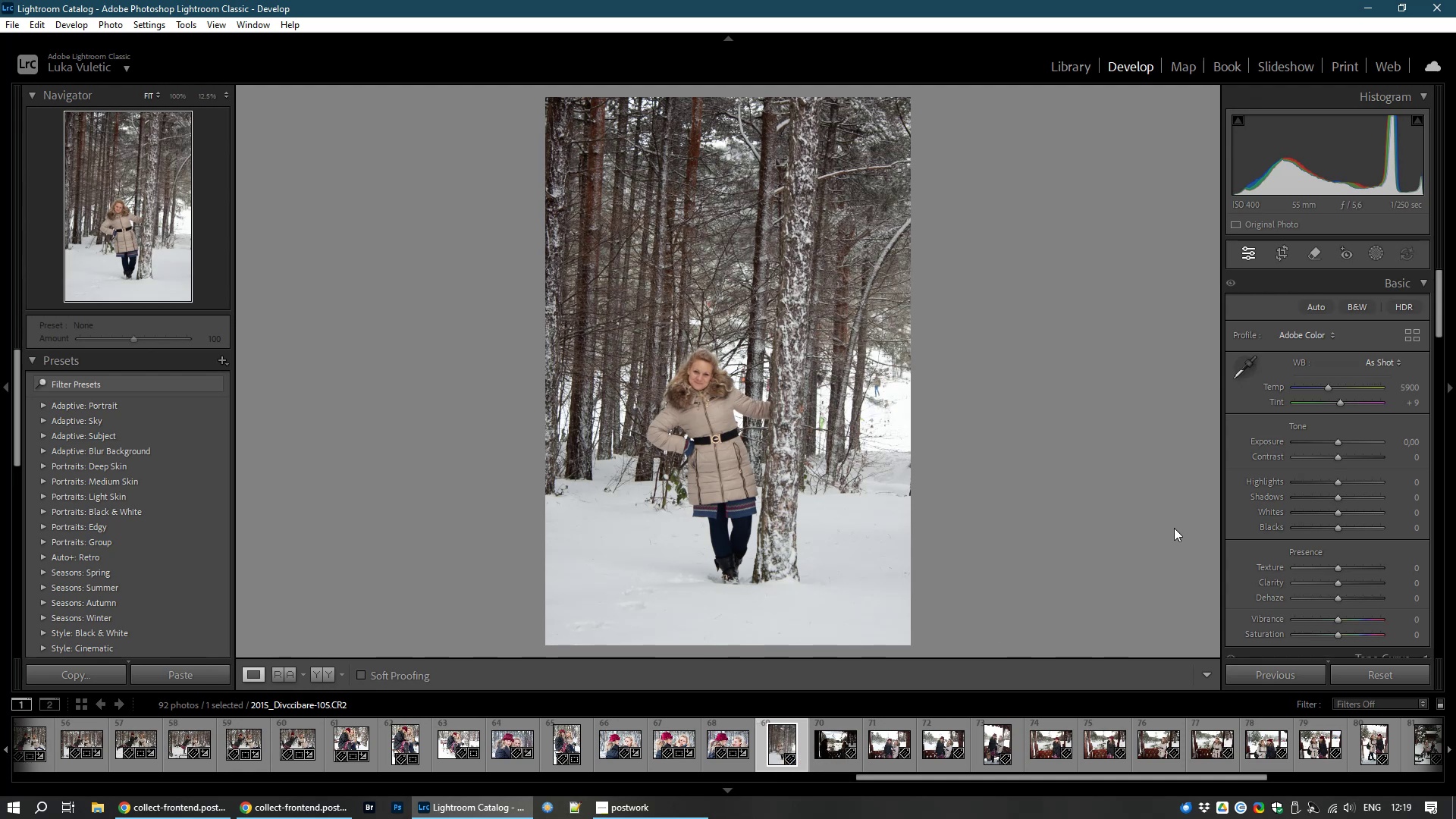 
left_click([1280, 246])
 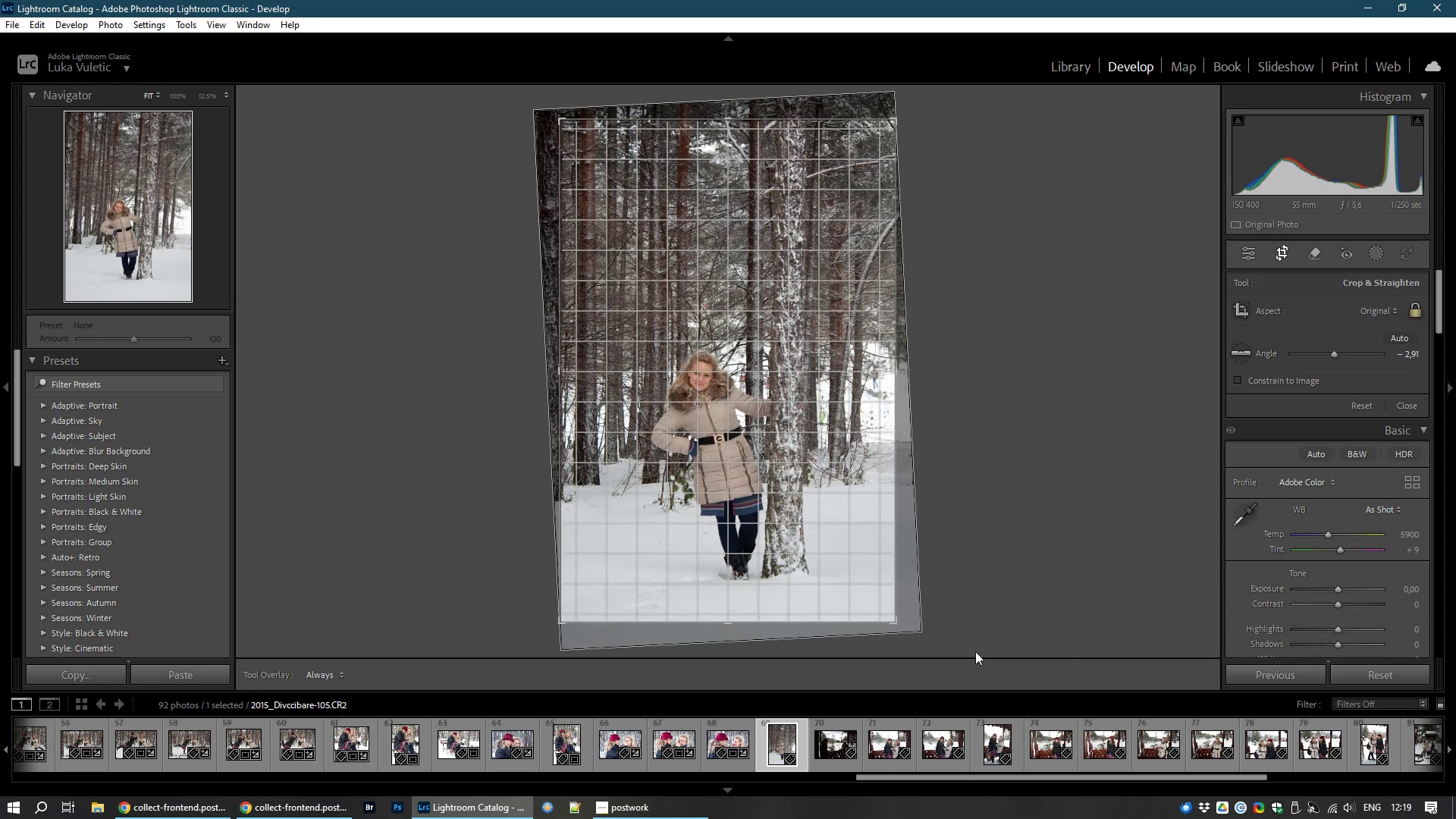 
wait(10.0)
 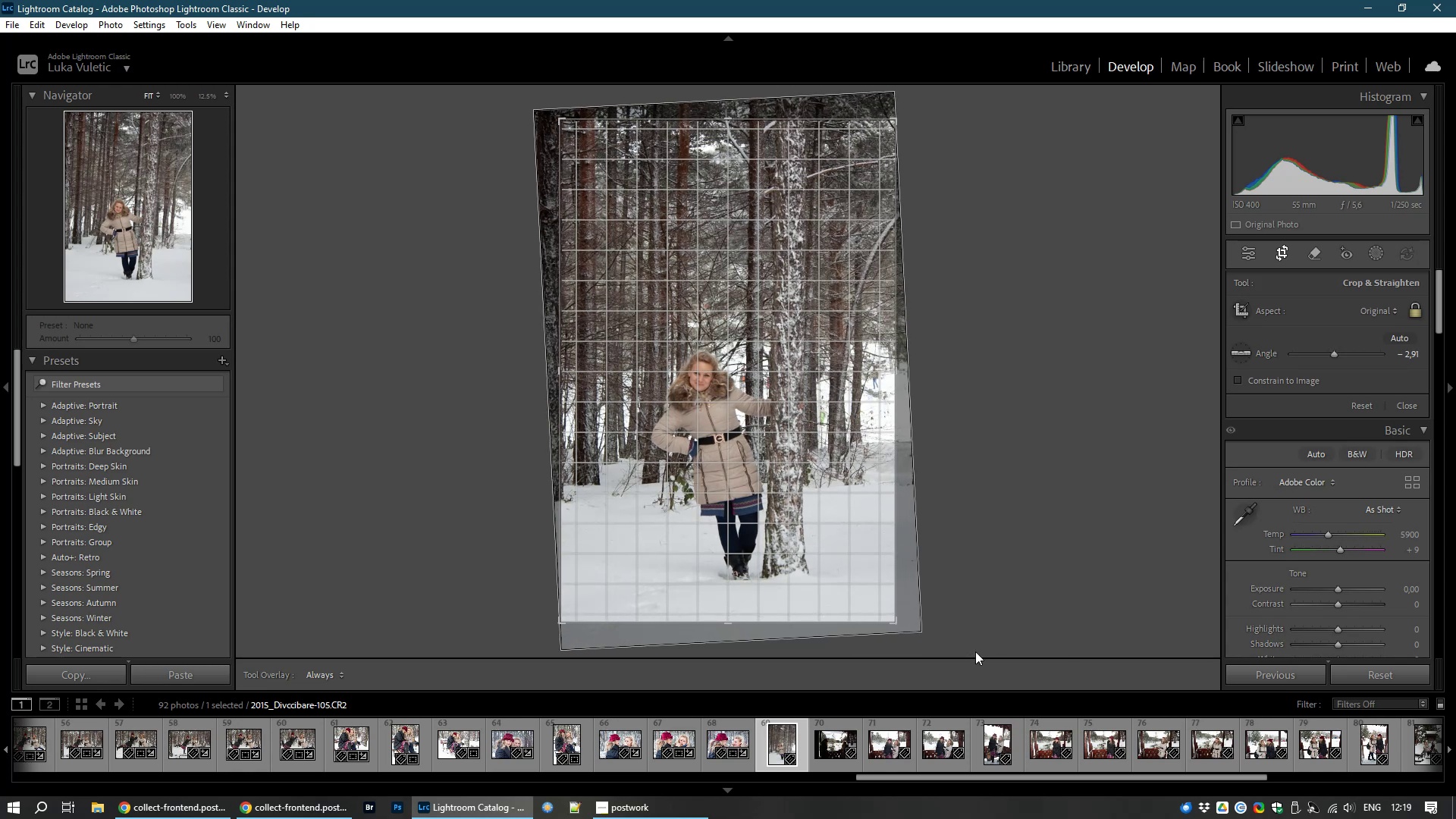 
double_click([729, 419])
 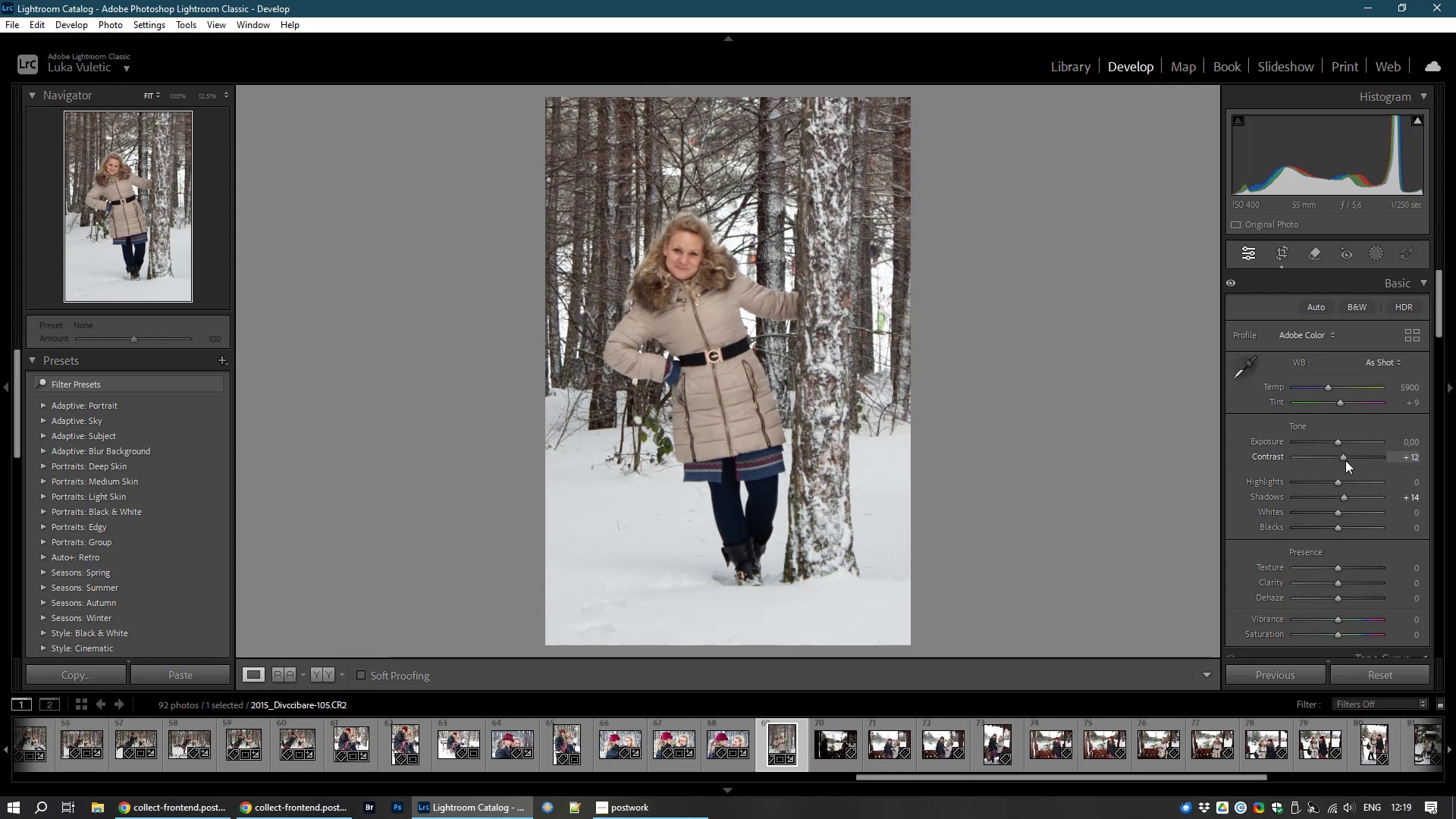 
wait(17.49)
 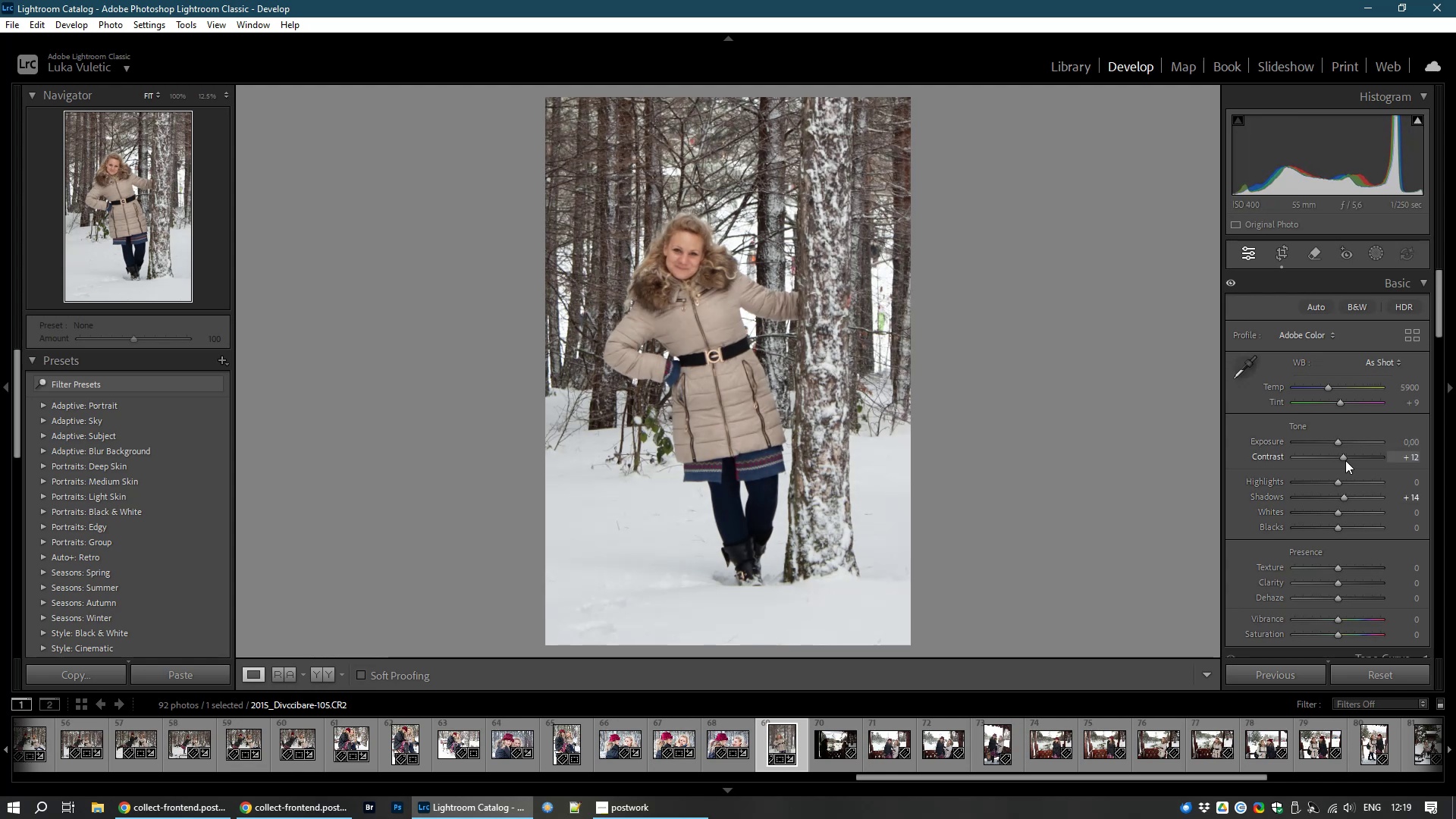 
left_click([824, 747])
 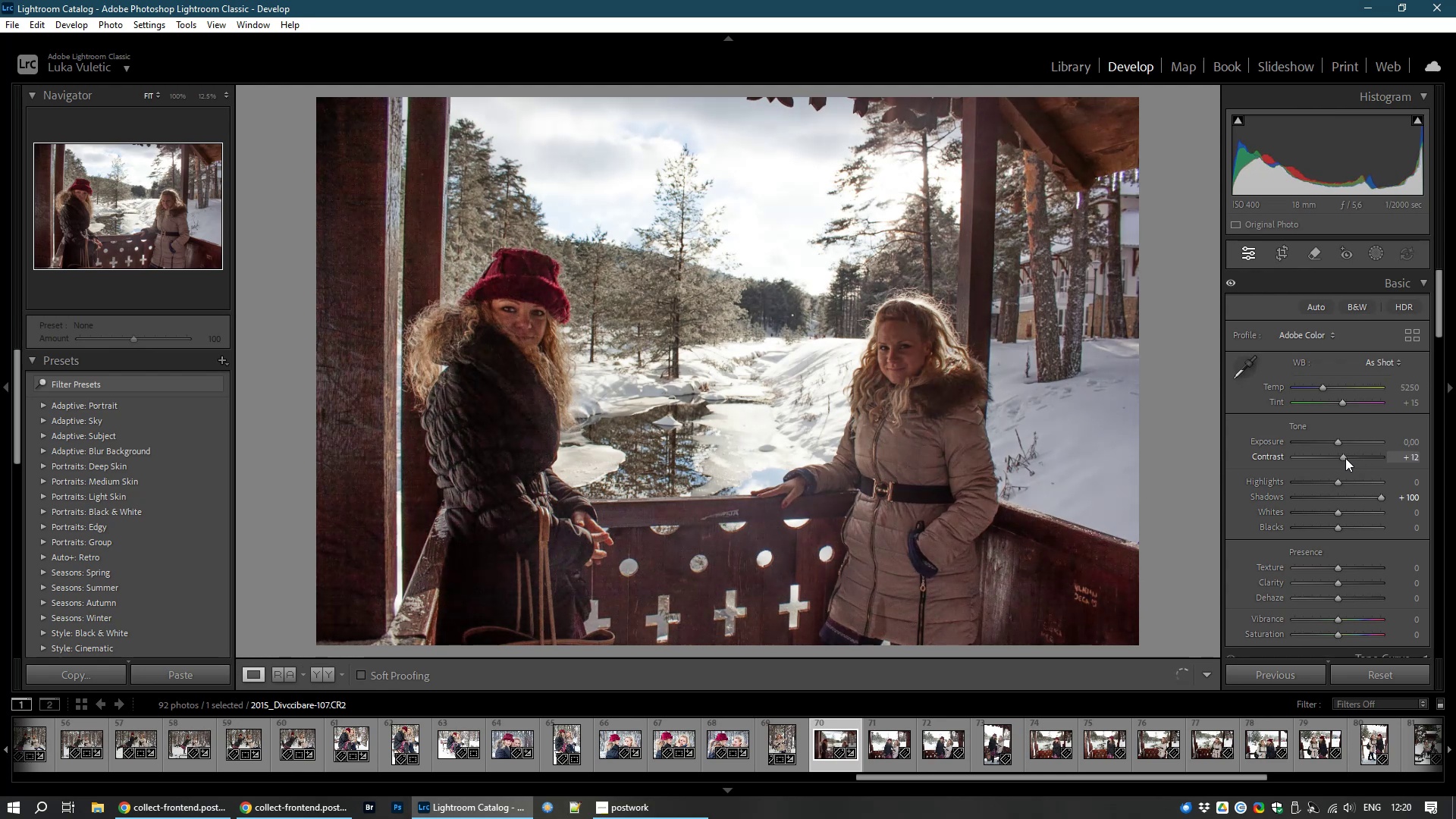 
wait(22.3)
 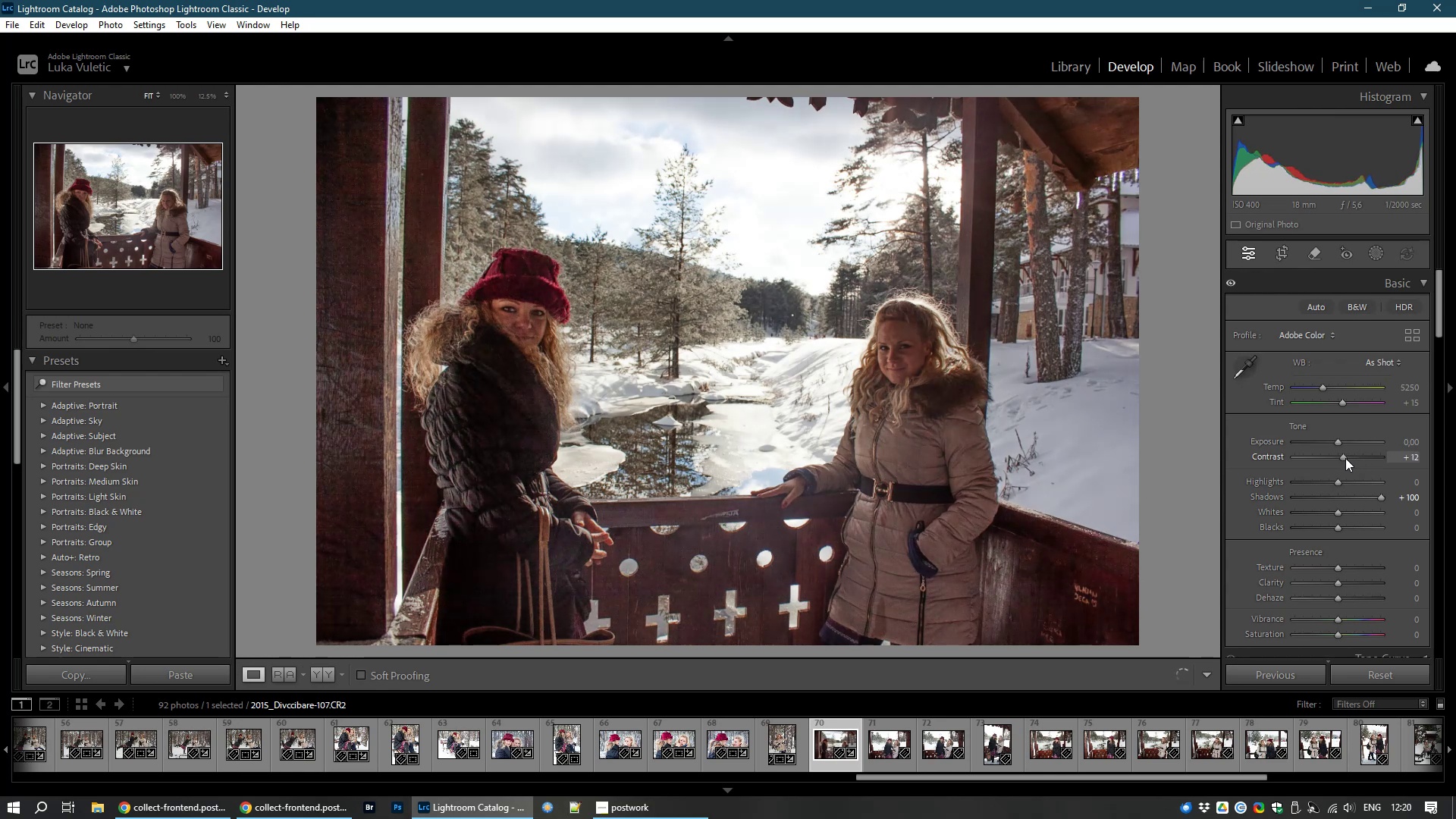 
left_click_drag(start_coordinate=[1335, 482], to_coordinate=[1304, 487])
 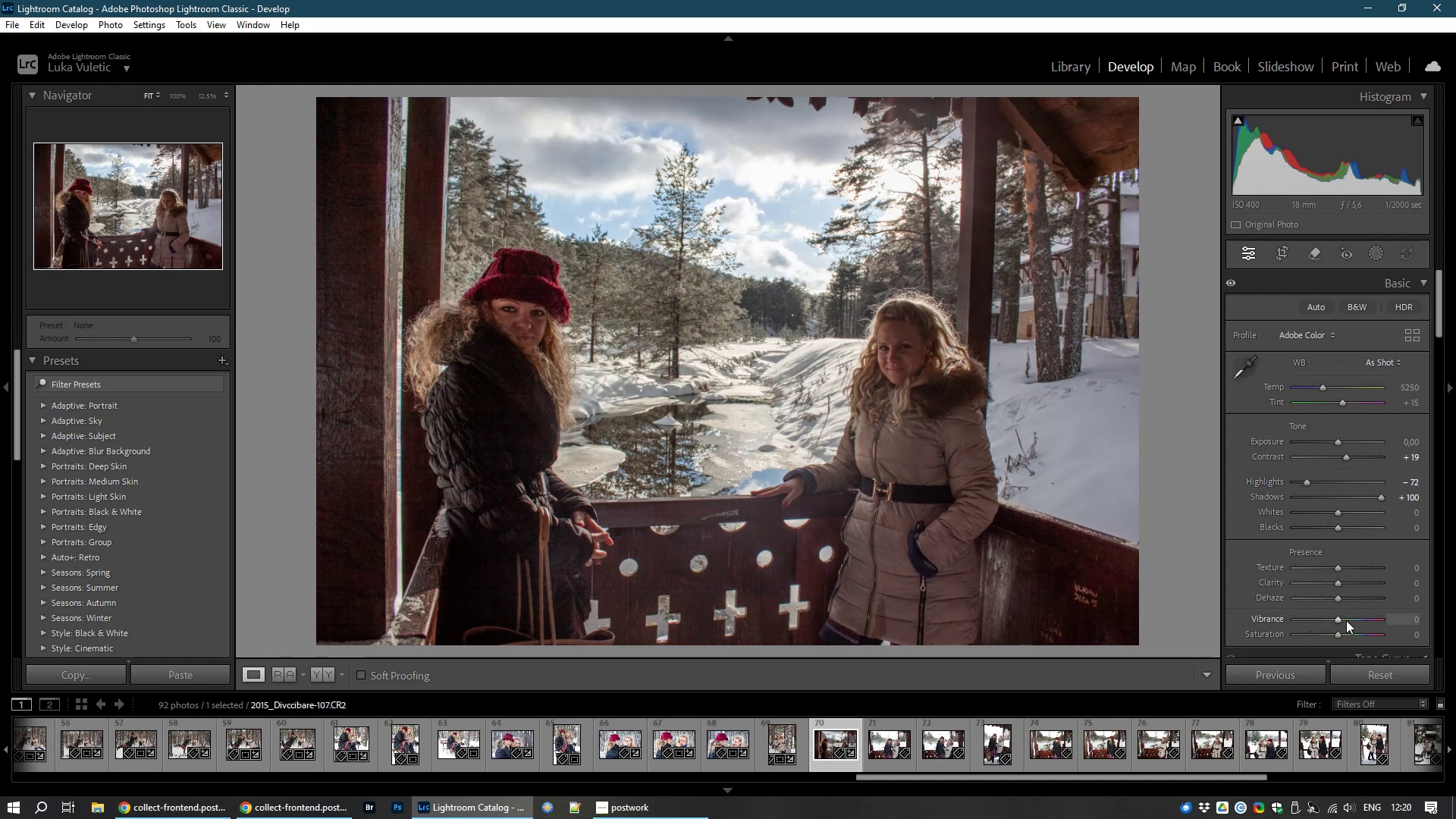 
left_click_drag(start_coordinate=[1338, 617], to_coordinate=[1350, 617])
 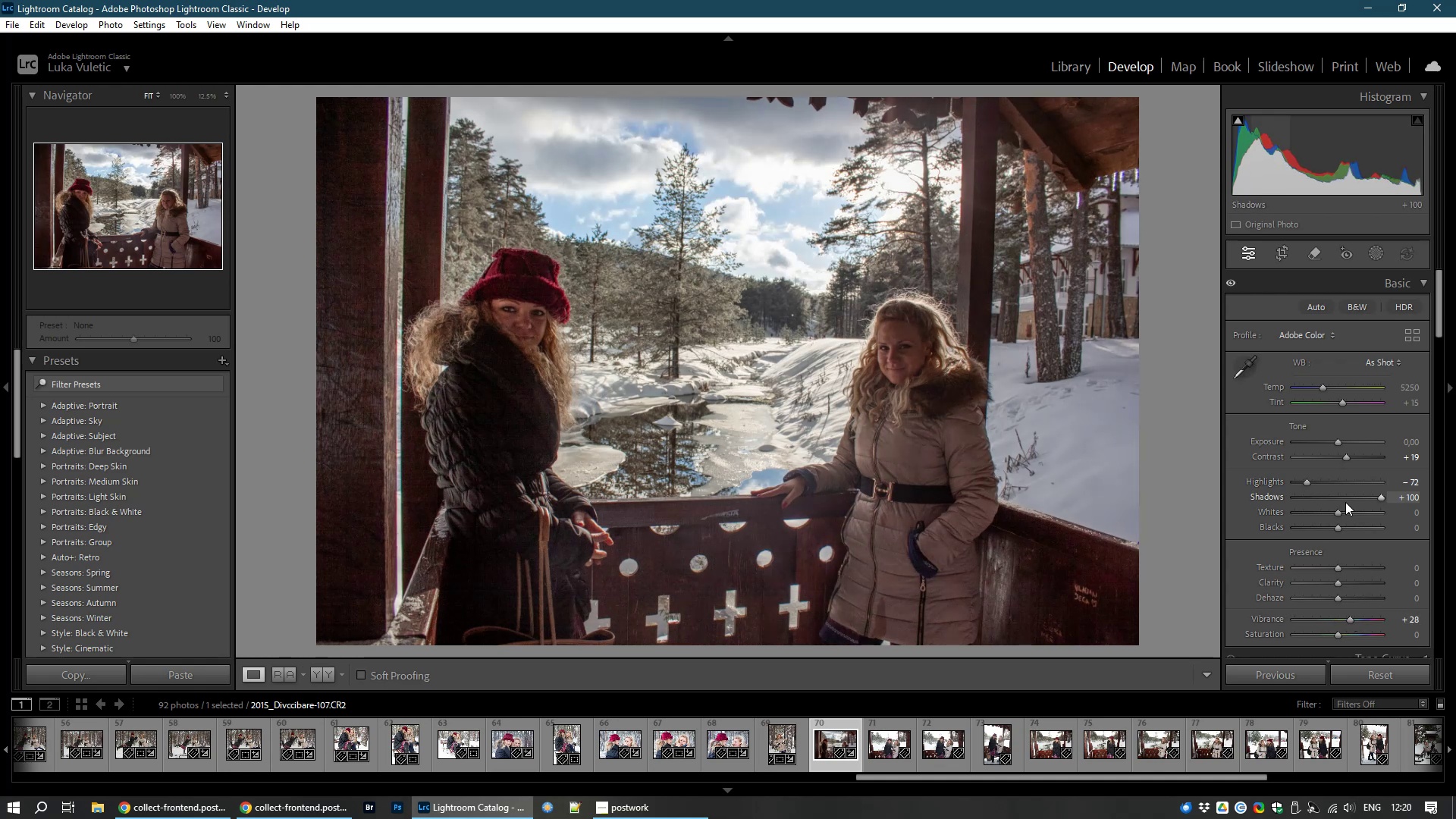 
wait(5.87)
 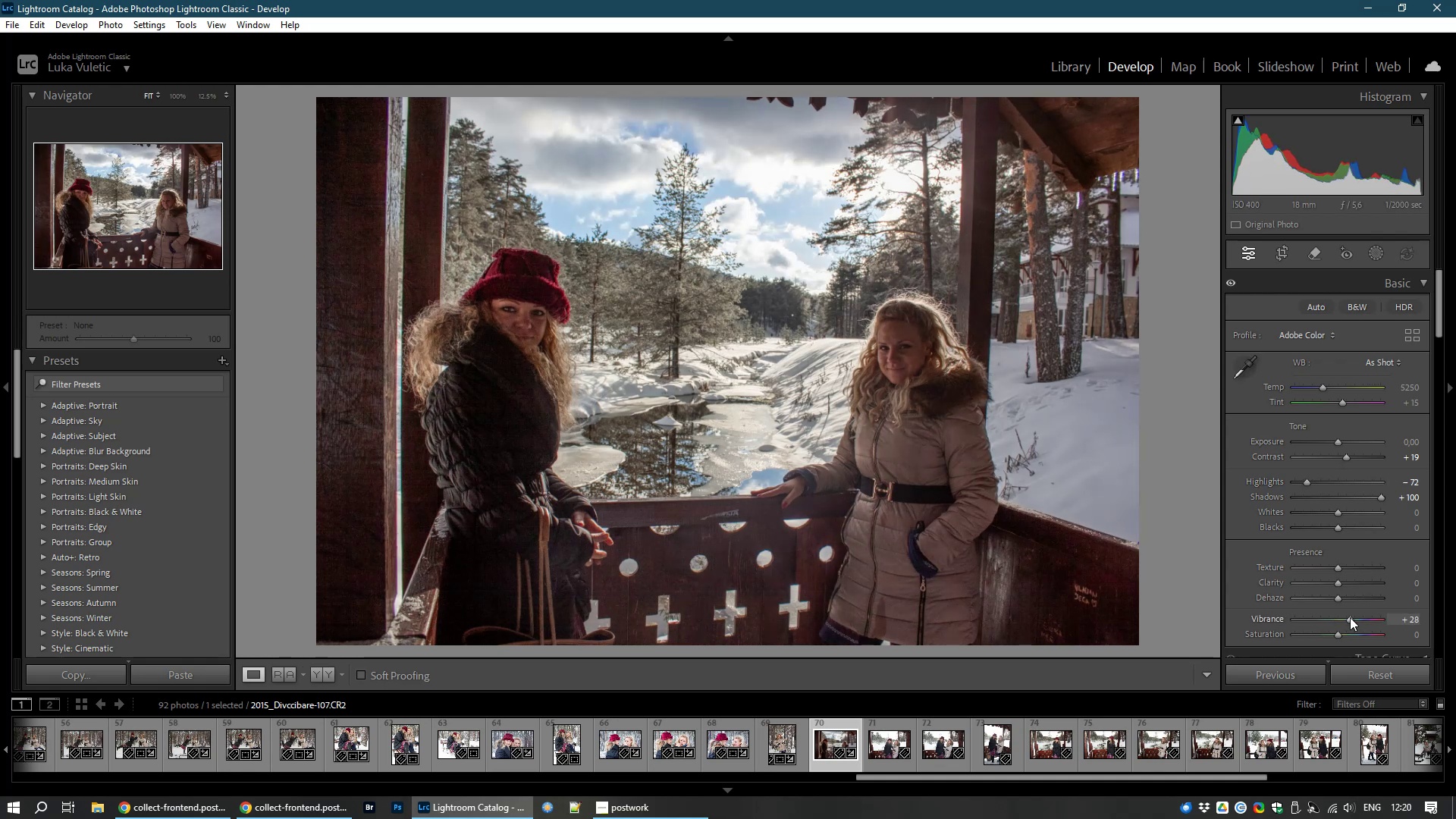 
left_click_drag(start_coordinate=[1381, 497], to_coordinate=[1397, 498])
 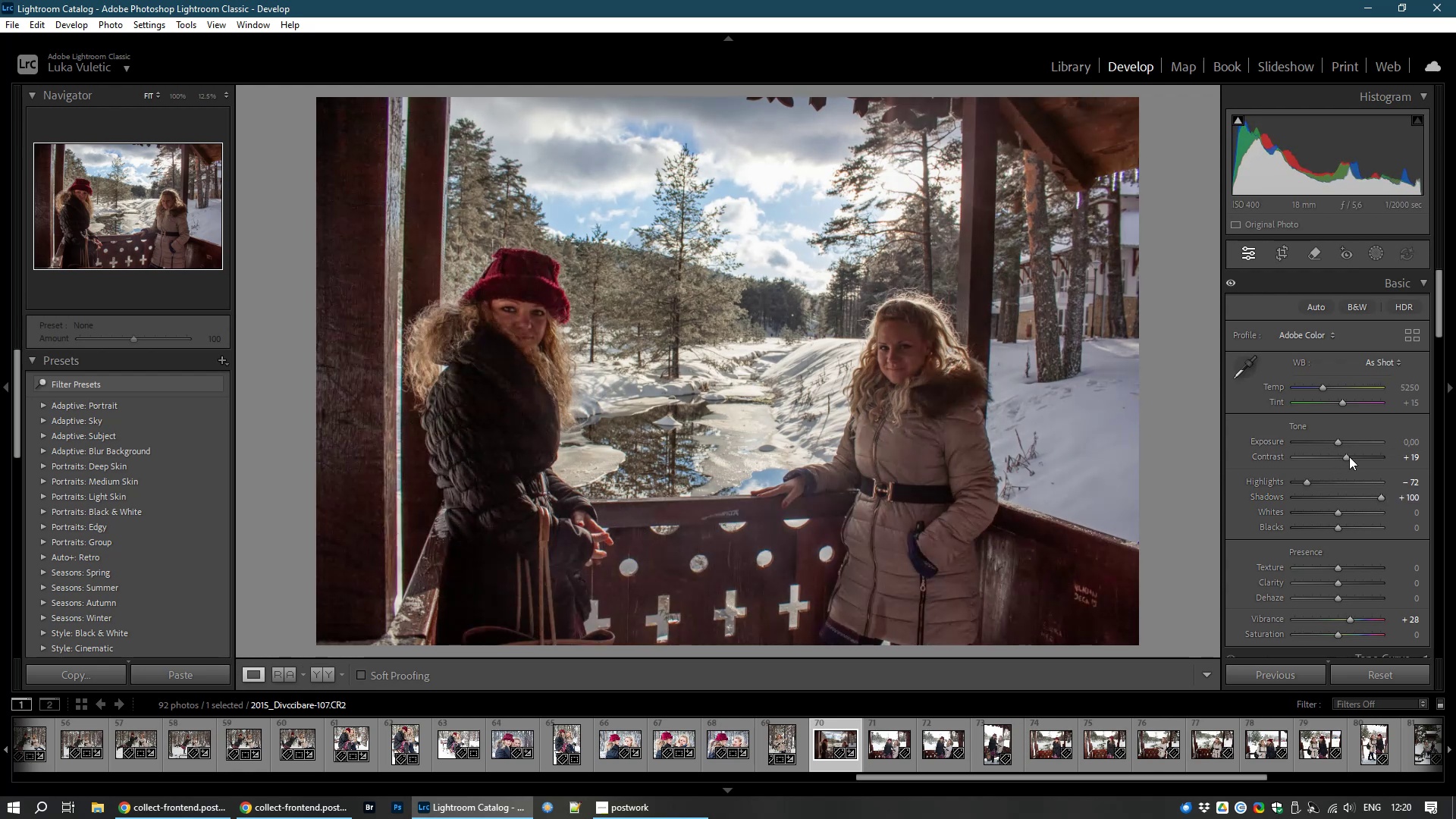 
left_click_drag(start_coordinate=[1348, 457], to_coordinate=[1343, 458])
 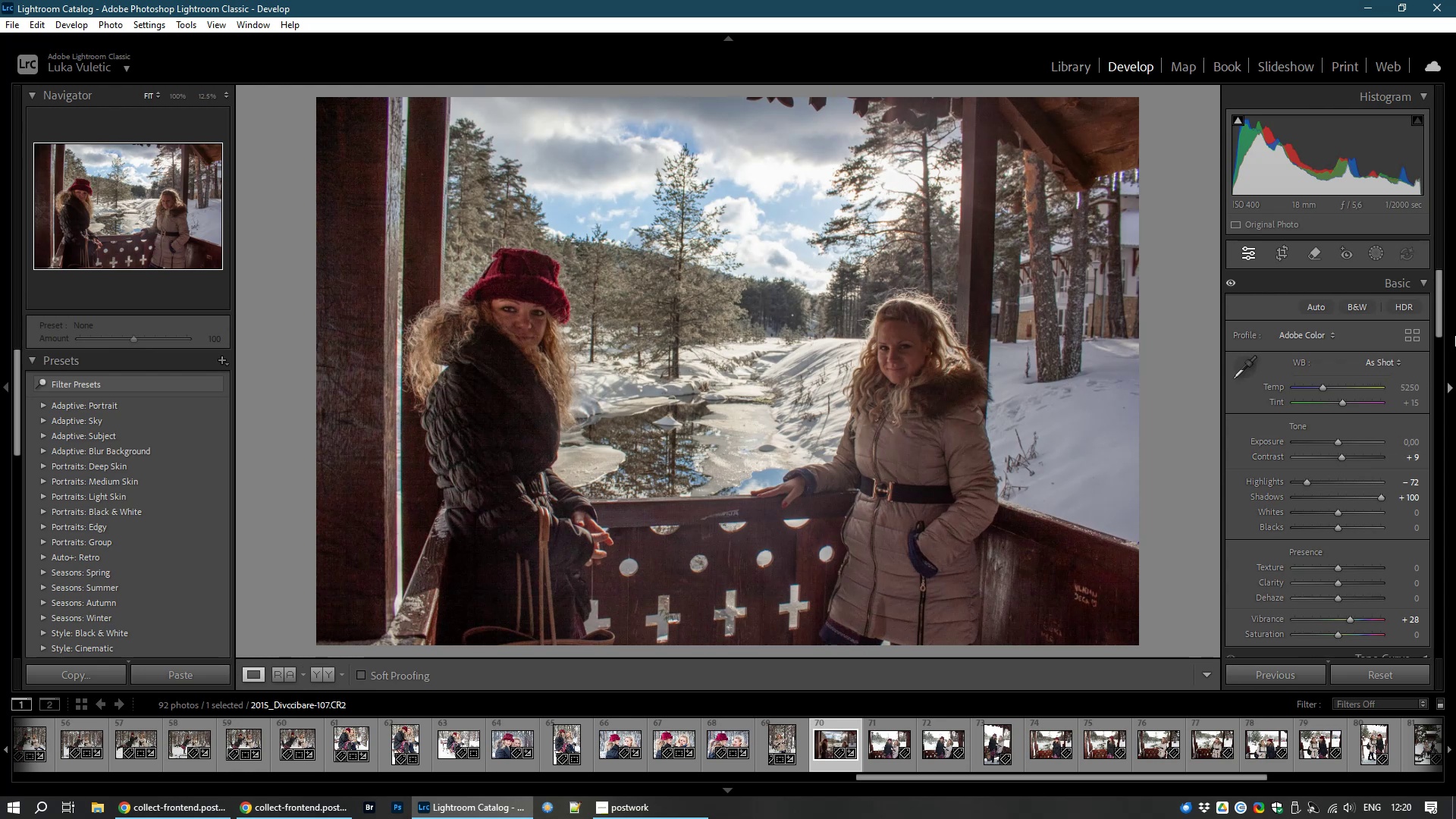 
wait(6.69)
 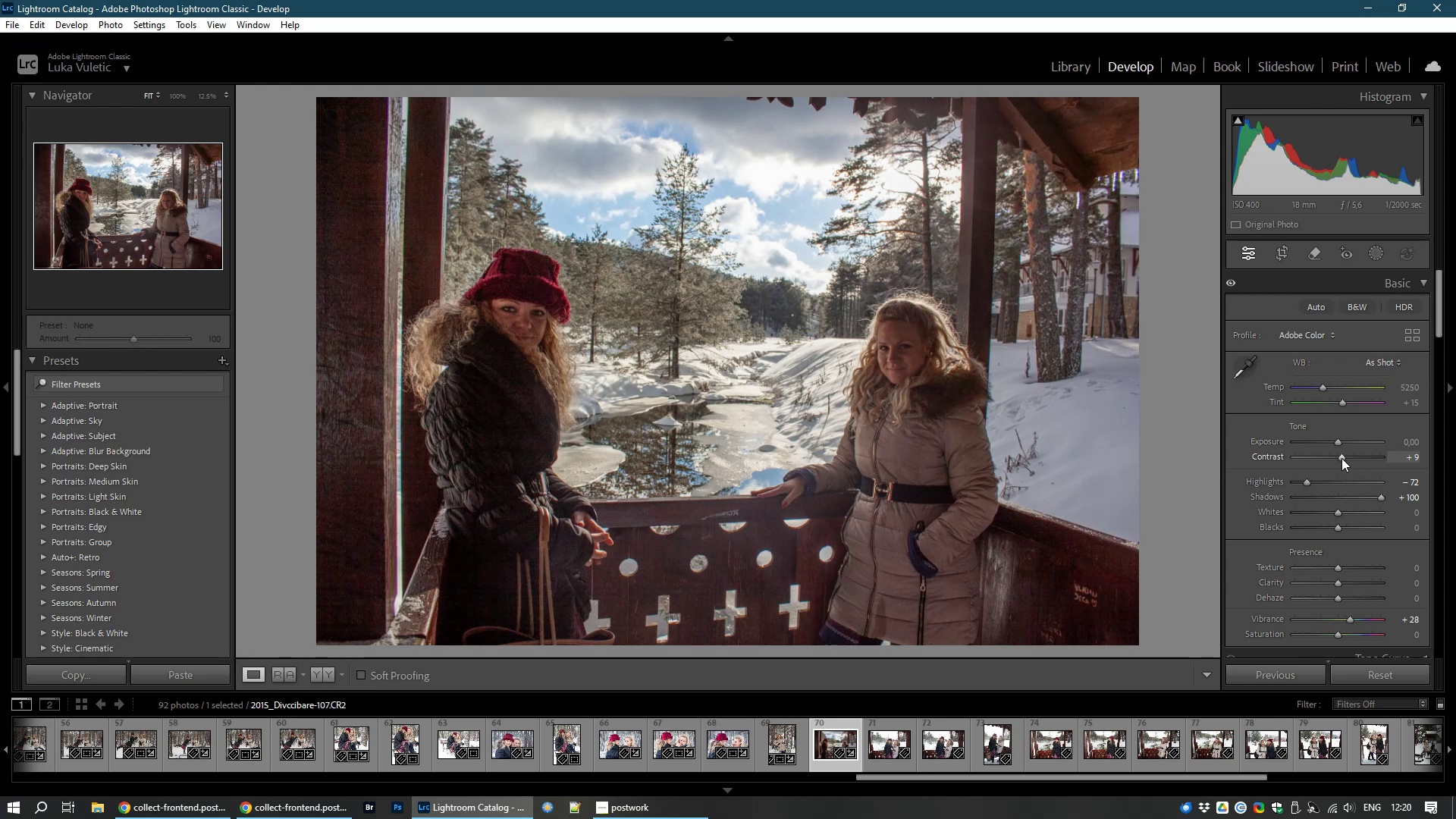 
left_click_drag(start_coordinate=[1439, 318], to_coordinate=[1439, 297])
 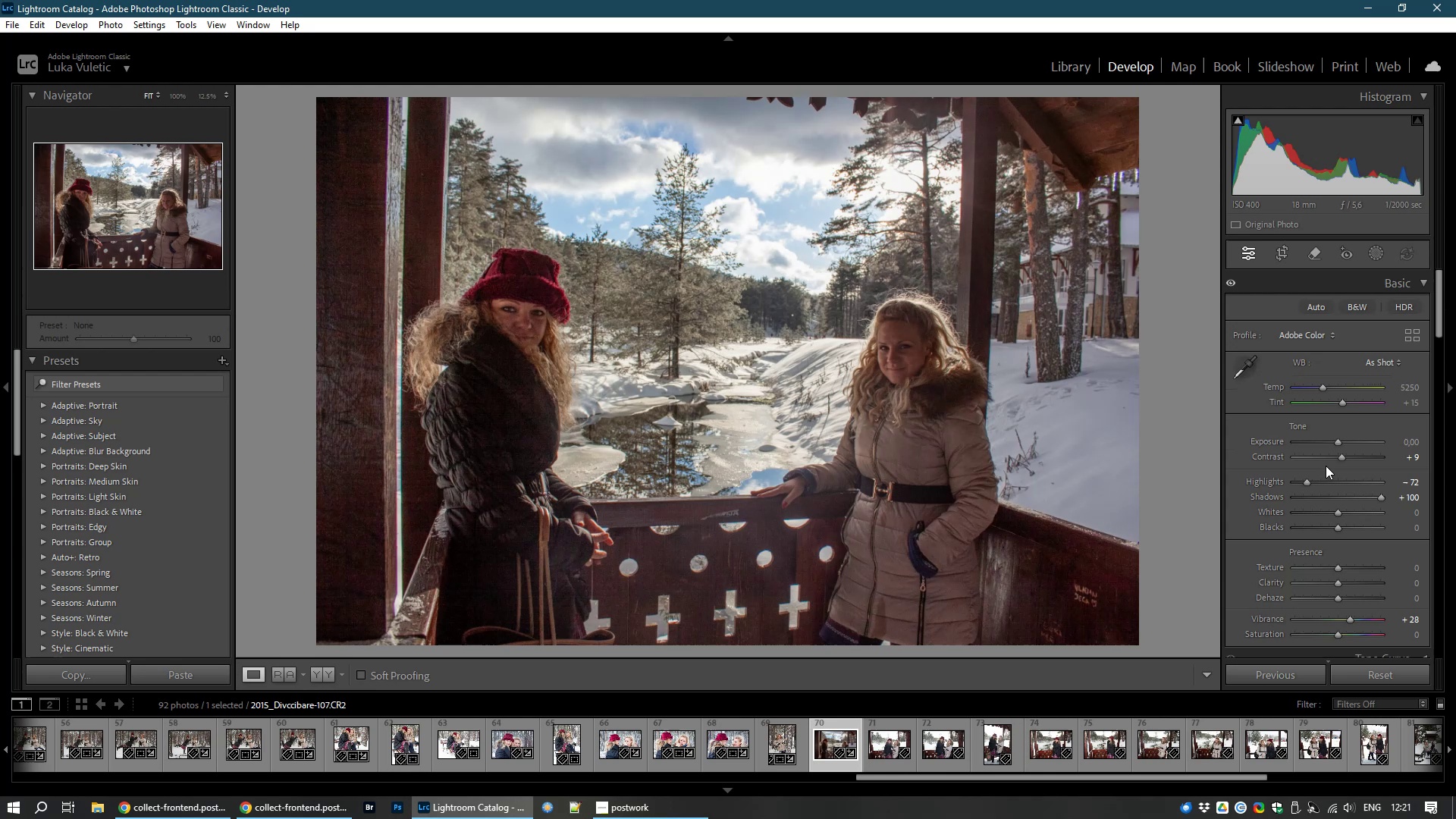 
scroll: coordinate [1326, 466], scroll_direction: down, amount: 1.0
 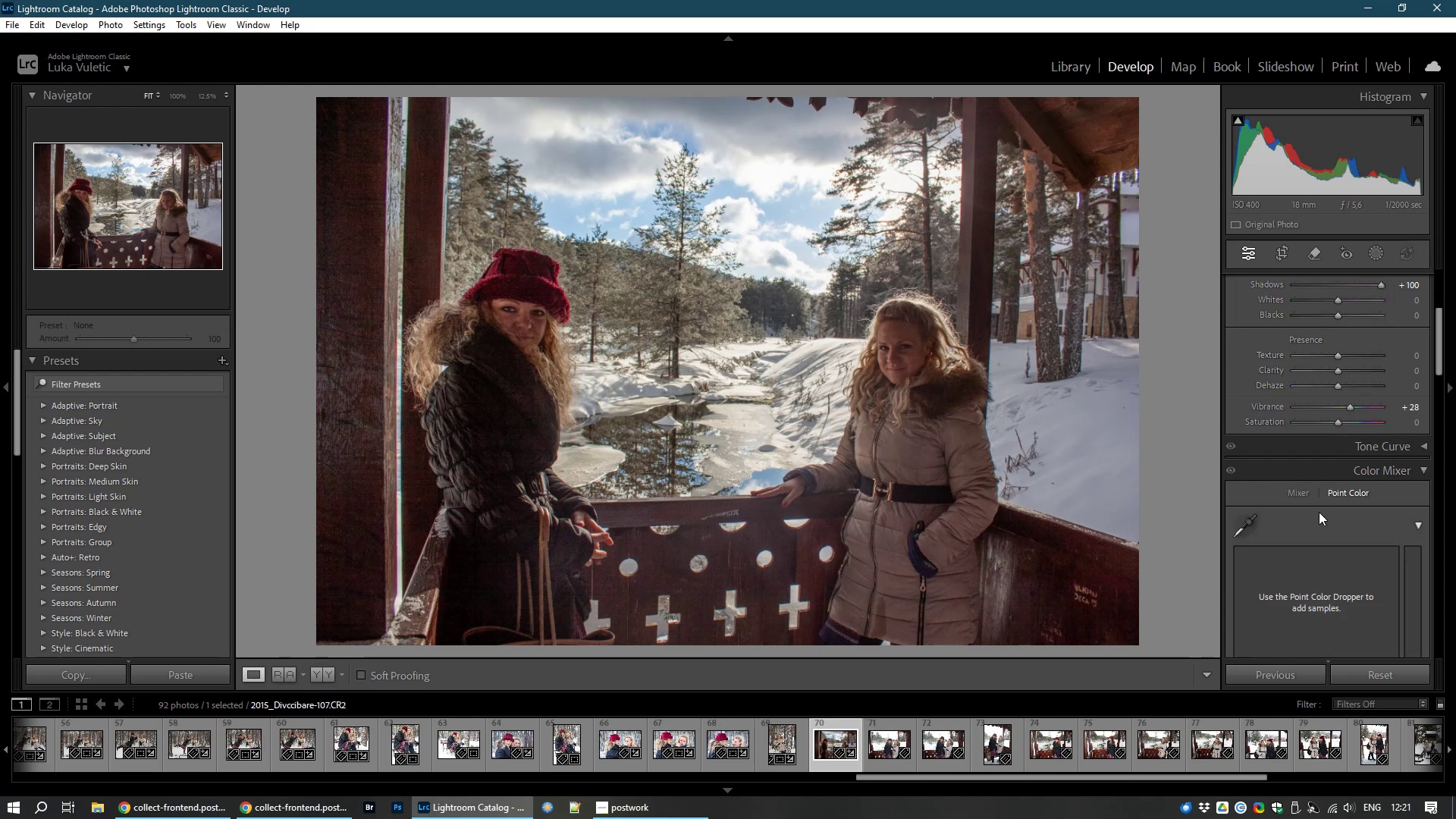 
left_click([1300, 493])
 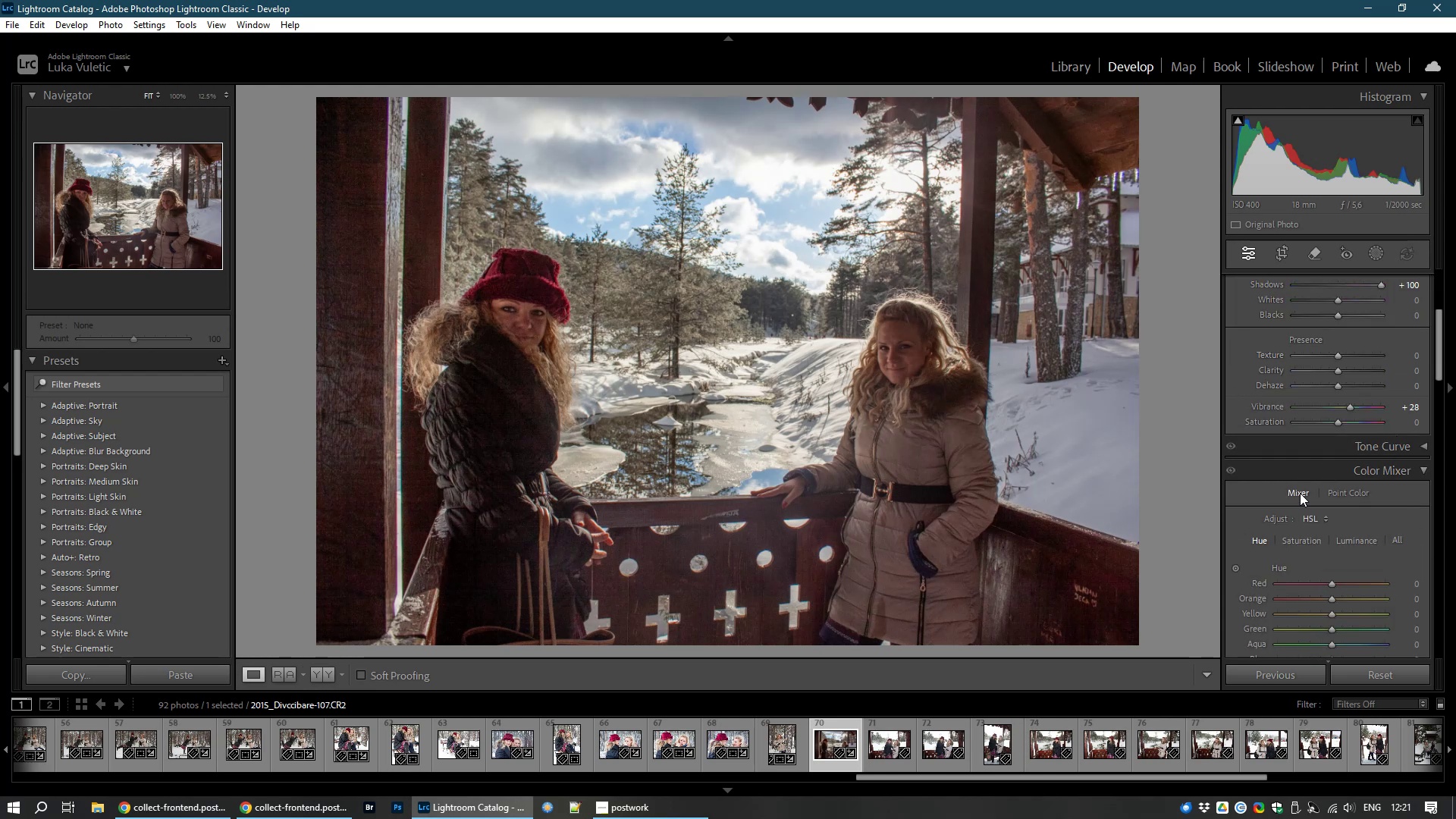 
scroll: coordinate [1300, 493], scroll_direction: down, amount: 1.0
 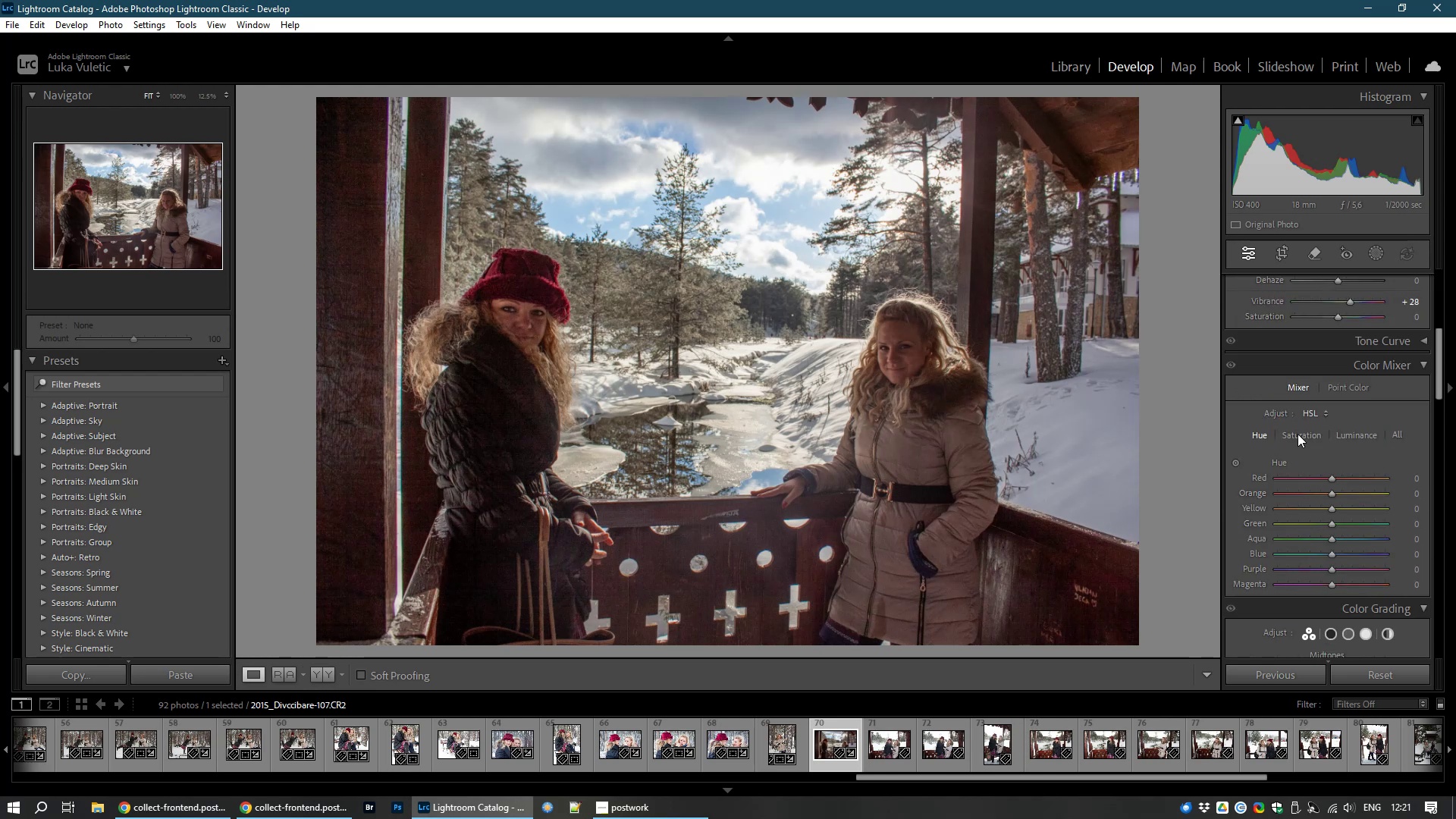 
left_click([1298, 433])
 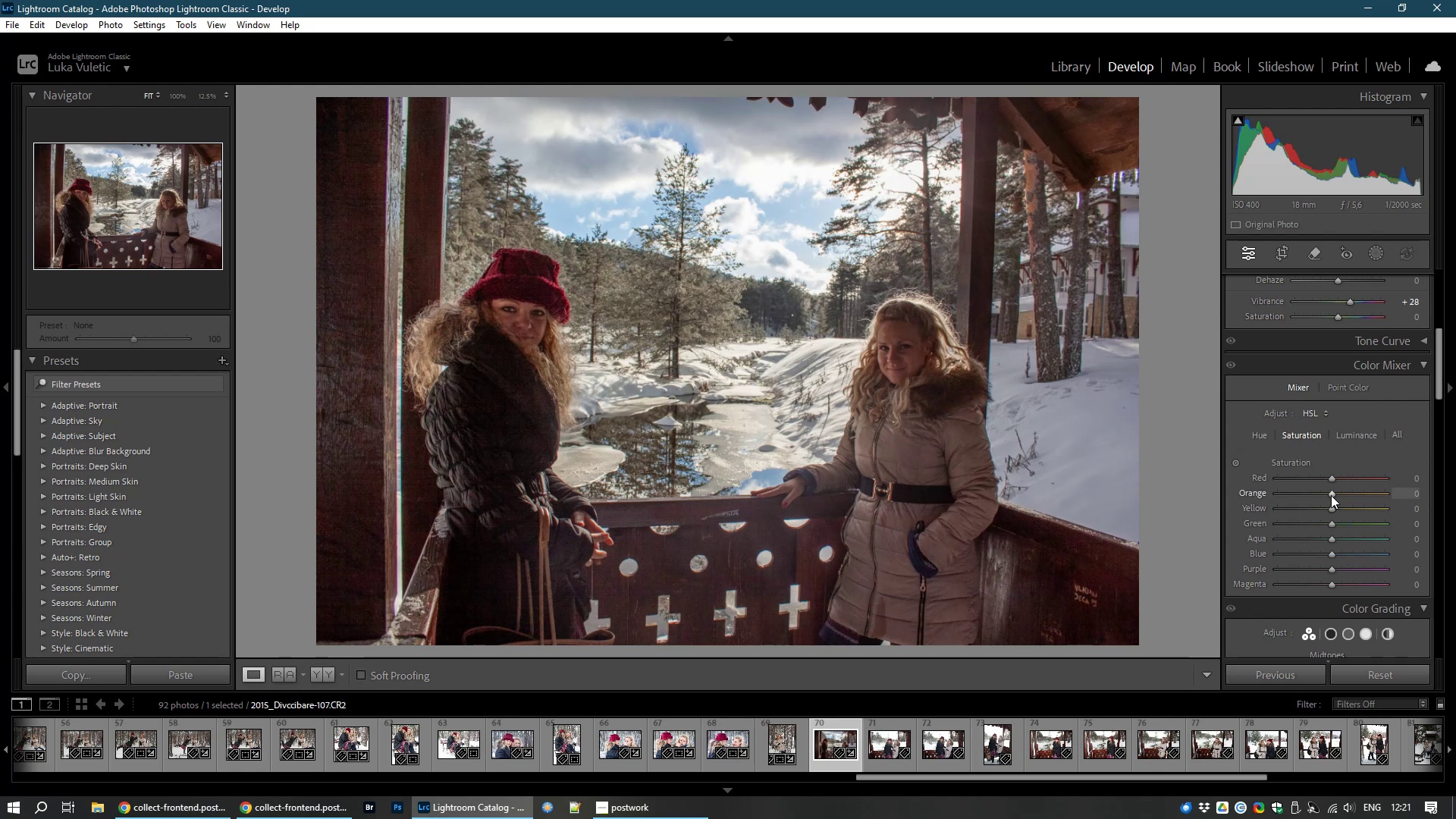 
left_click_drag(start_coordinate=[1331, 496], to_coordinate=[1316, 500])
 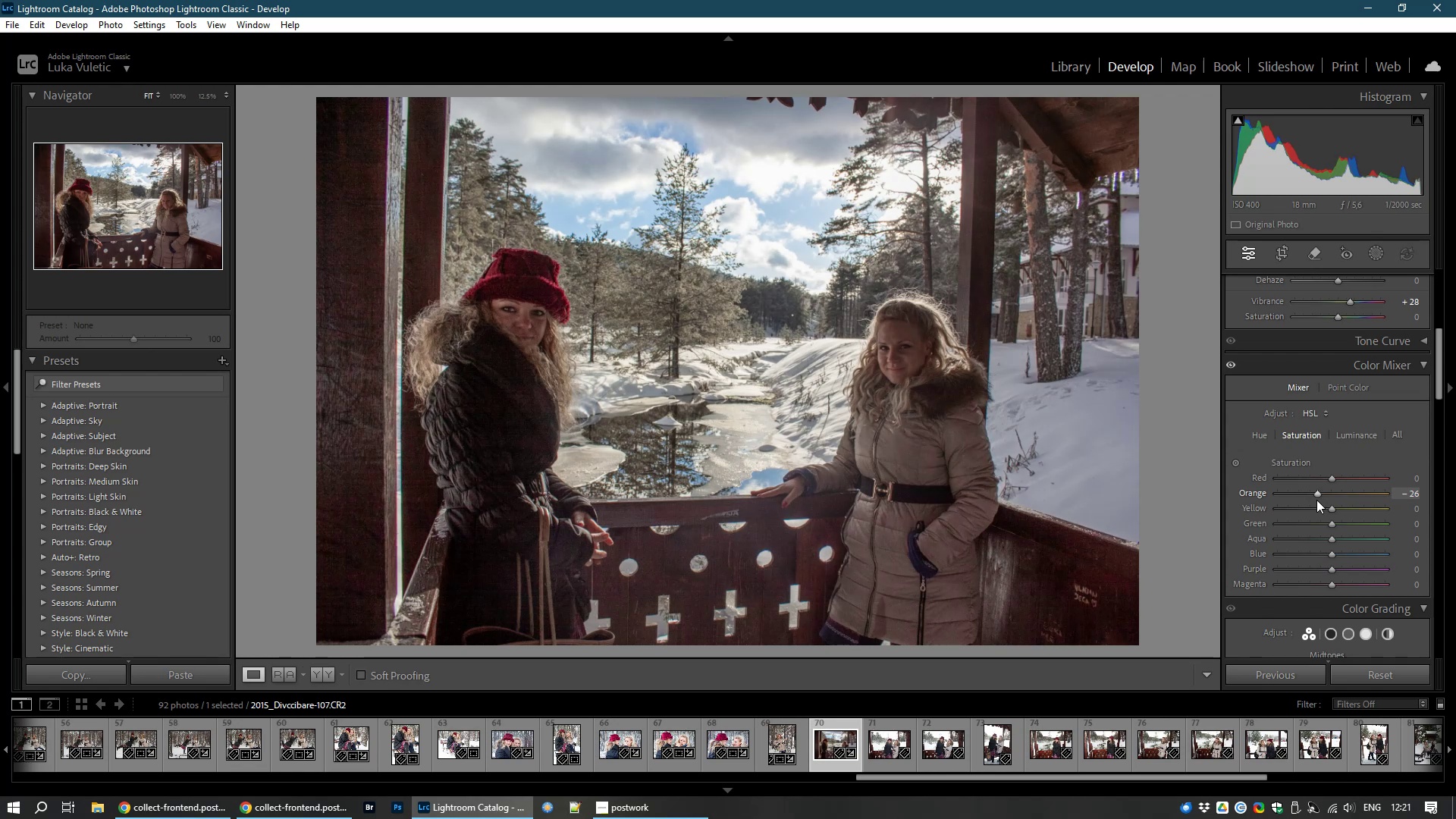 
wait(5.05)
 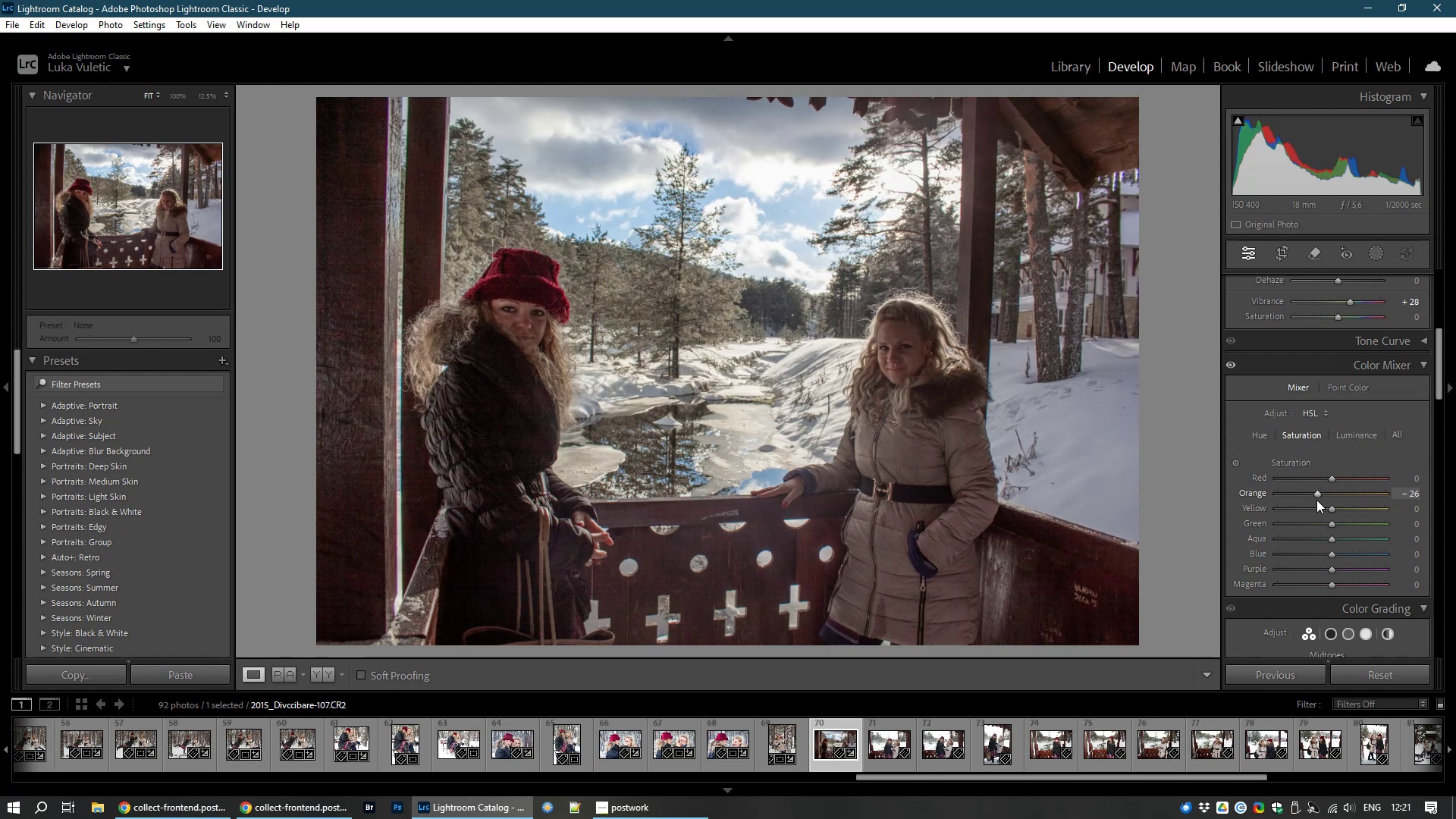 
left_click_drag(start_coordinate=[1331, 478], to_coordinate=[1298, 479])
 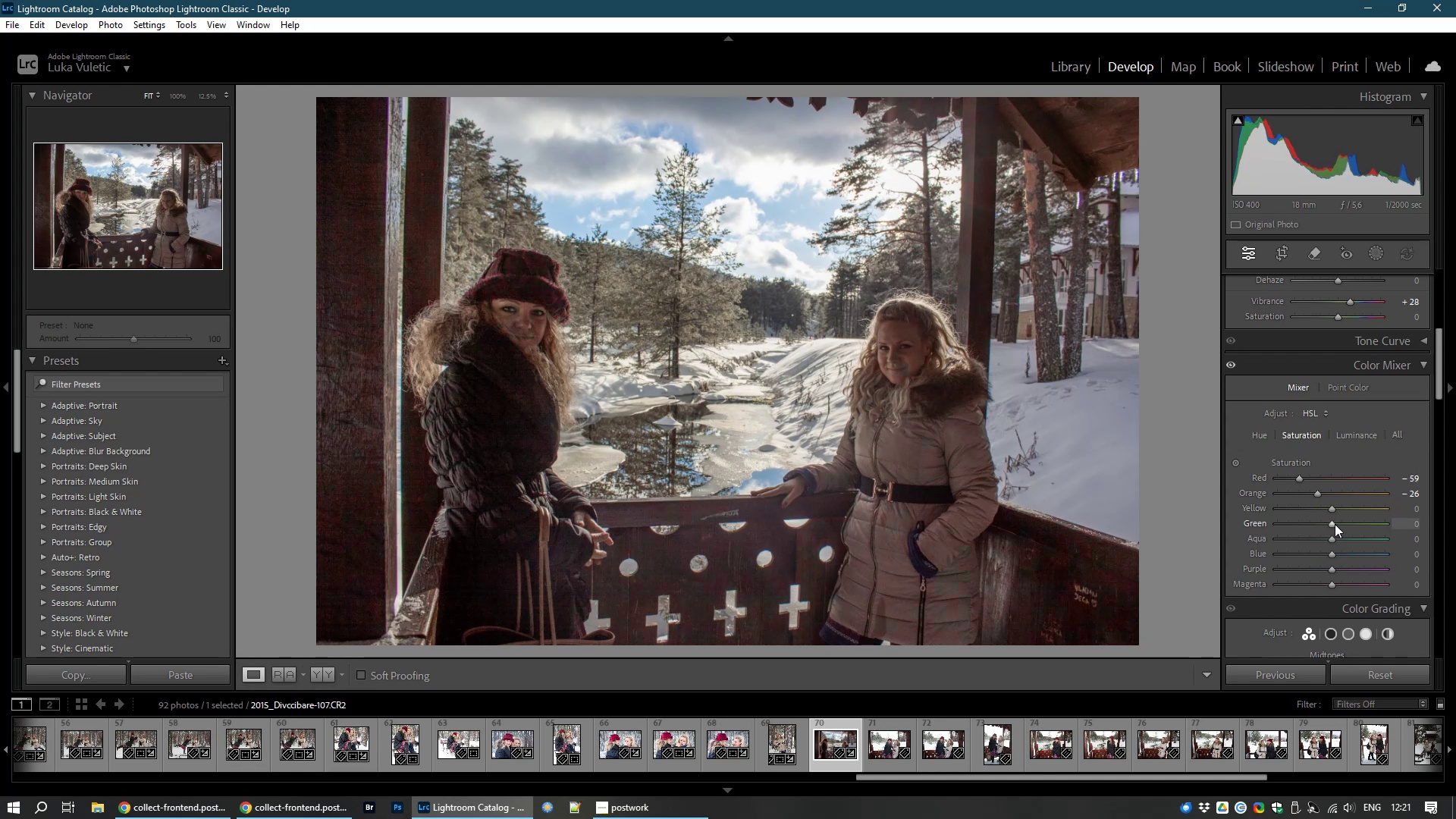 
left_click_drag(start_coordinate=[1335, 524], to_coordinate=[1414, 514])
 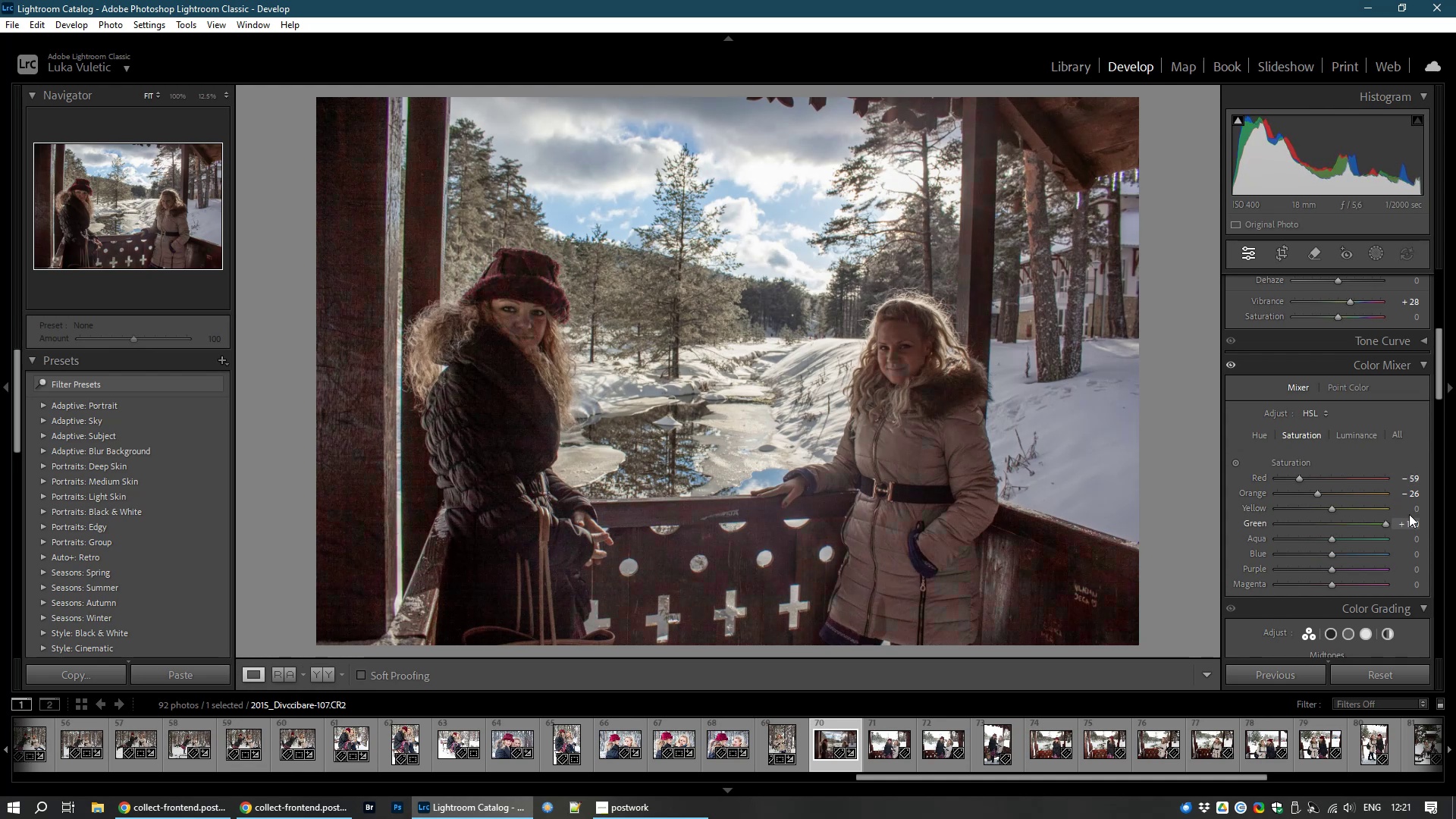 
left_click_drag(start_coordinate=[1395, 512], to_coordinate=[1367, 532])
 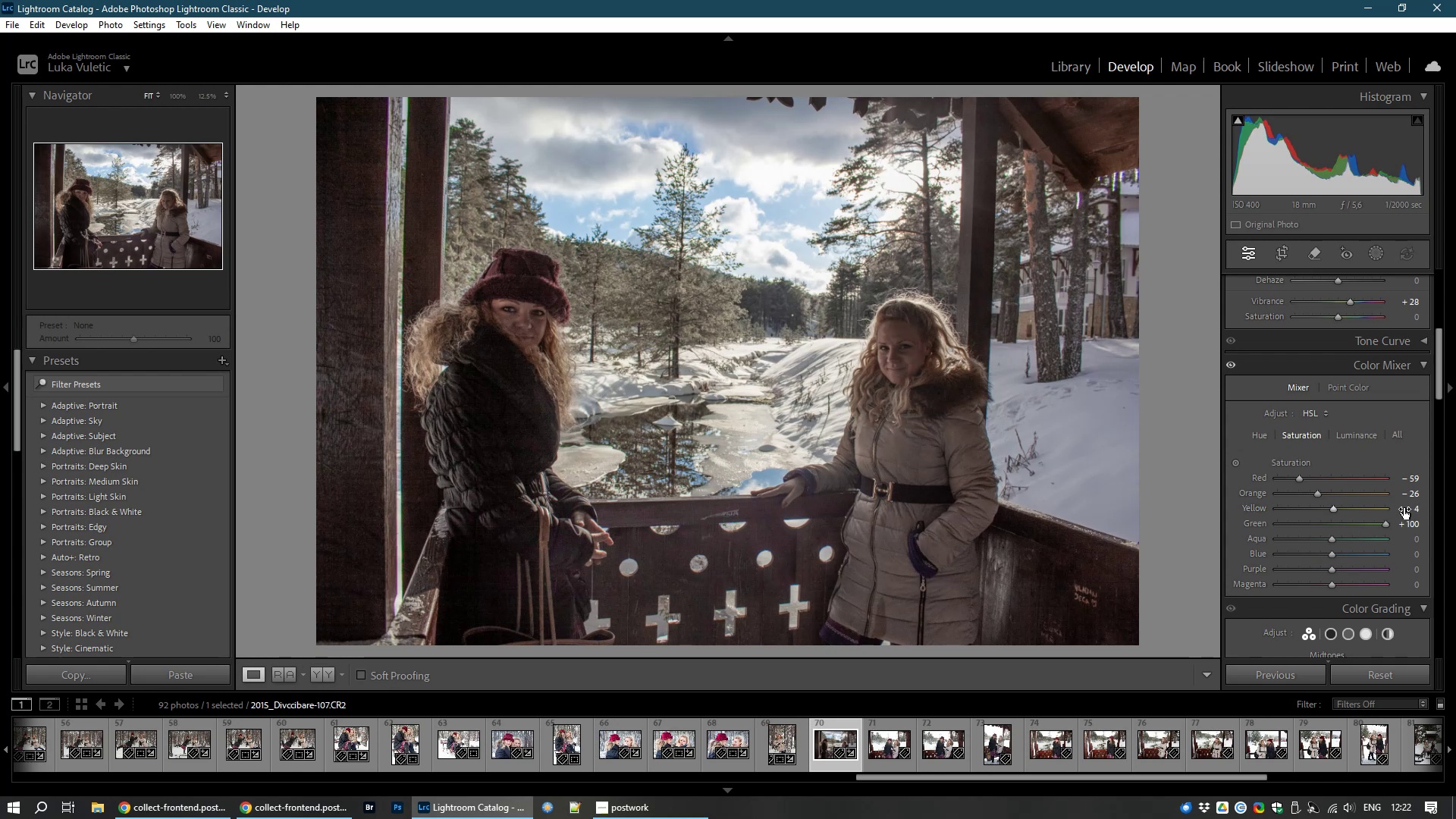 
left_click([1404, 508])
 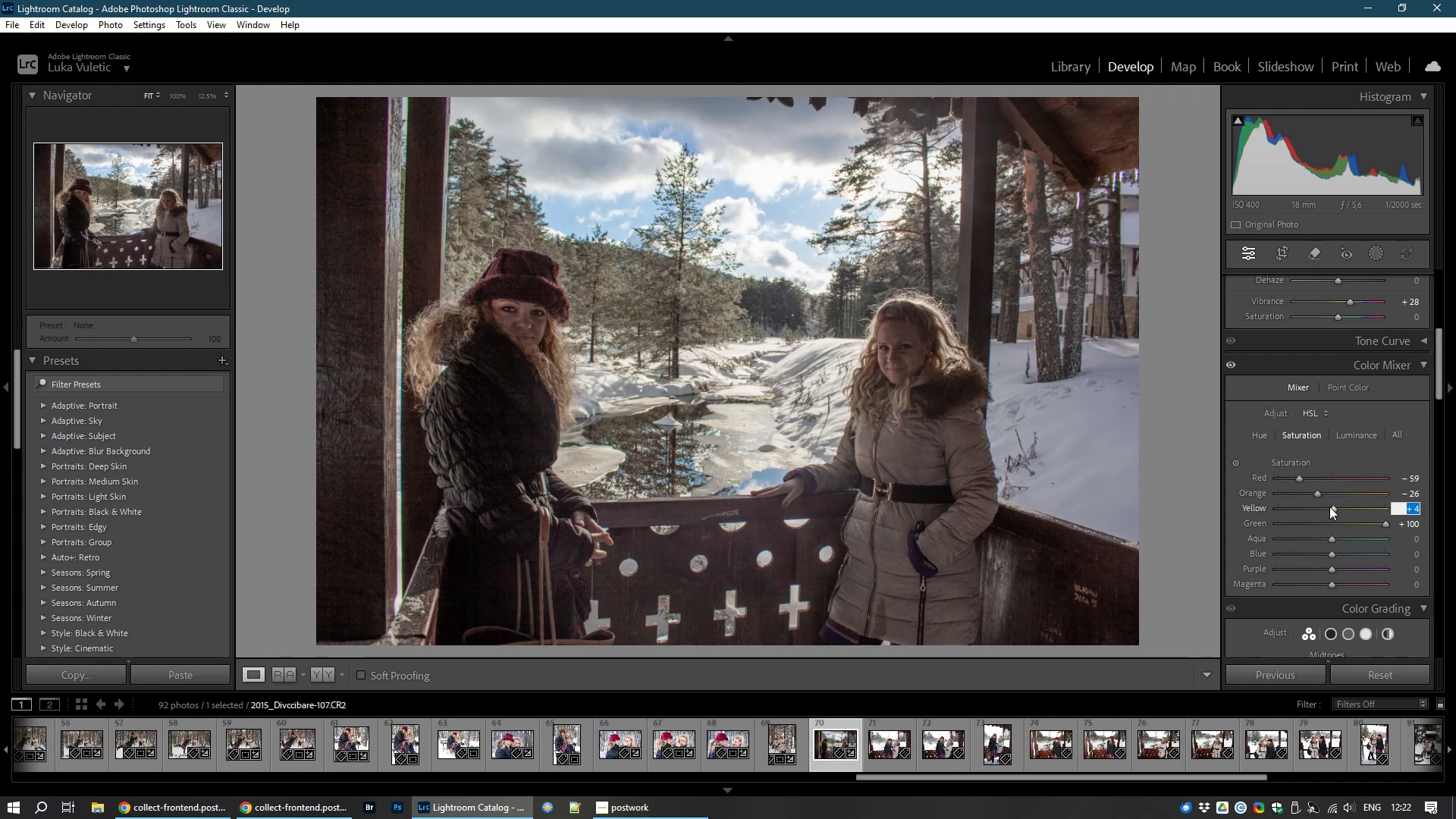 
double_click([1329, 507])
 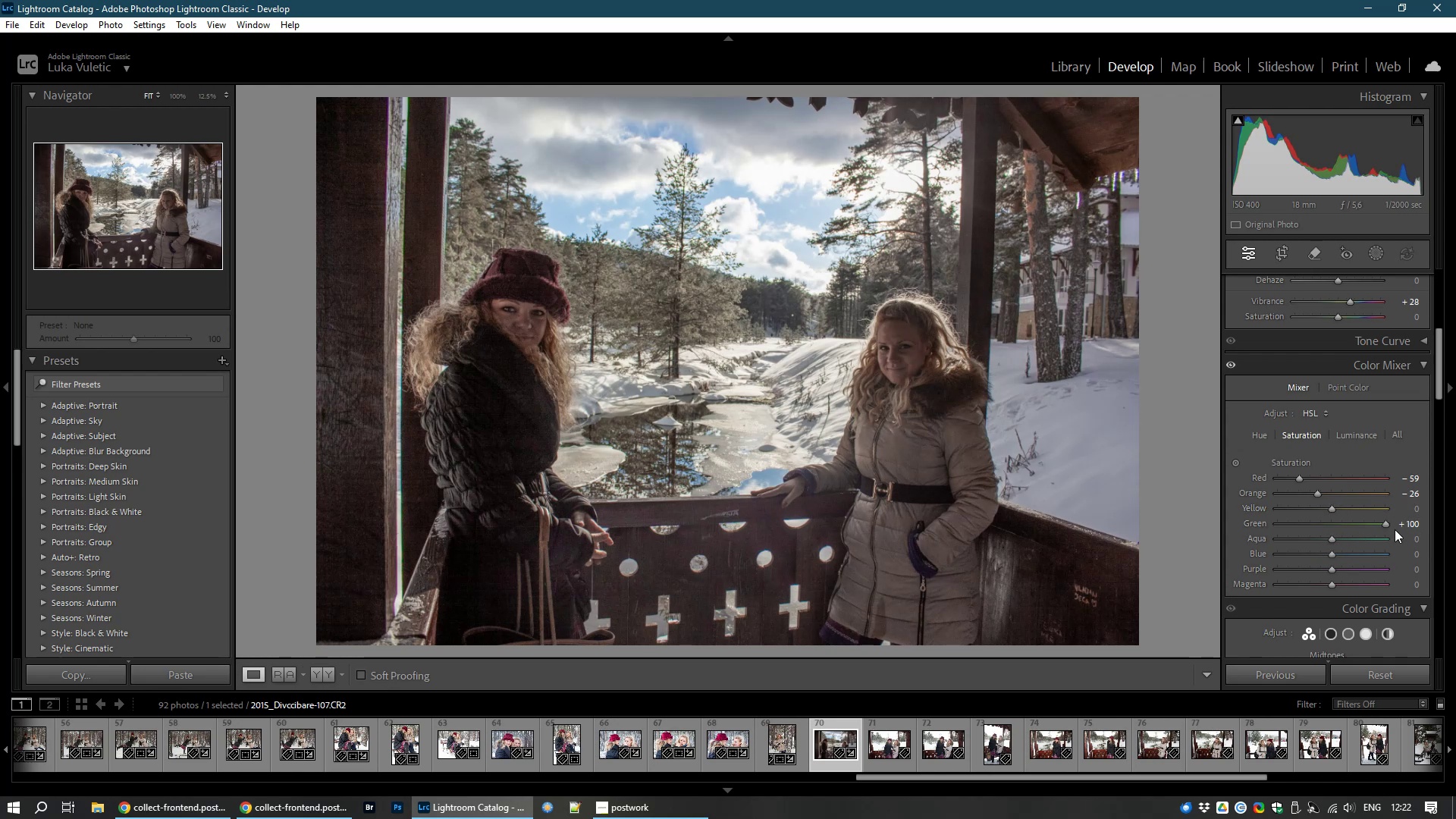 
left_click_drag(start_coordinate=[1383, 523], to_coordinate=[1407, 532])
 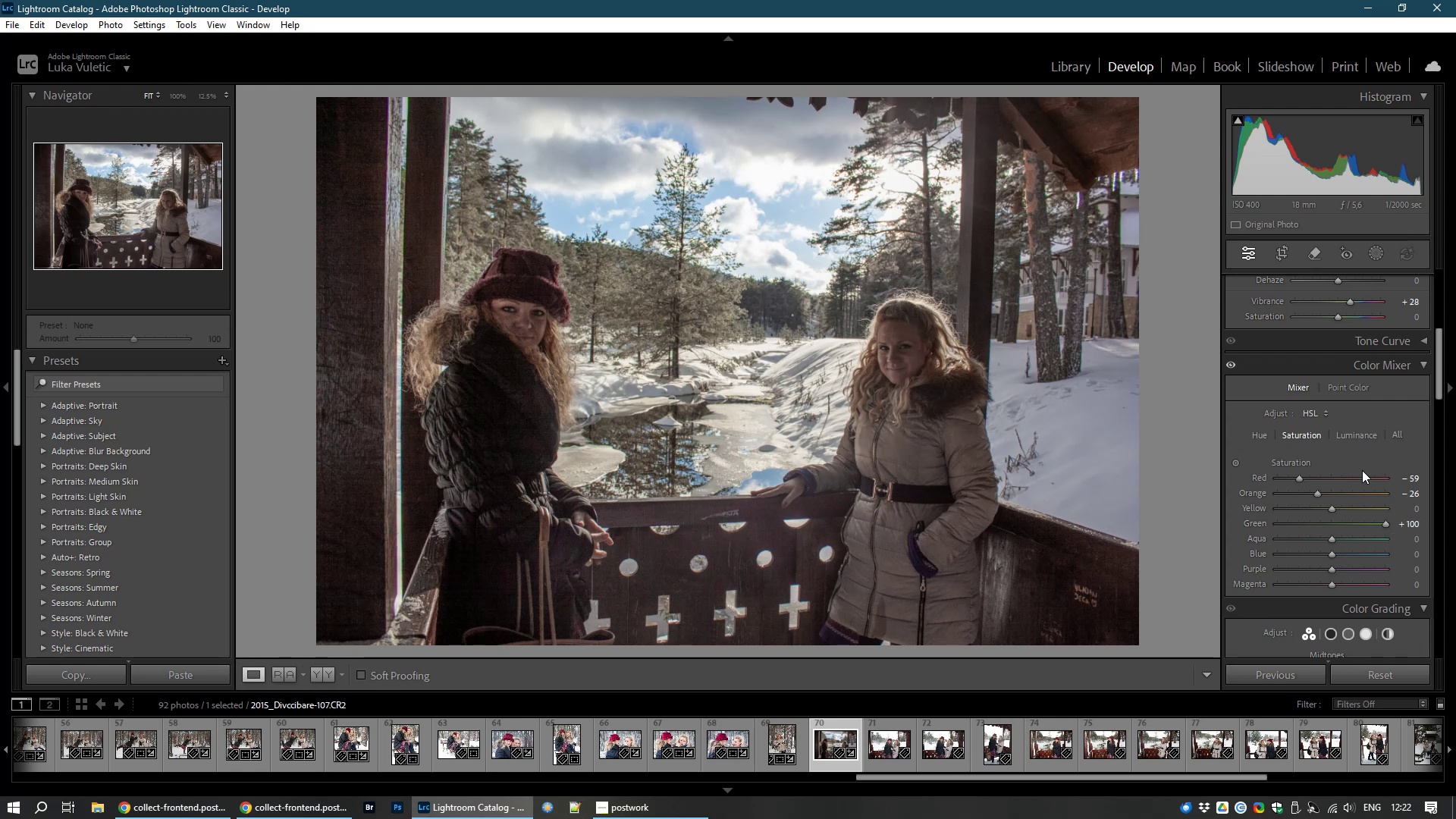 
left_click([1367, 436])
 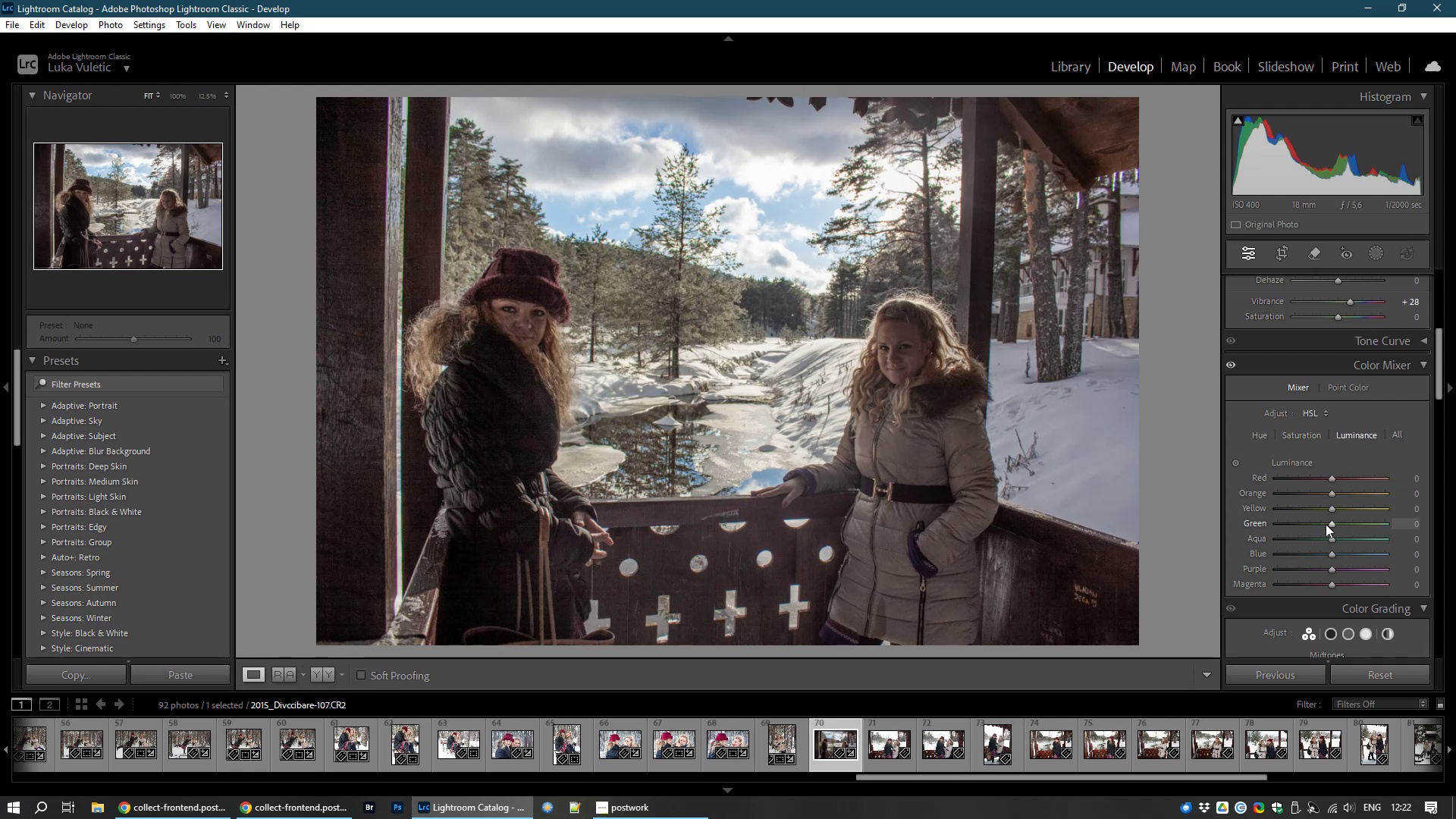 
left_click_drag(start_coordinate=[1331, 523], to_coordinate=[1329, 532])
 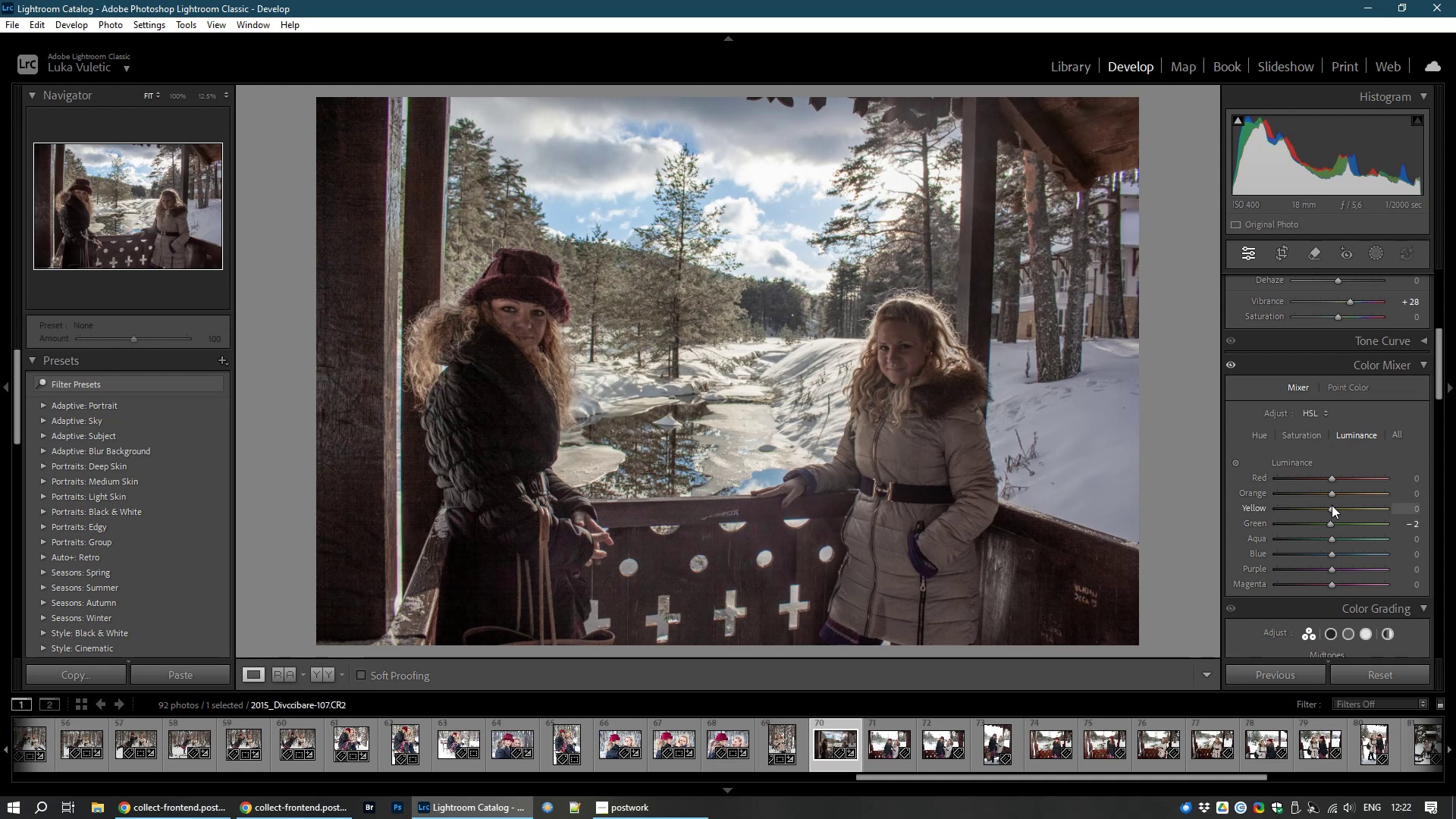 
left_click_drag(start_coordinate=[1332, 505], to_coordinate=[1339, 518])
 